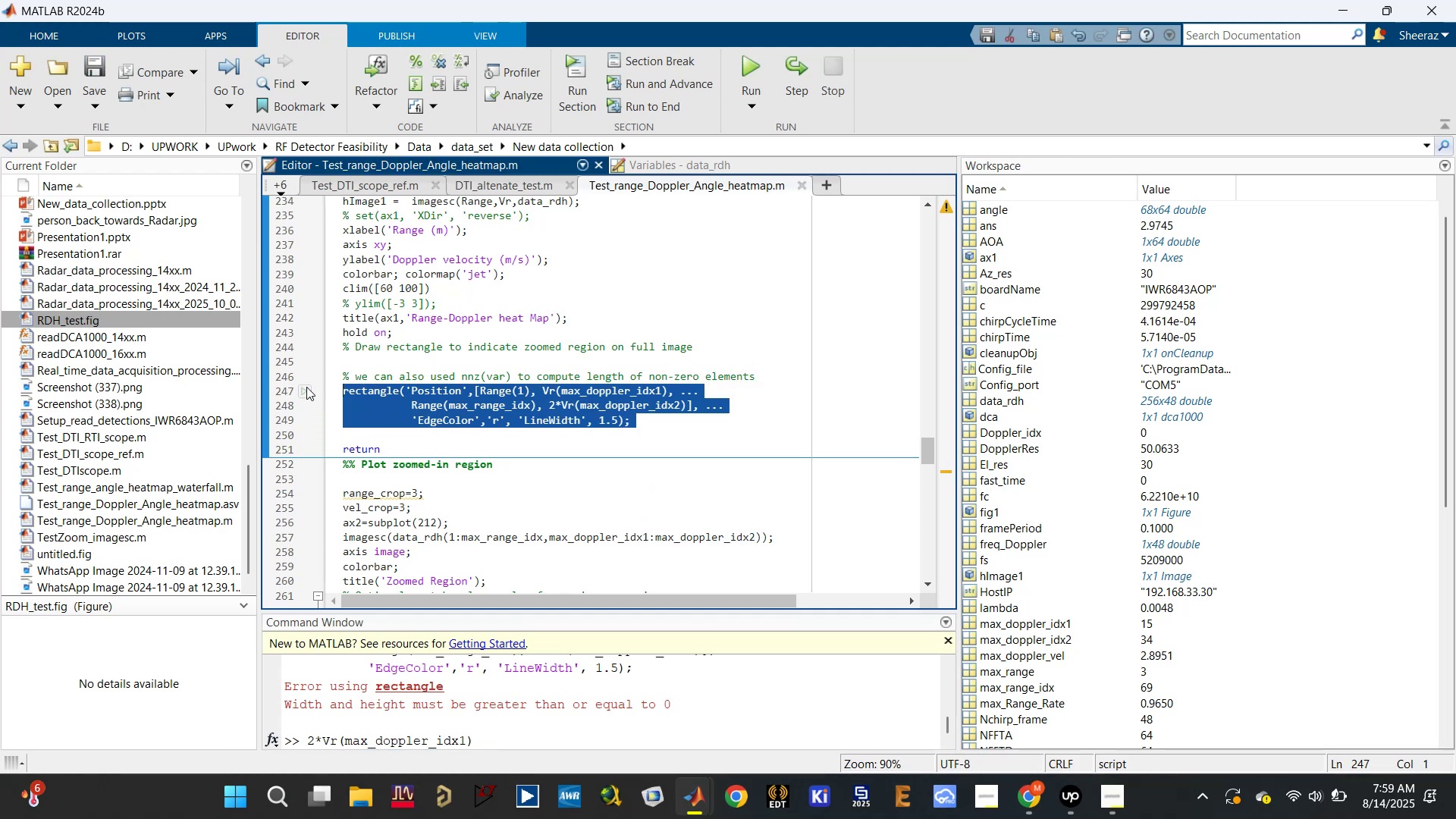 
key(F9)
 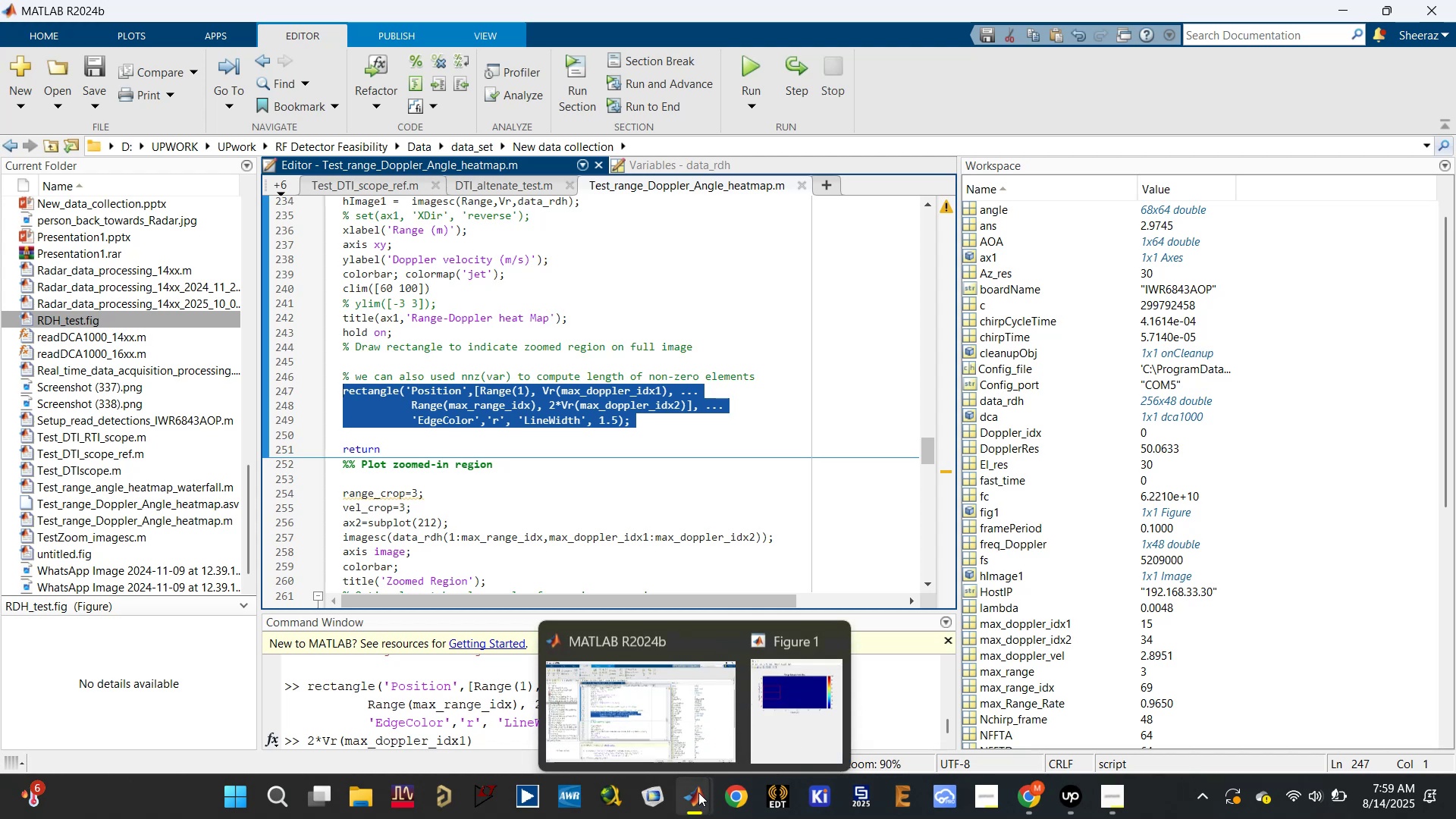 
left_click([815, 704])
 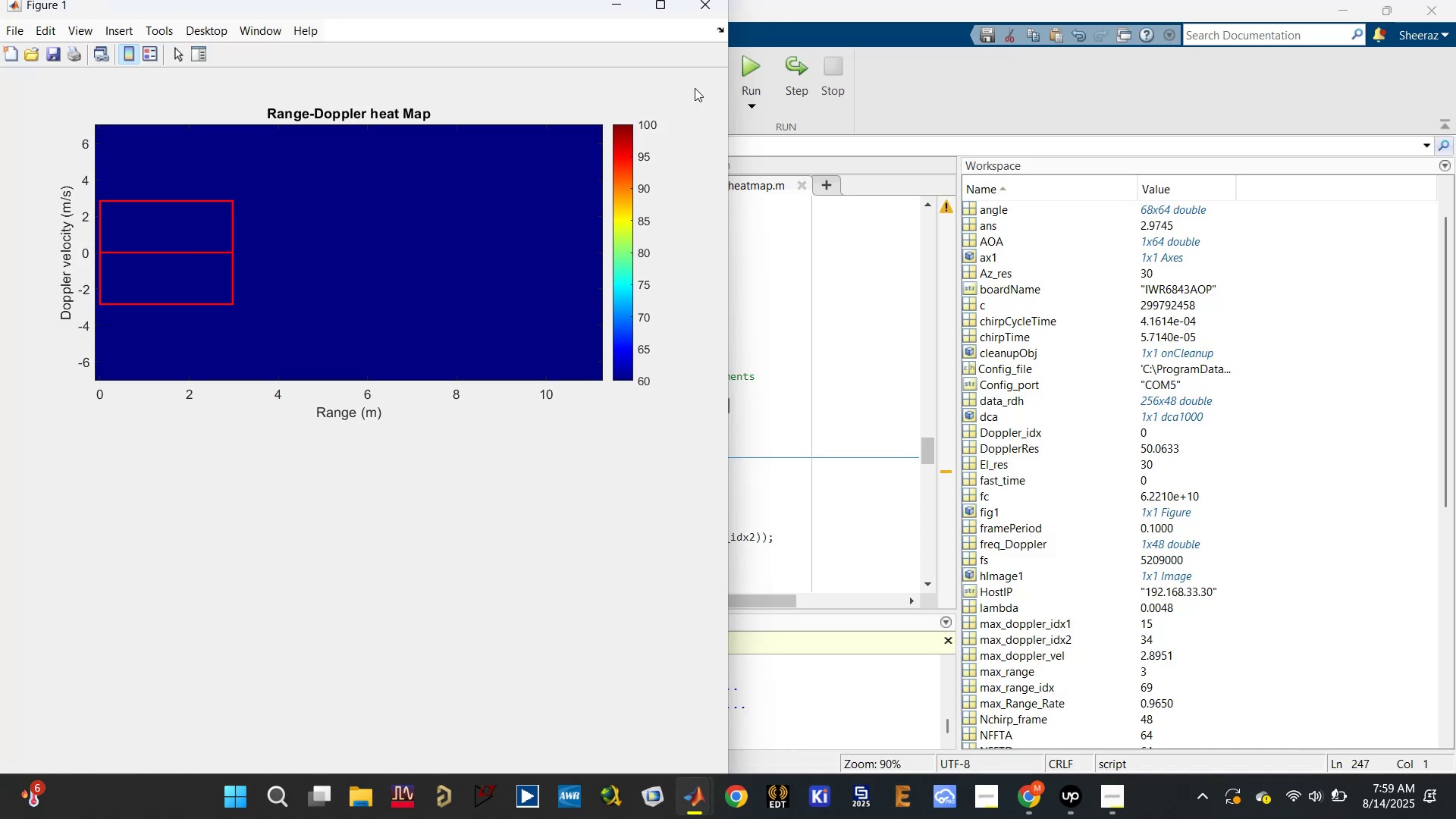 
left_click([698, 0])
 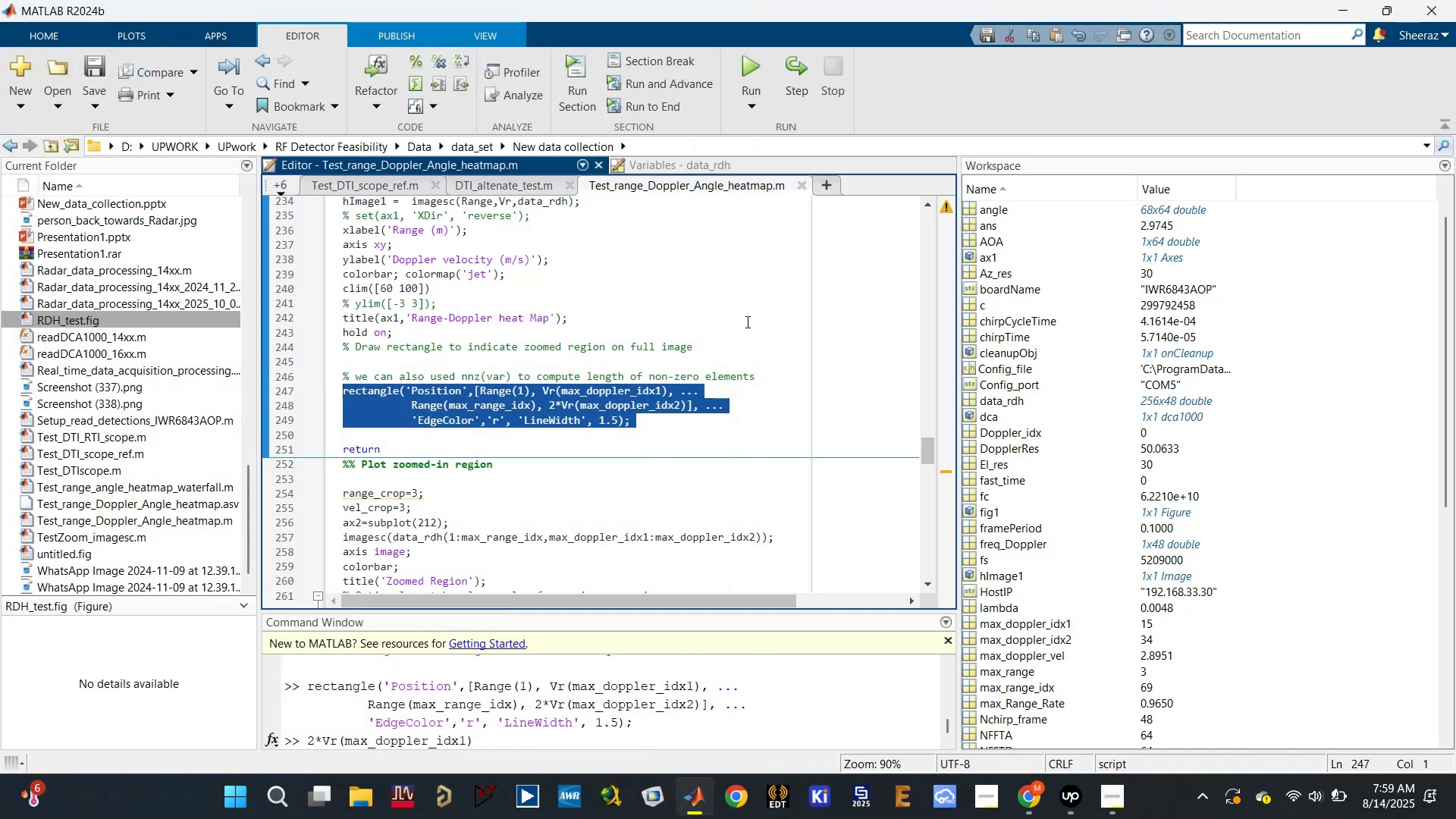 
key(Control+S)
 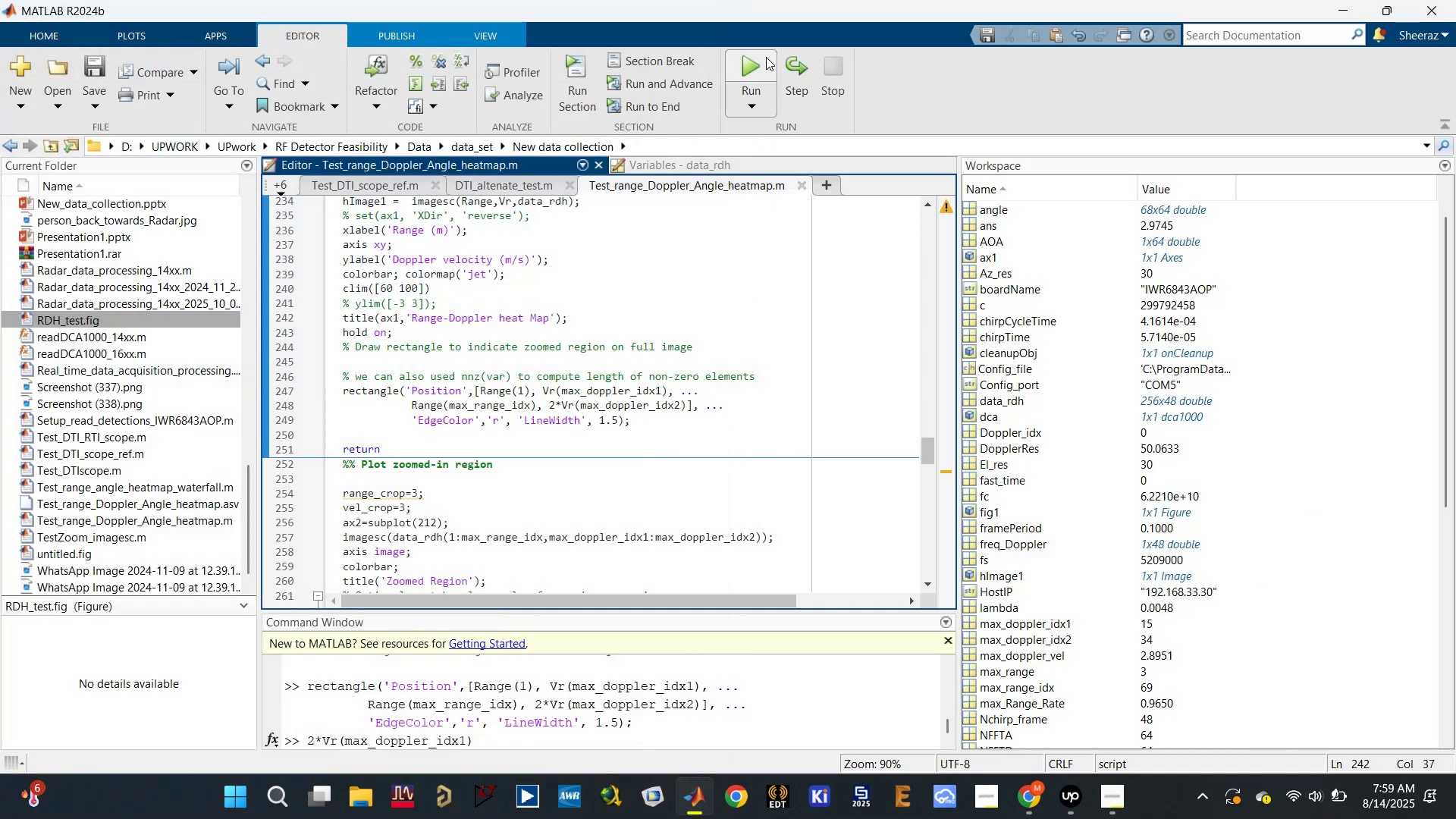 
left_click([752, 50])
 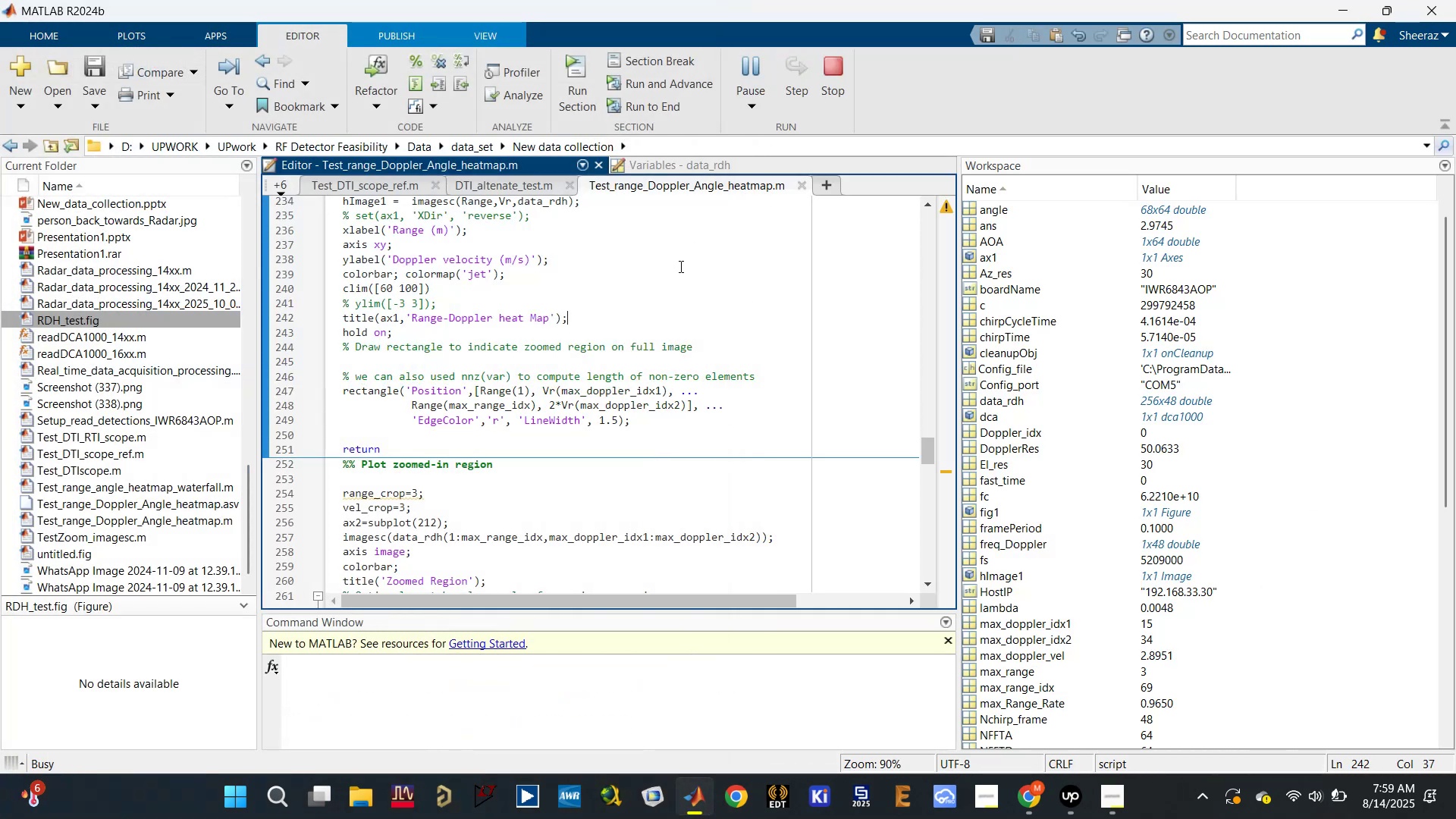 
wait(10.24)
 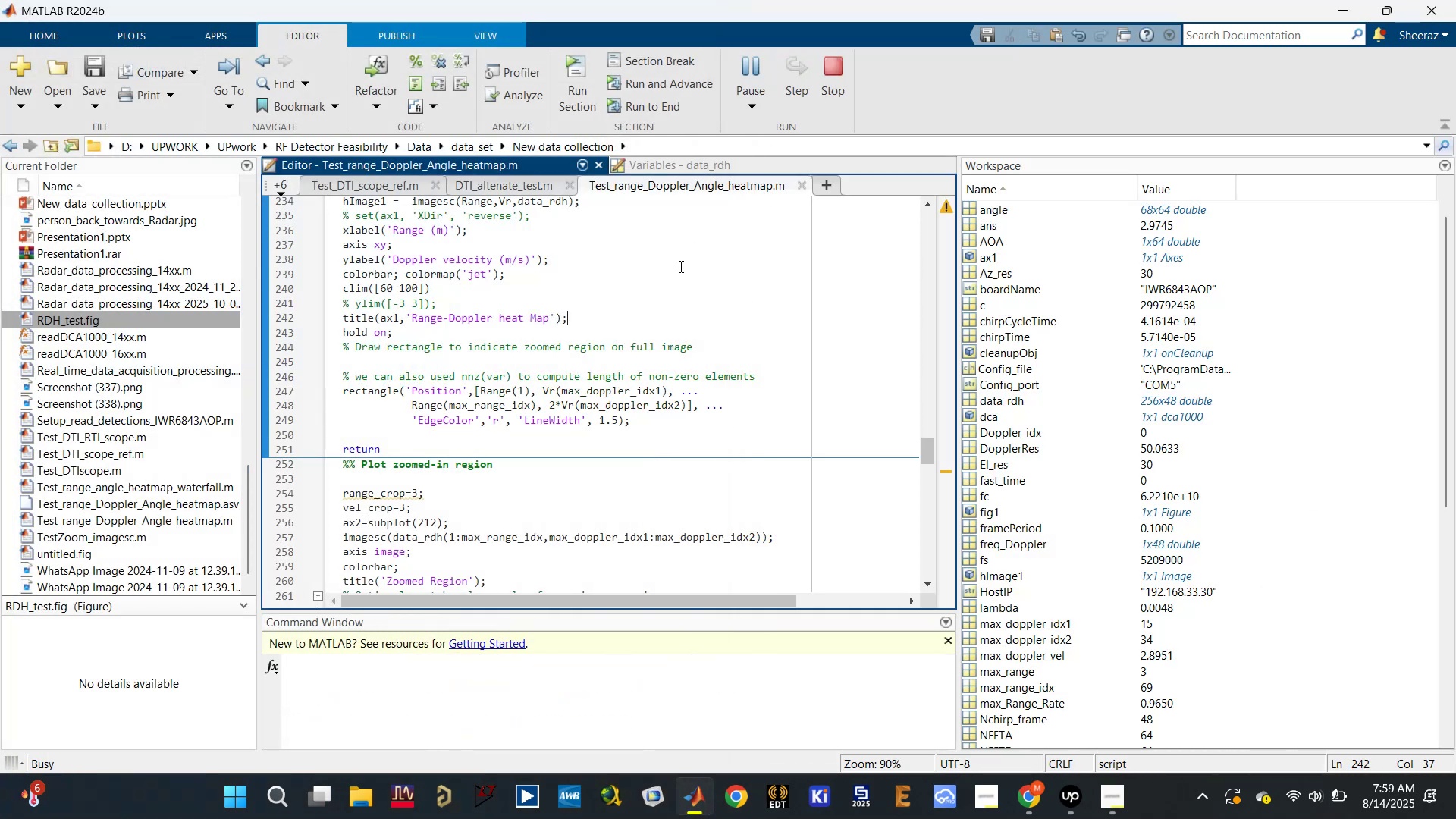 
mouse_move([495, 352])
 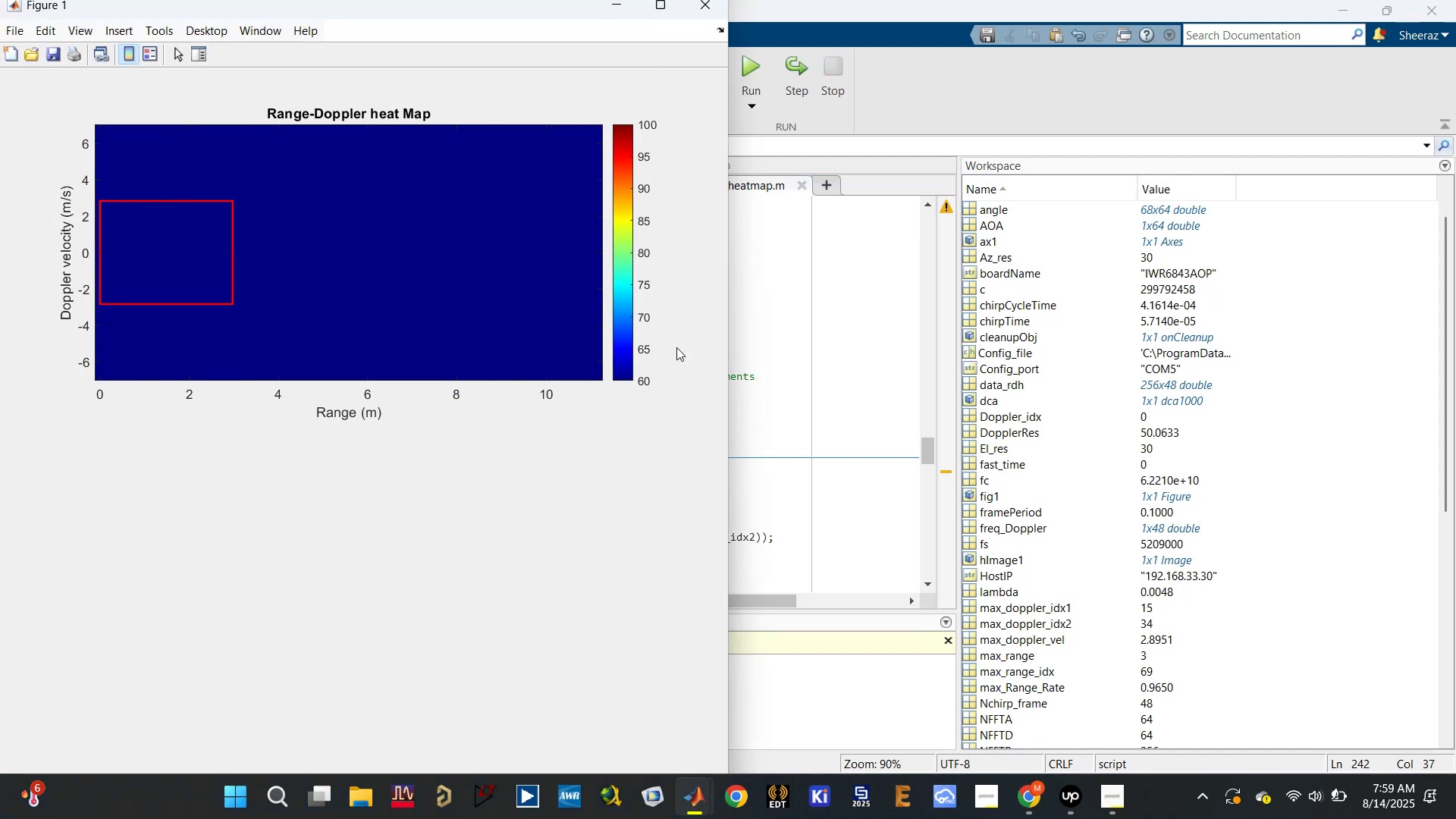 
left_click([819, 352])
 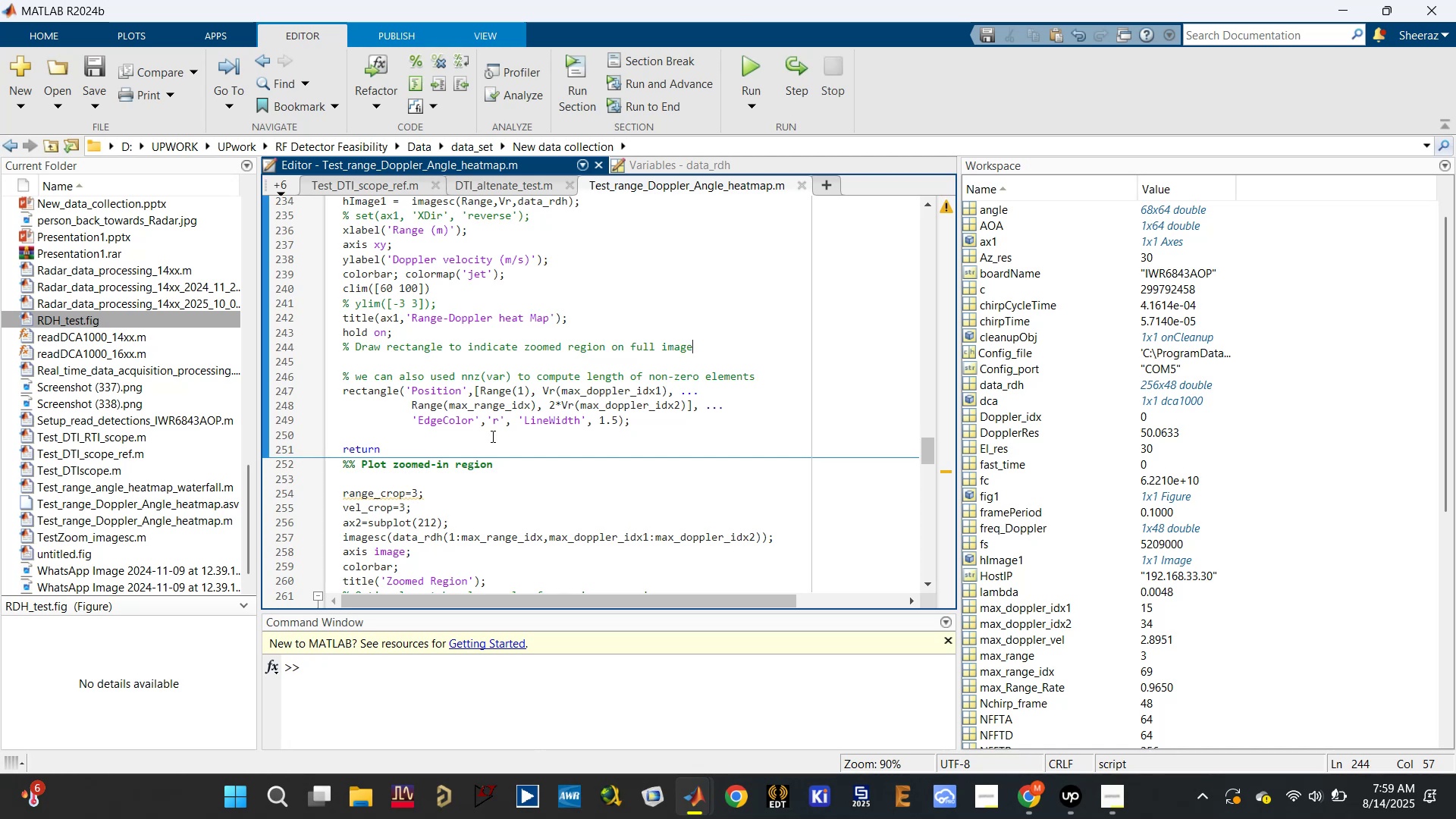 
left_click([458, 436])
 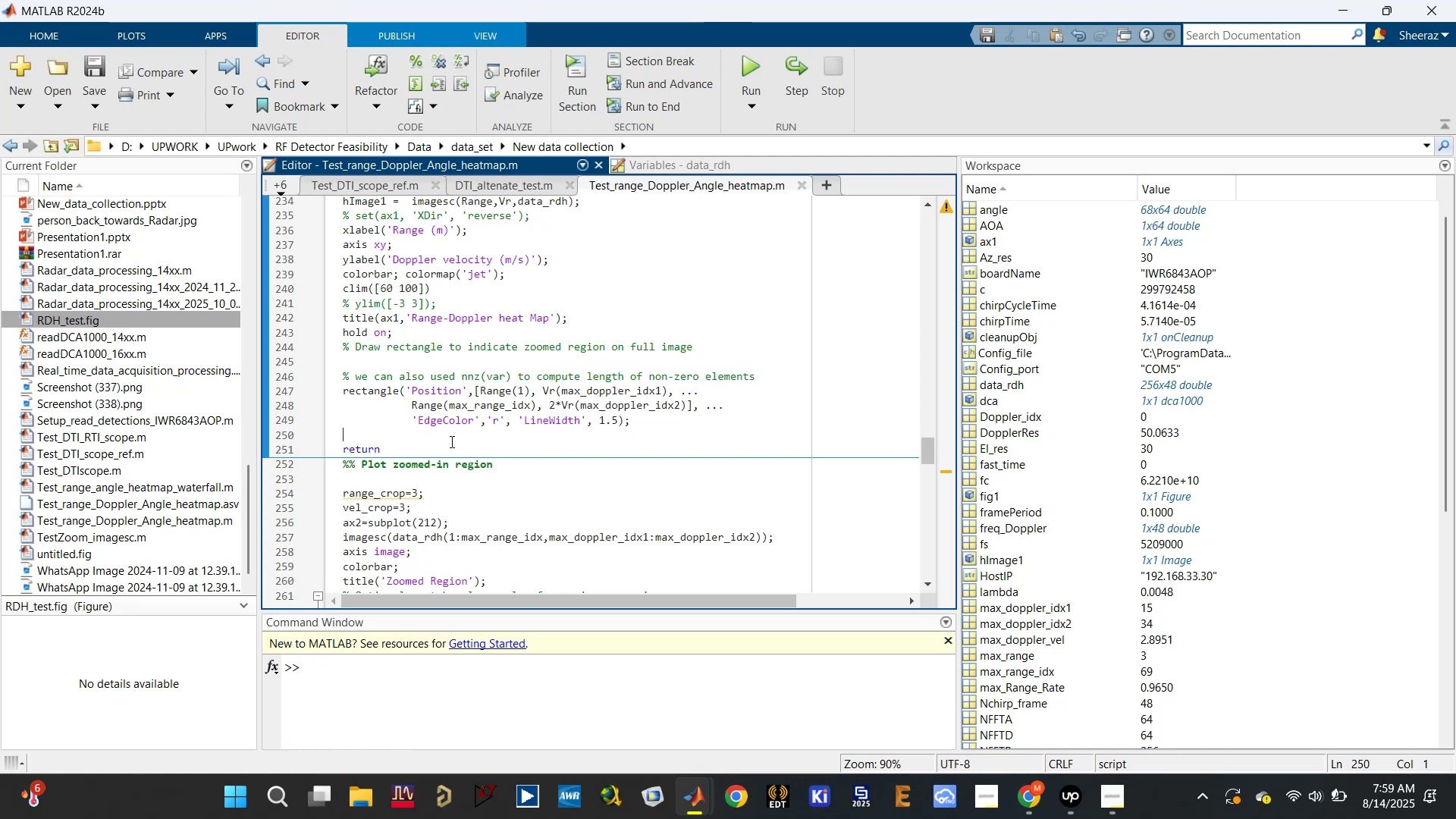 
triple_click([450, 441])
 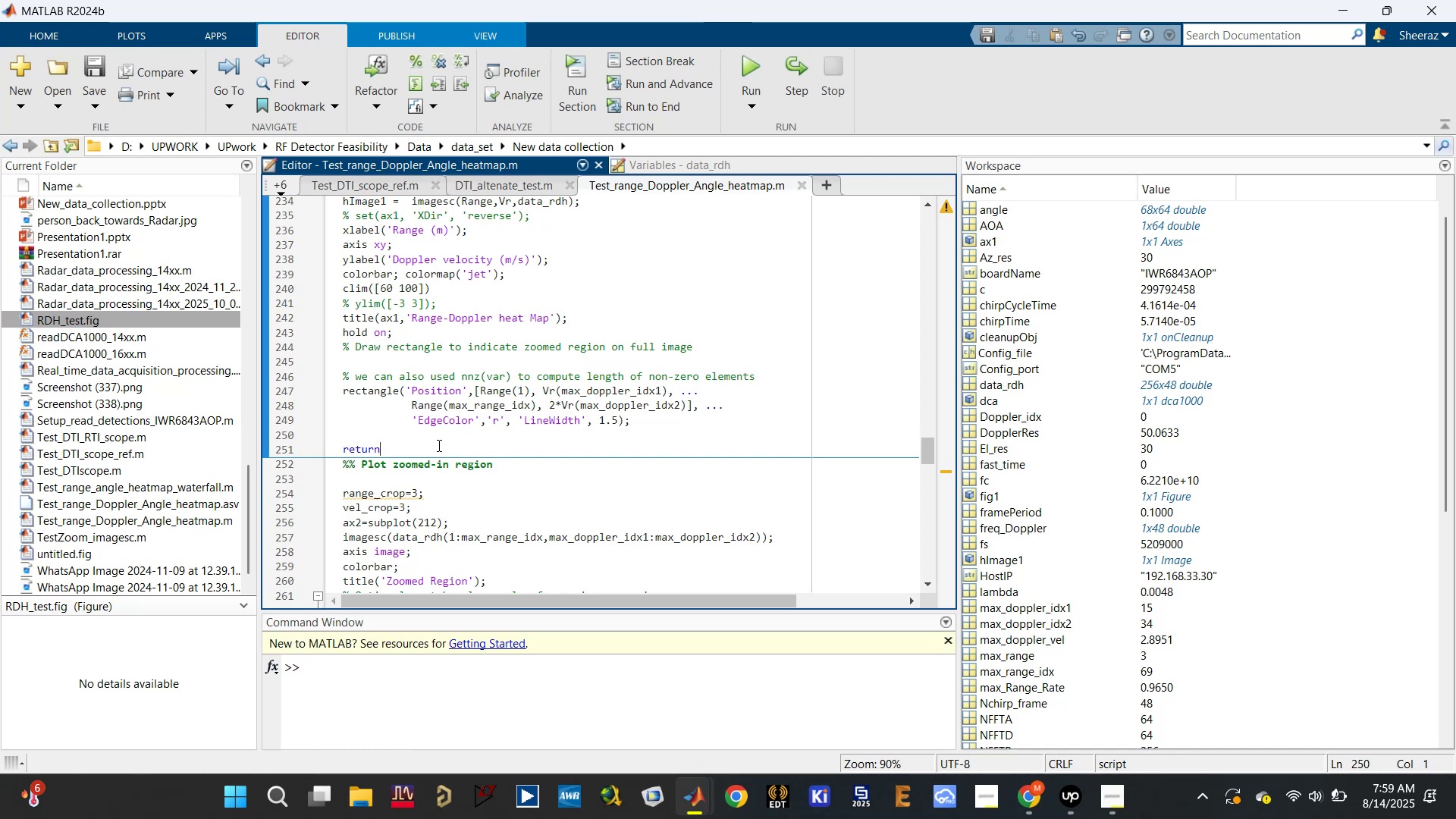 
double_click([438, 445])
 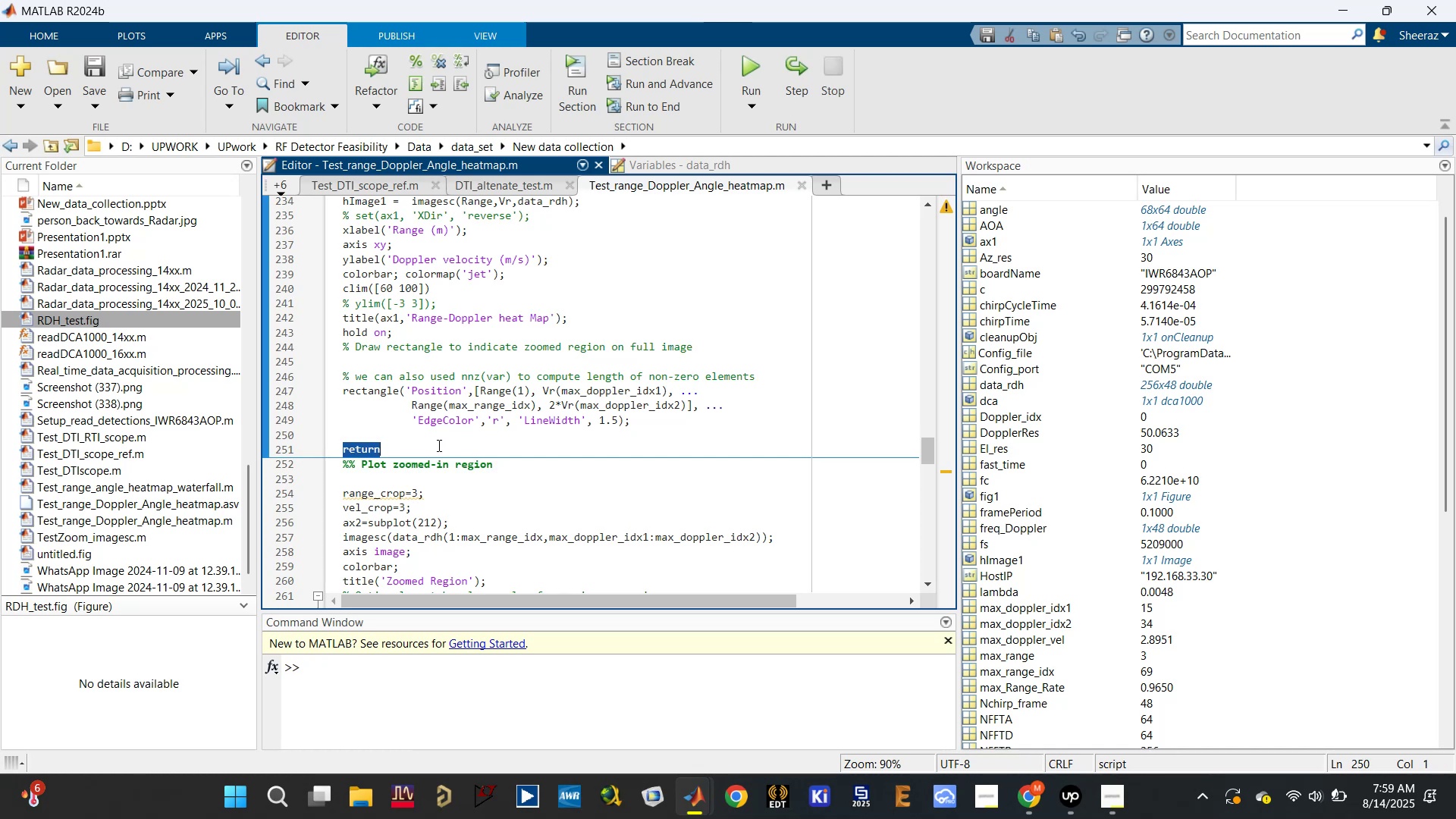 
key(Backspace)
 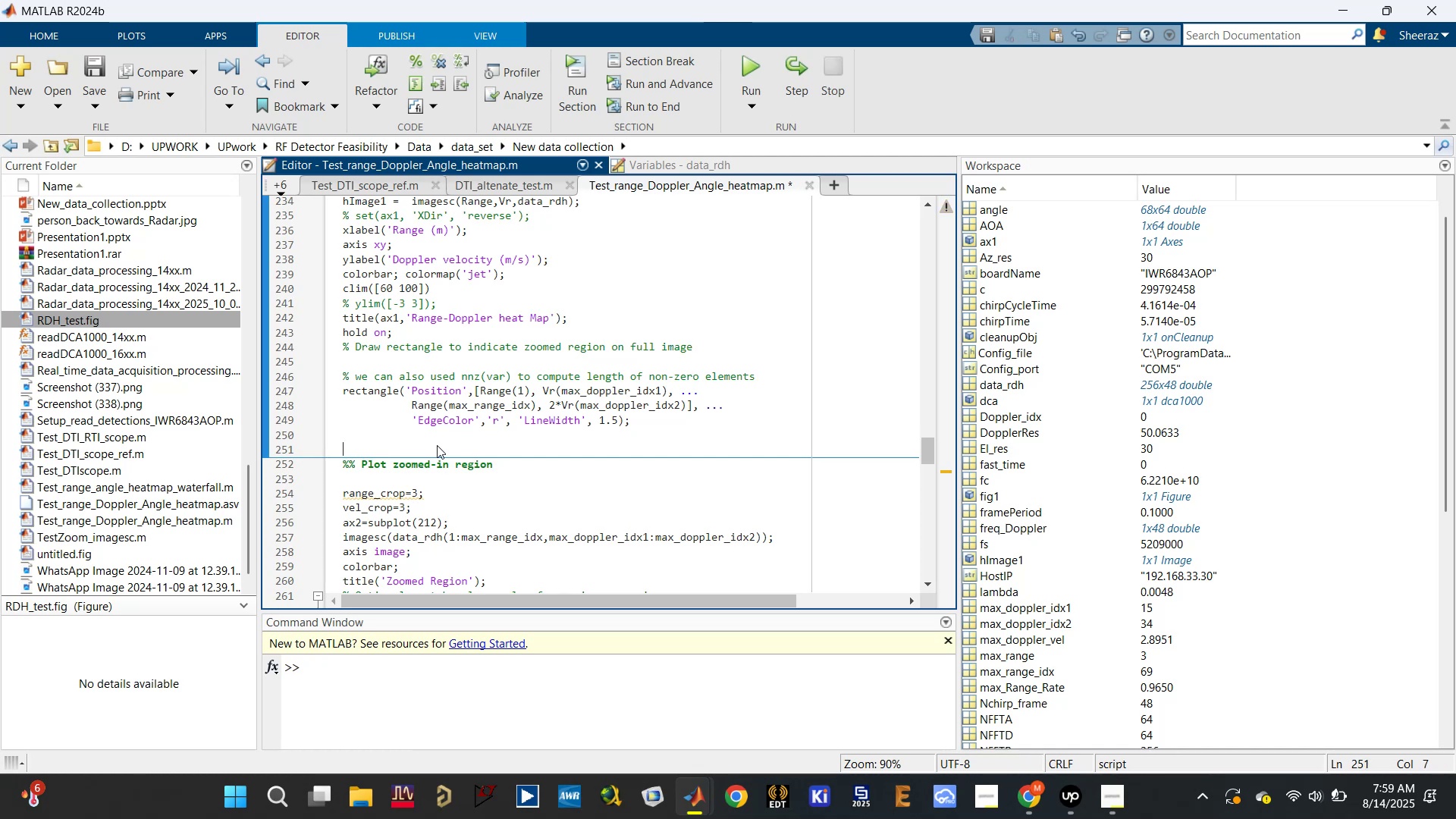 
key(Backspace)
 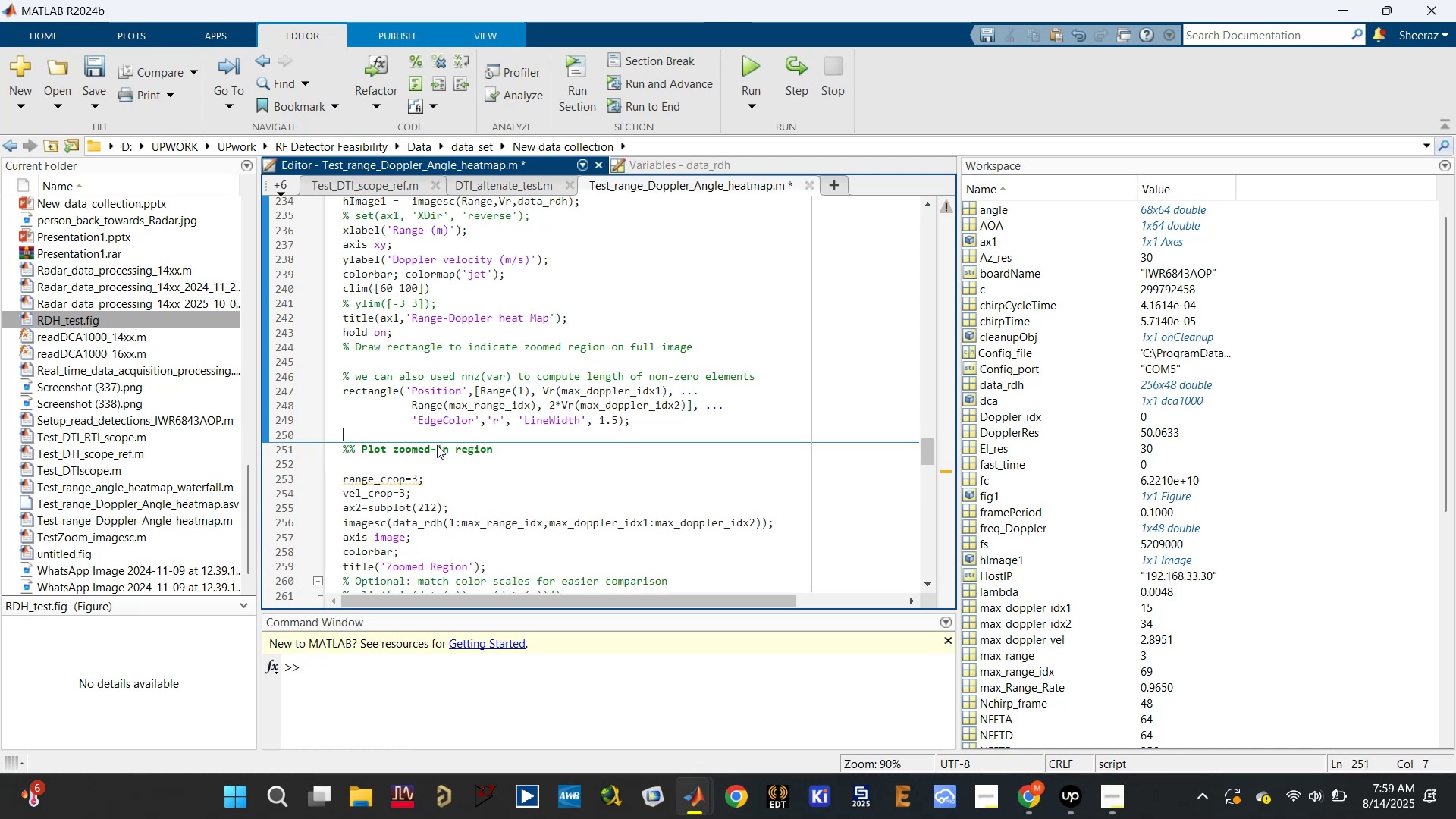 
key(Backspace)
 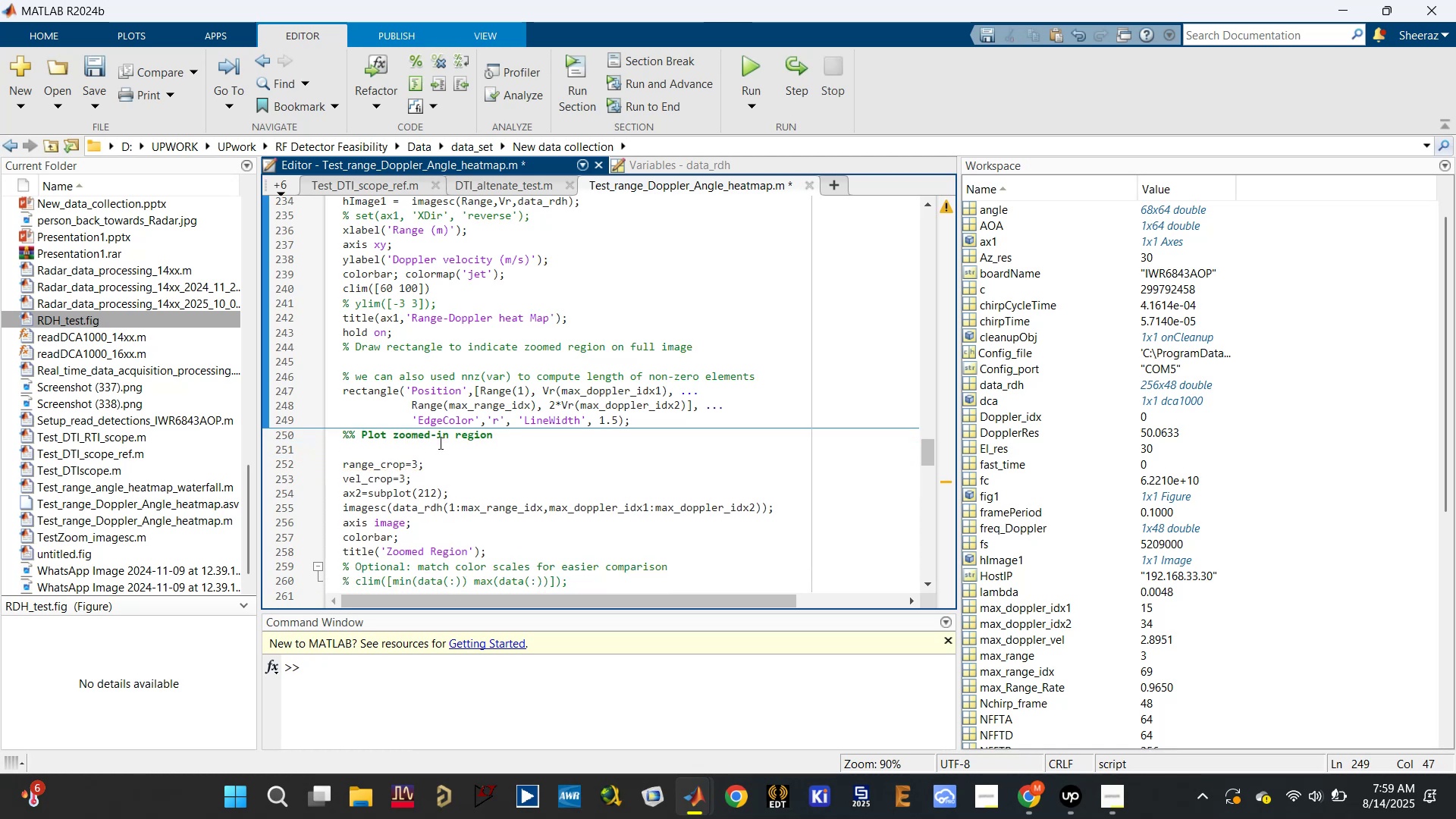 
scroll: coordinate [424, 457], scroll_direction: down, amount: 1.0
 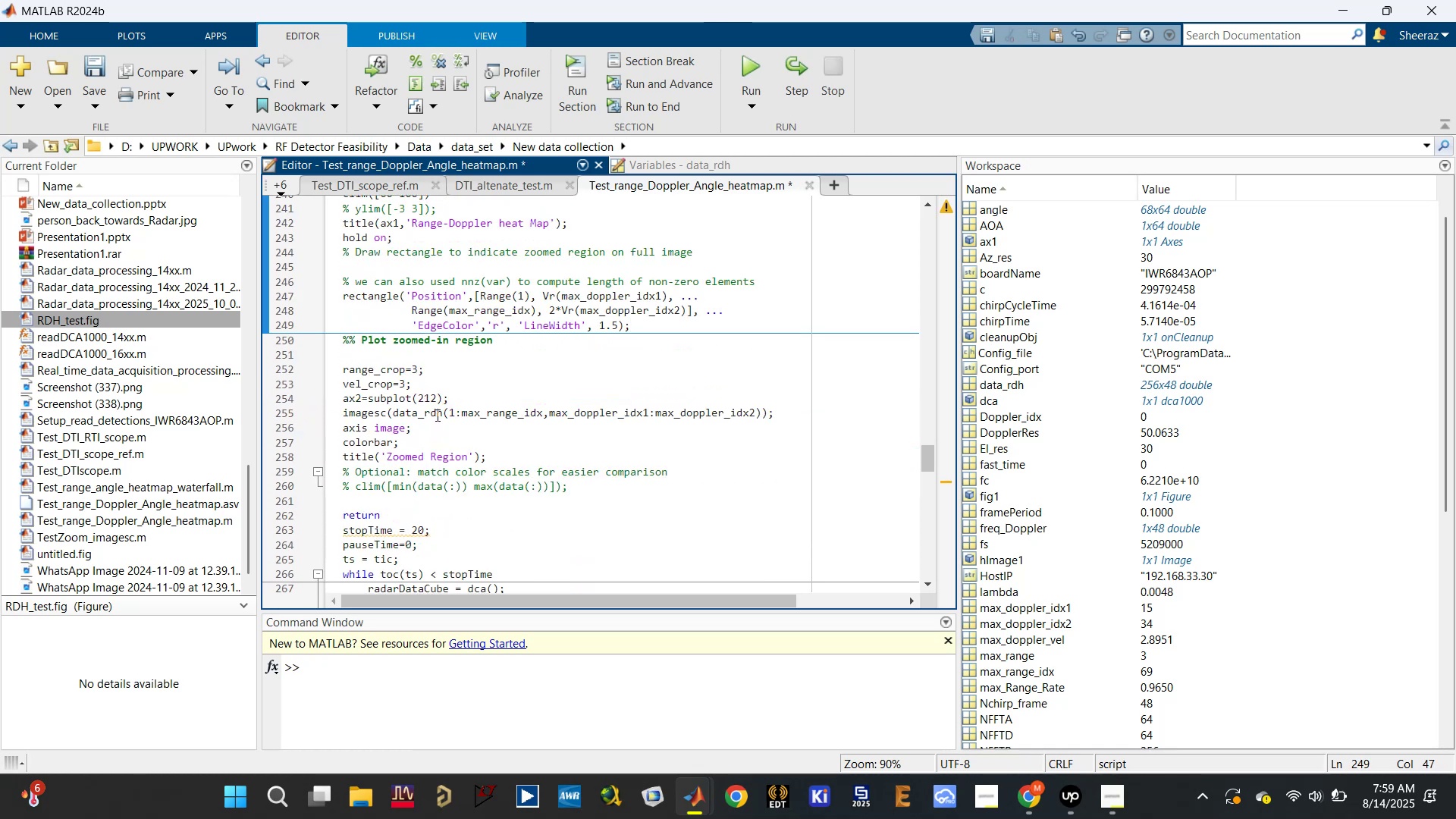 
left_click([426, 416])
 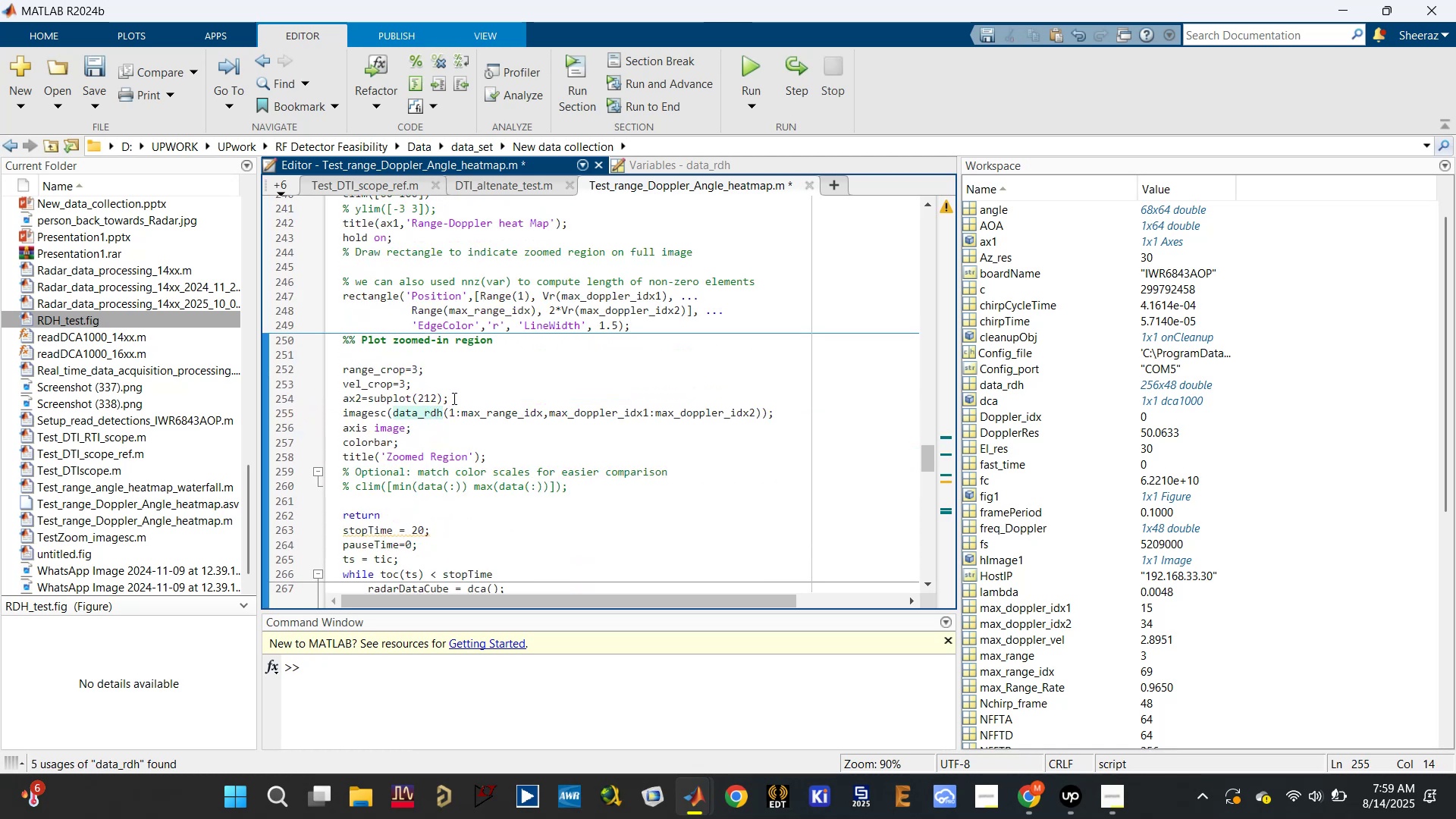 
left_click_drag(start_coordinate=[428, 382], to_coordinate=[318, 369])
 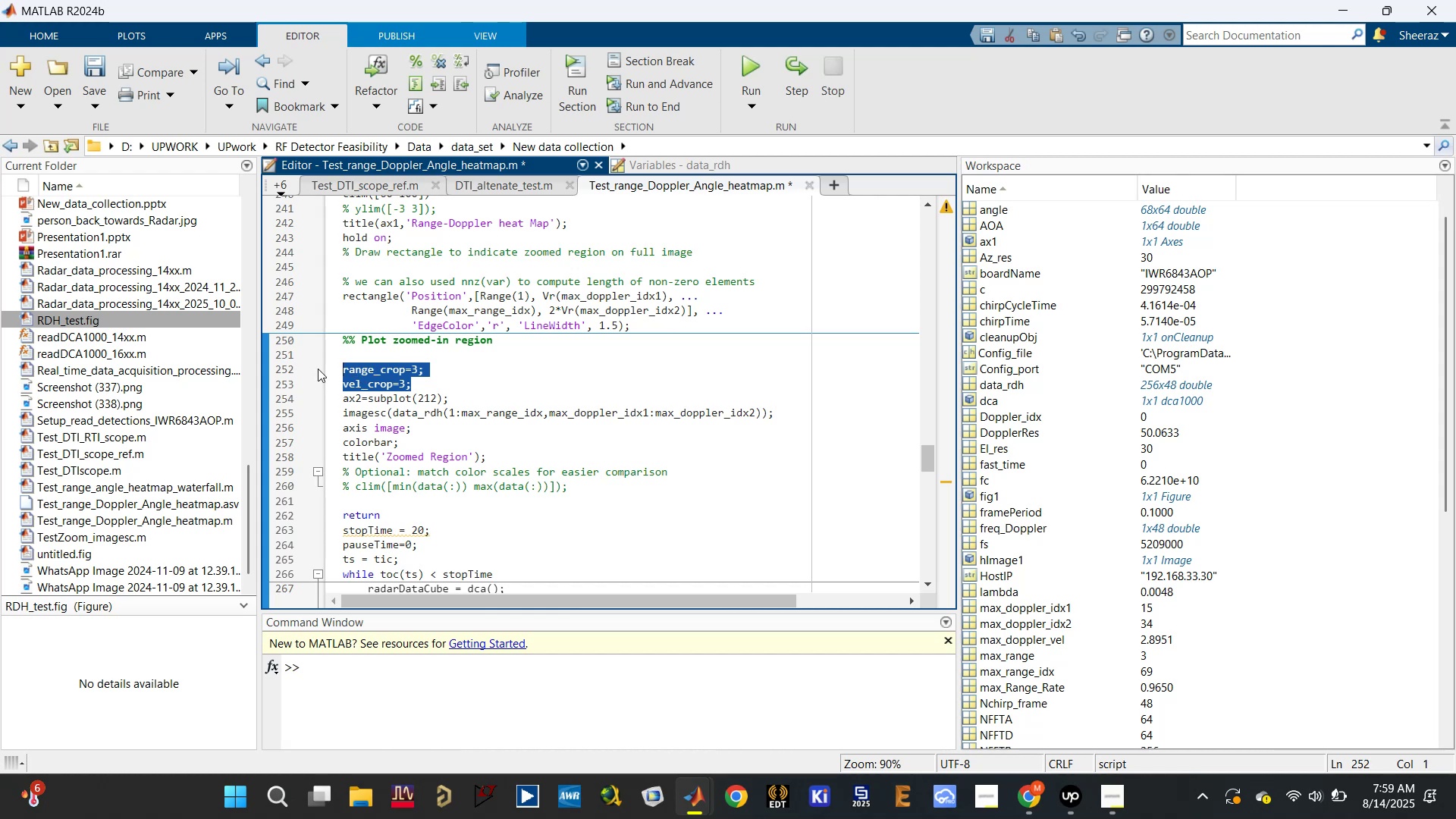 
key(Backspace)
 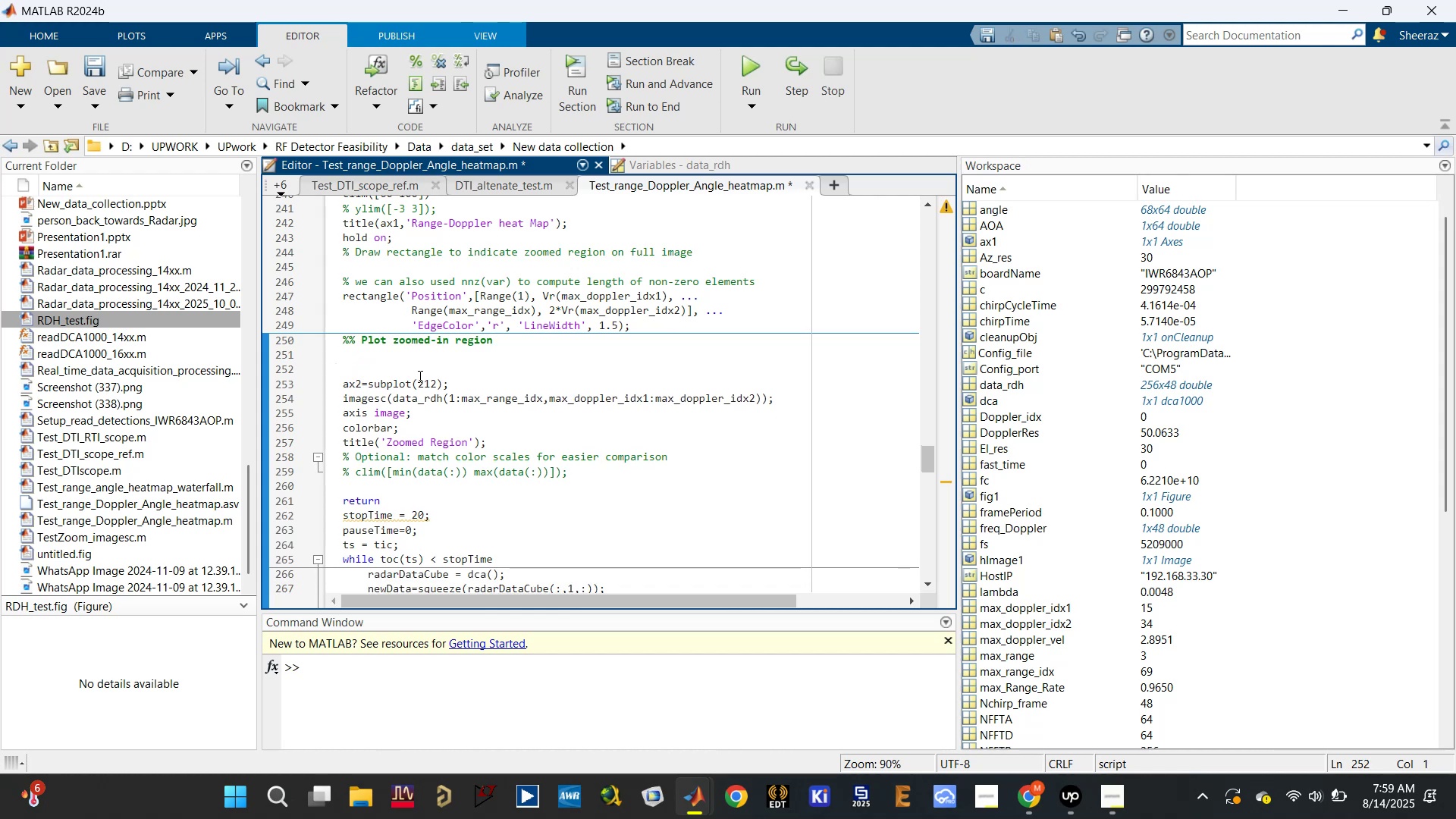 
key(Control+S)
 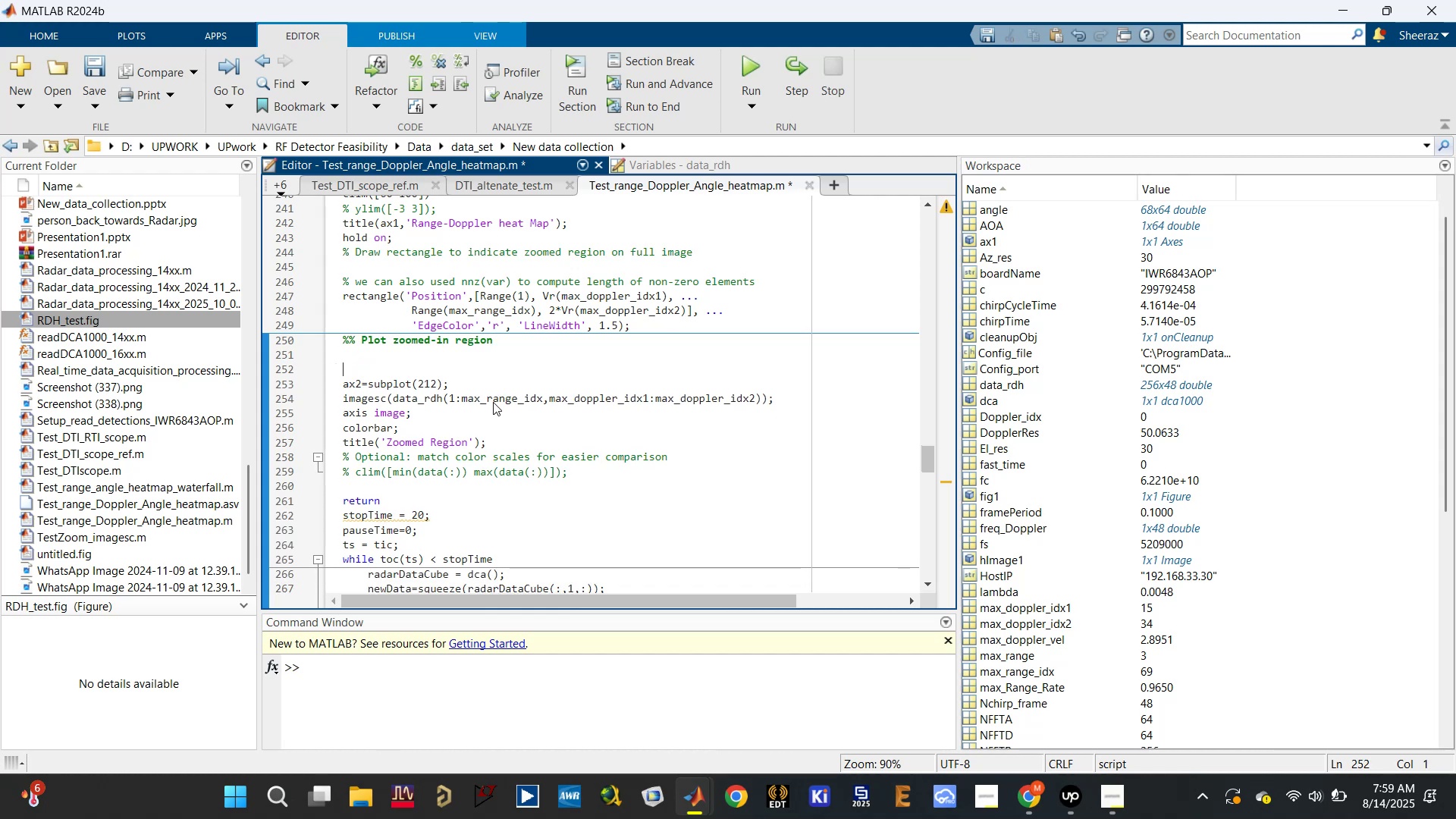 
left_click([493, 402])
 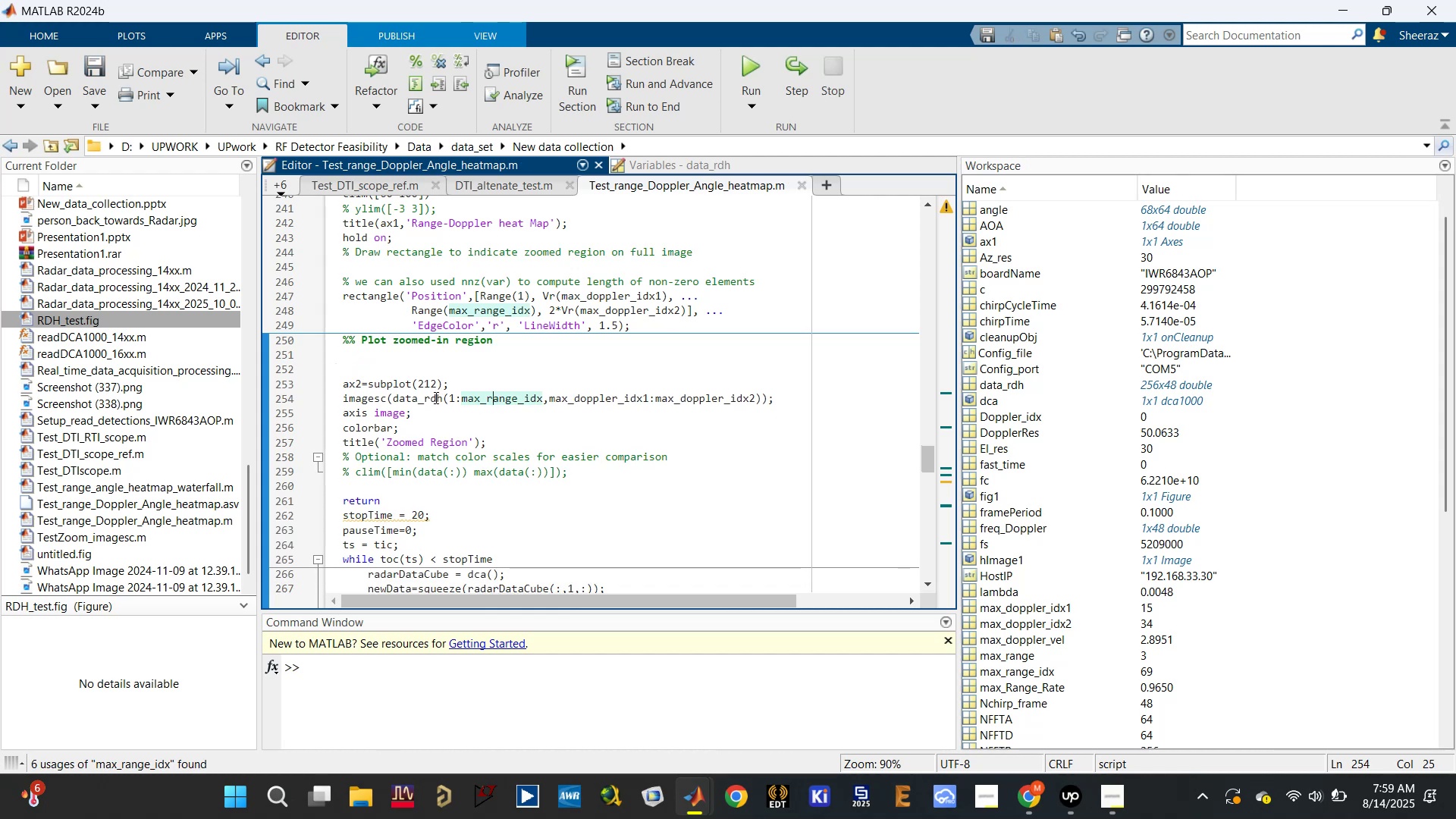 
left_click([424, 392])
 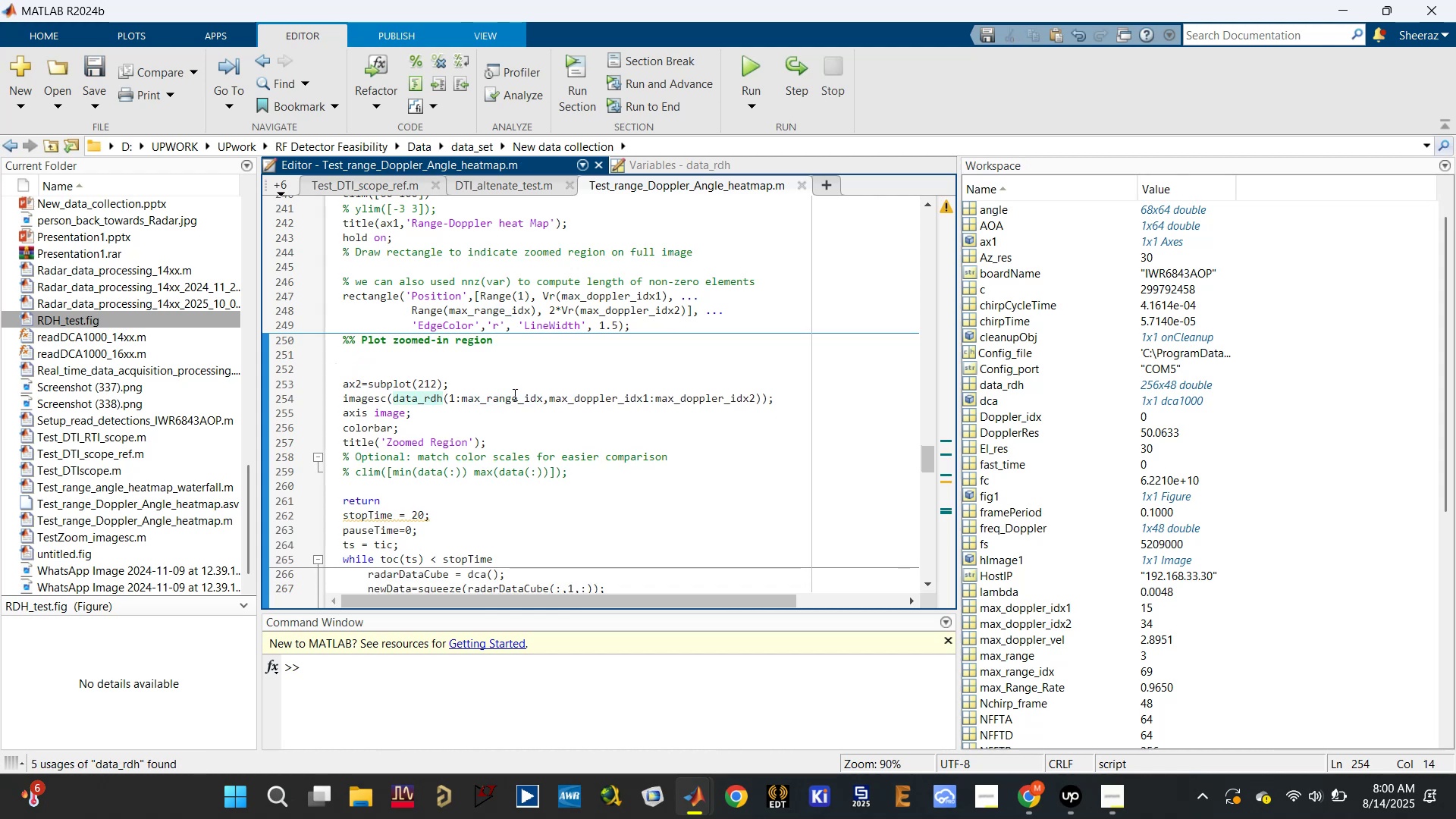 
left_click([510, 401])
 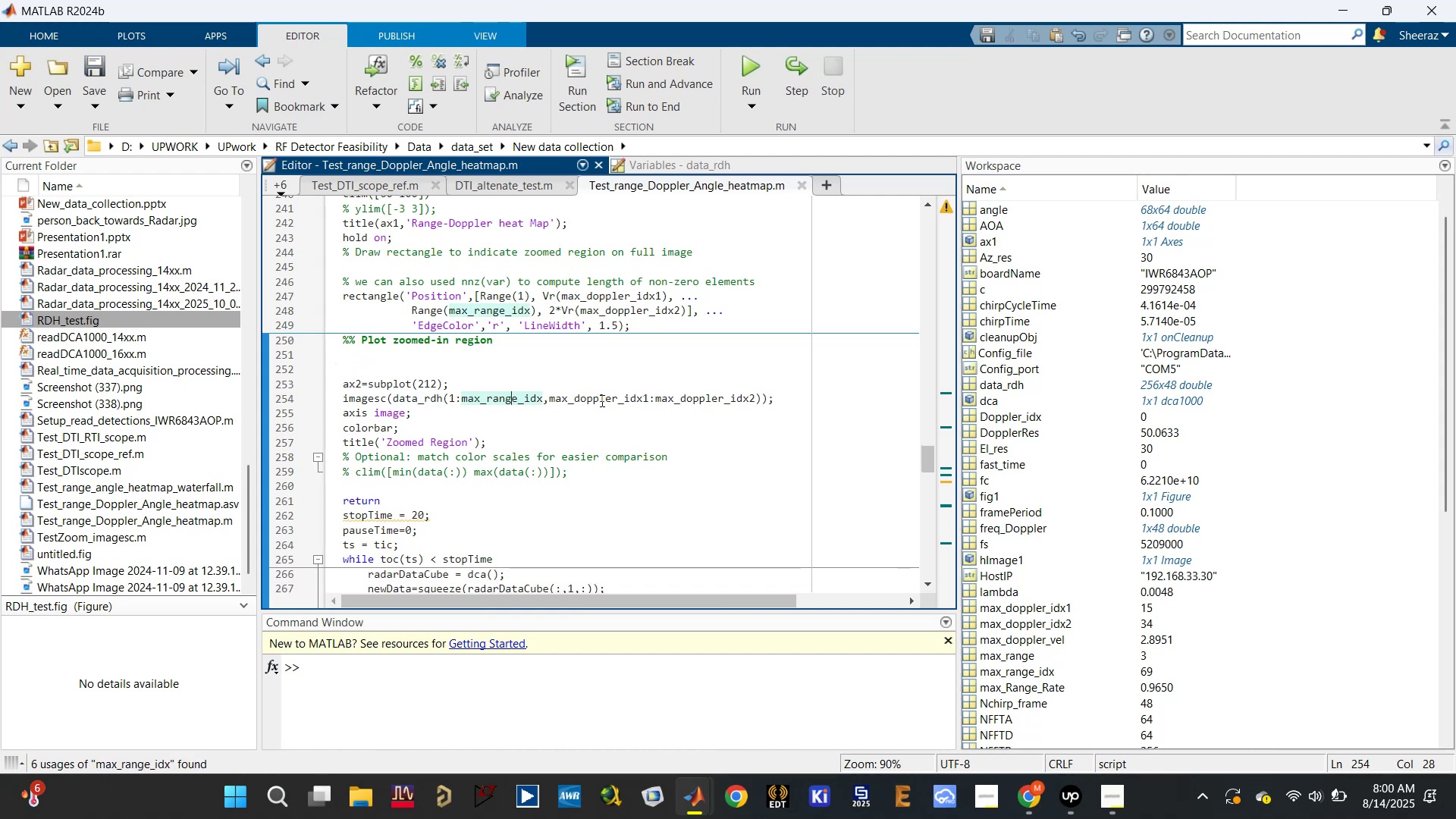 
left_click([604, 400])
 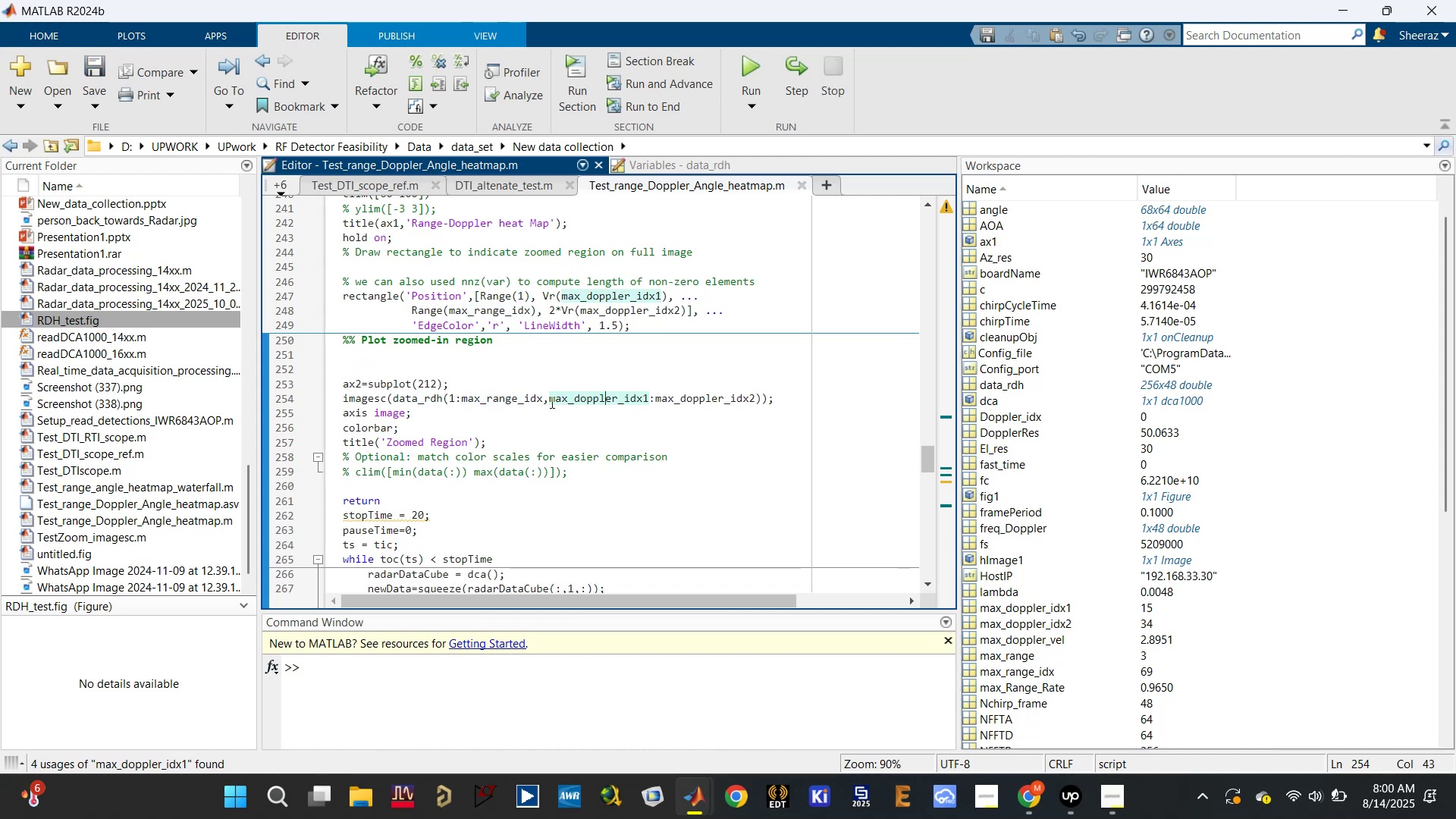 
wait(5.19)
 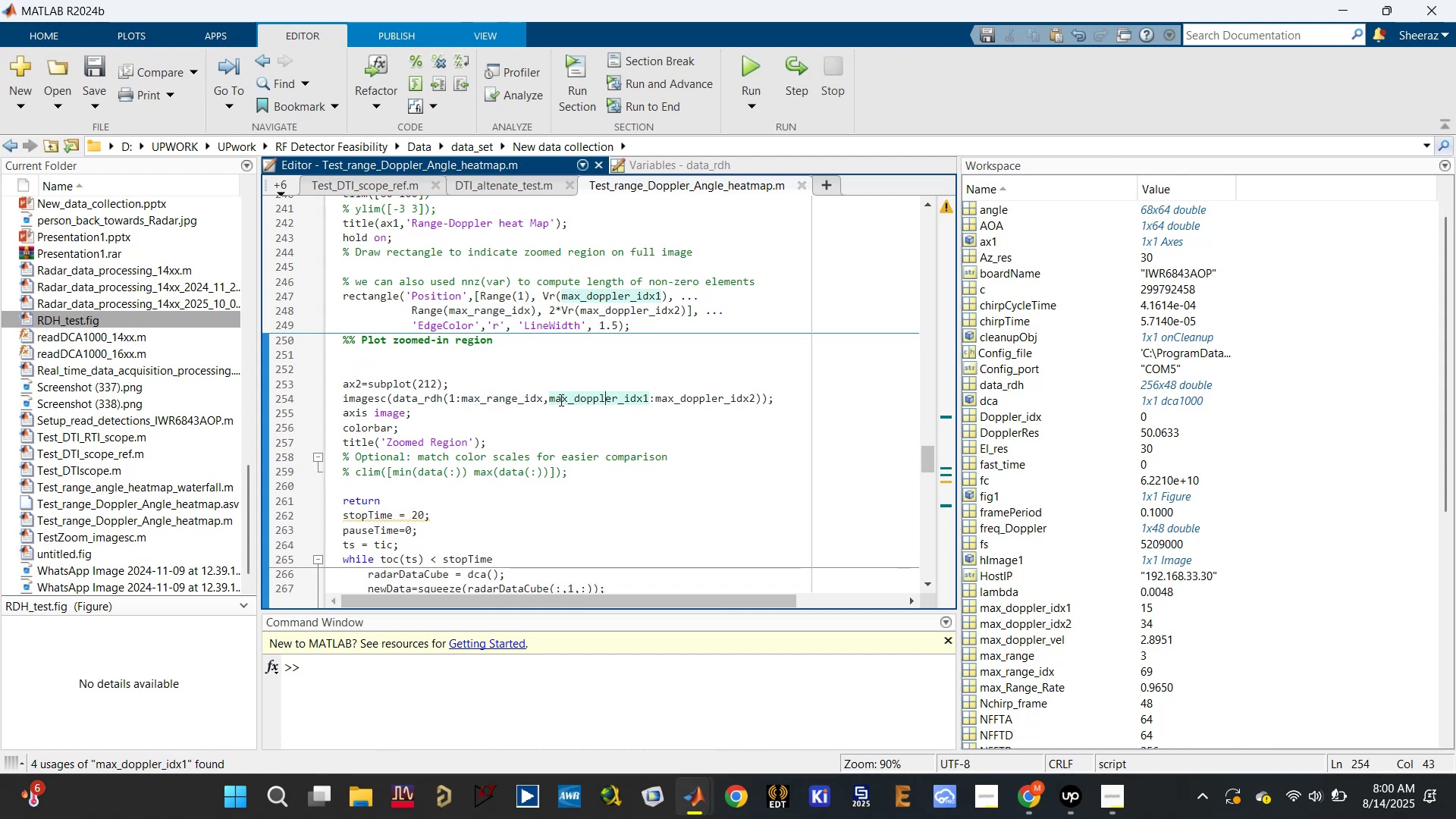 
left_click([392, 396])
 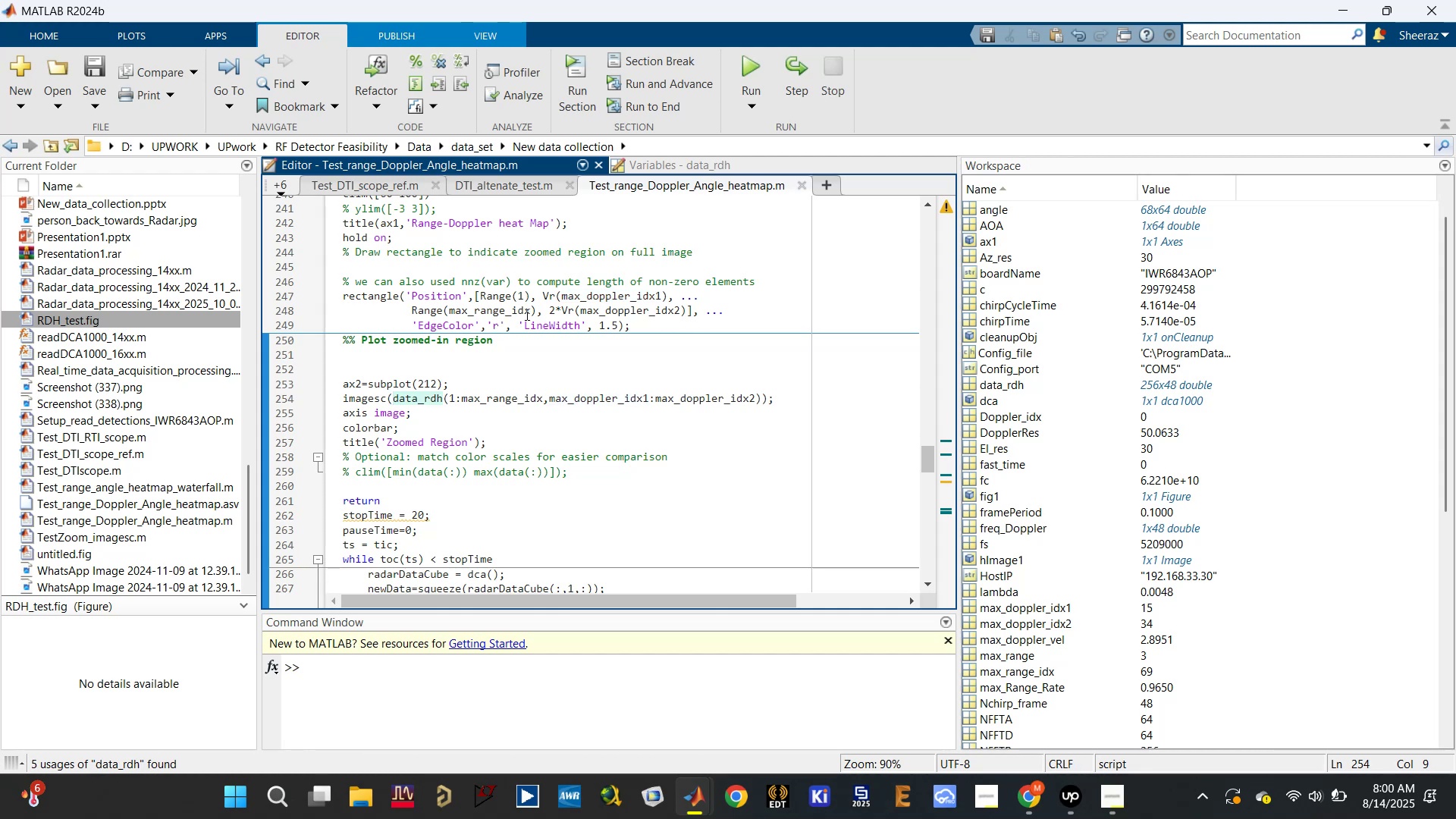 
left_click_drag(start_coordinate=[536, 309], to_coordinate=[411, 312])
 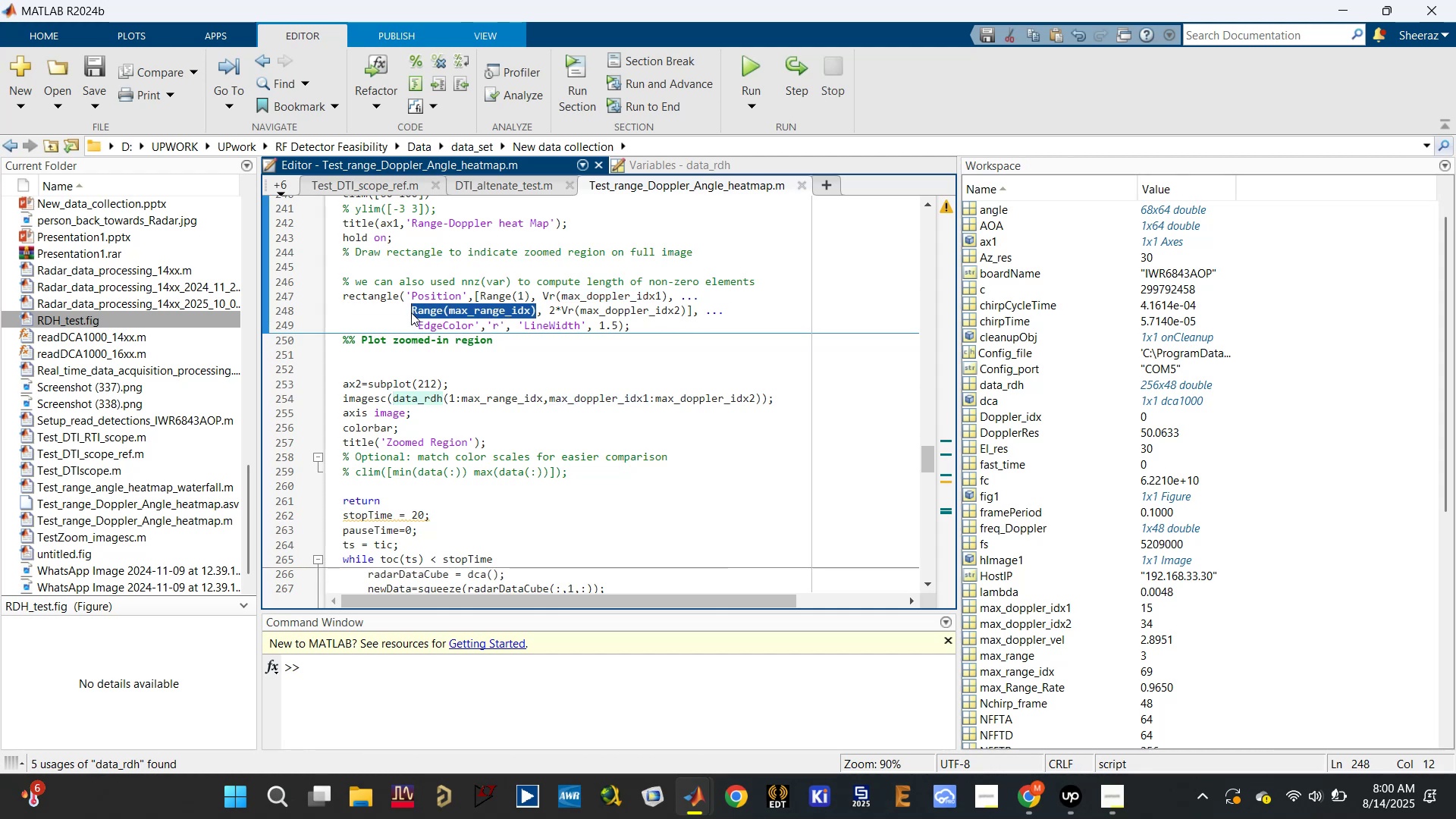 
key(Control+C)
 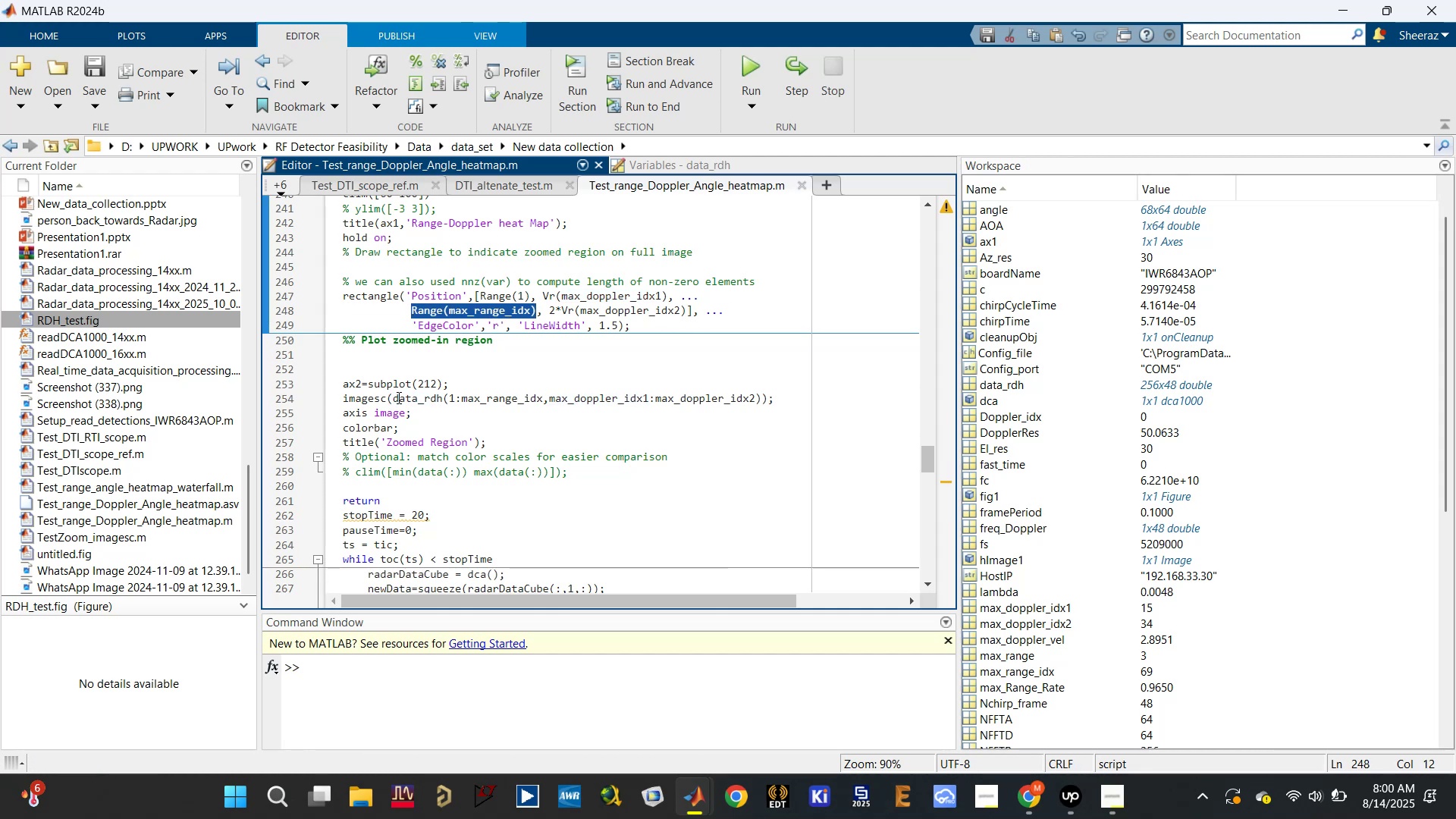 
left_click([394, 397])
 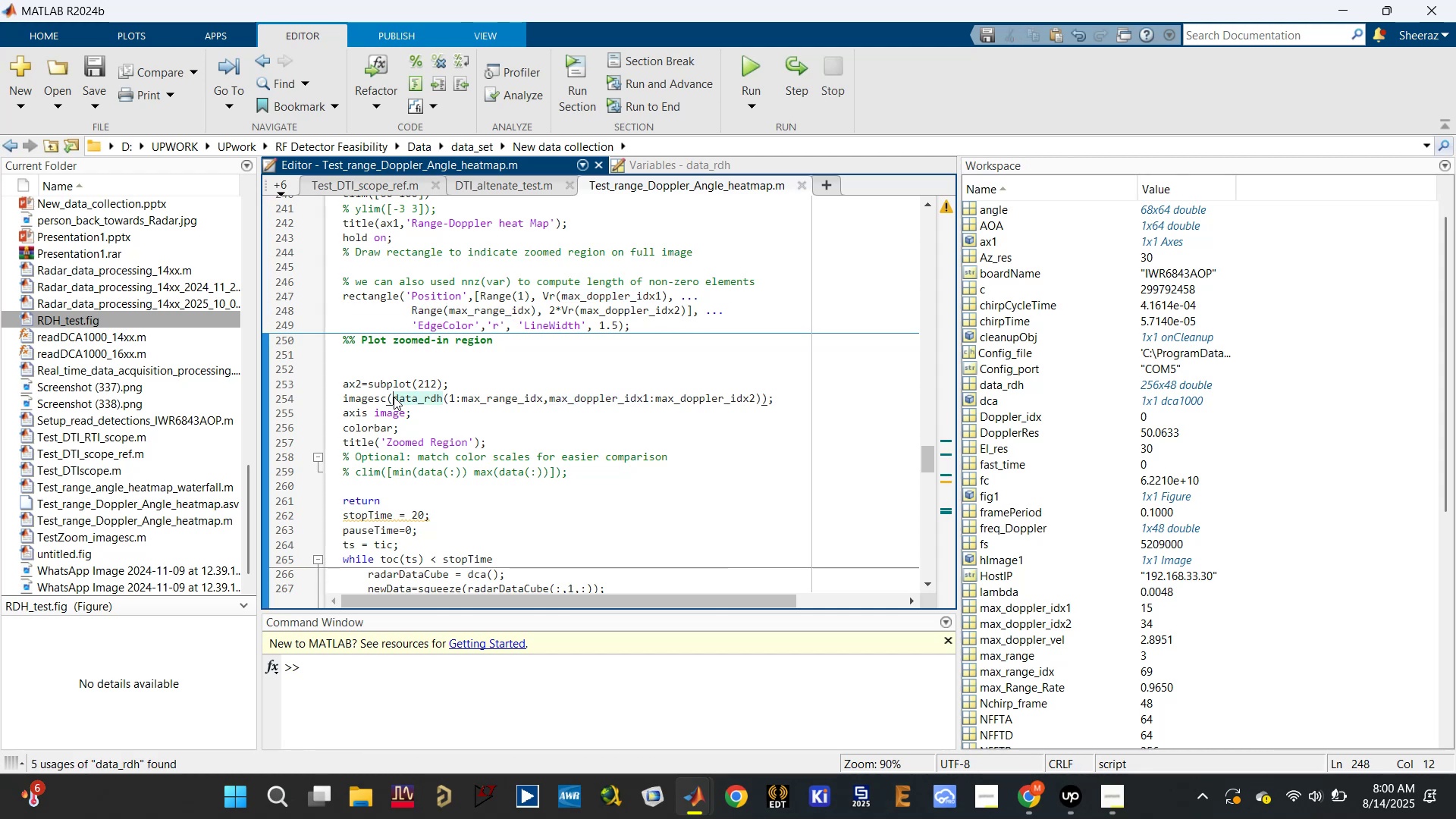 
key(Control+V)
 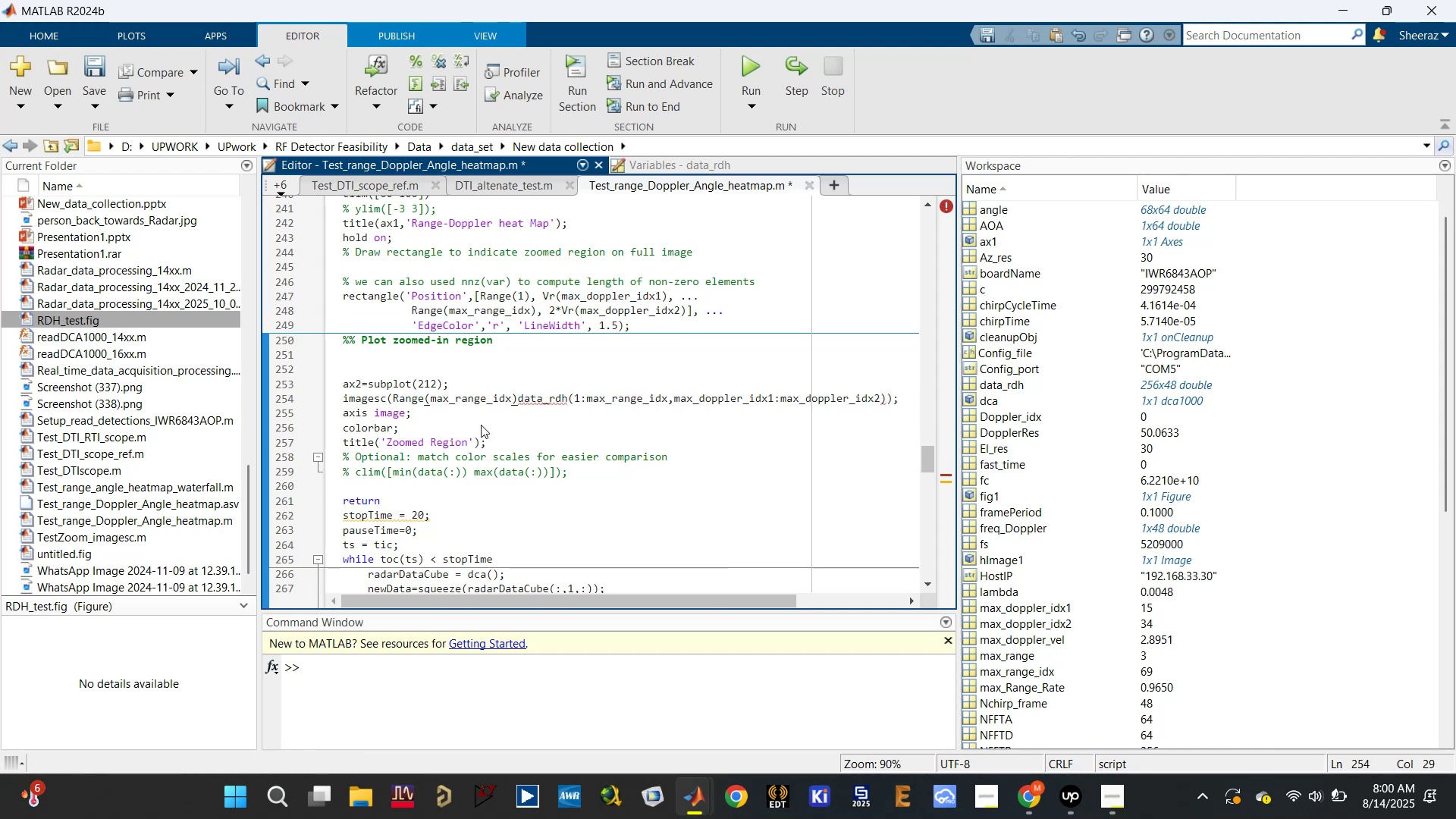 
key(Comma)
 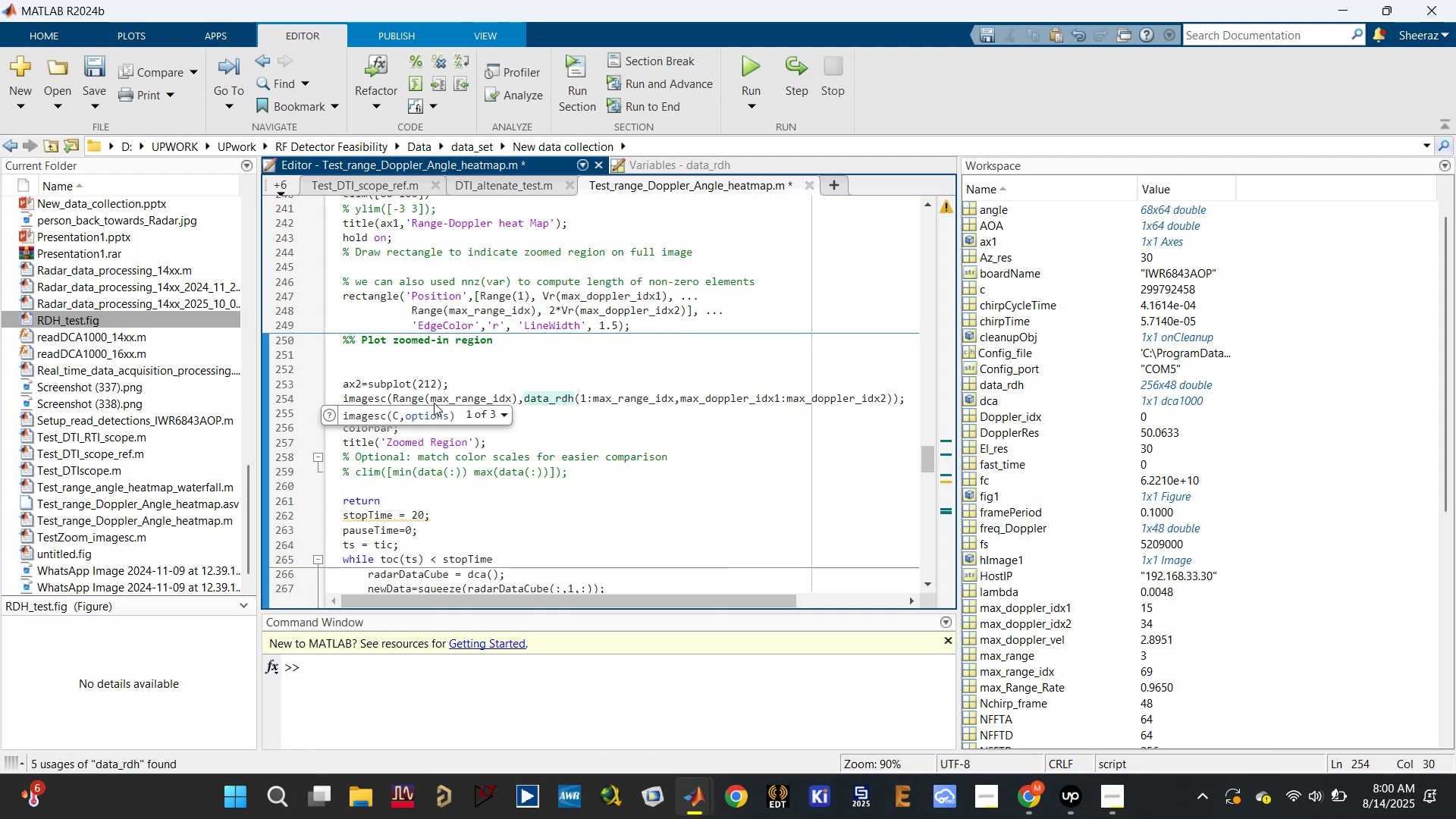 
left_click([429, 395])
 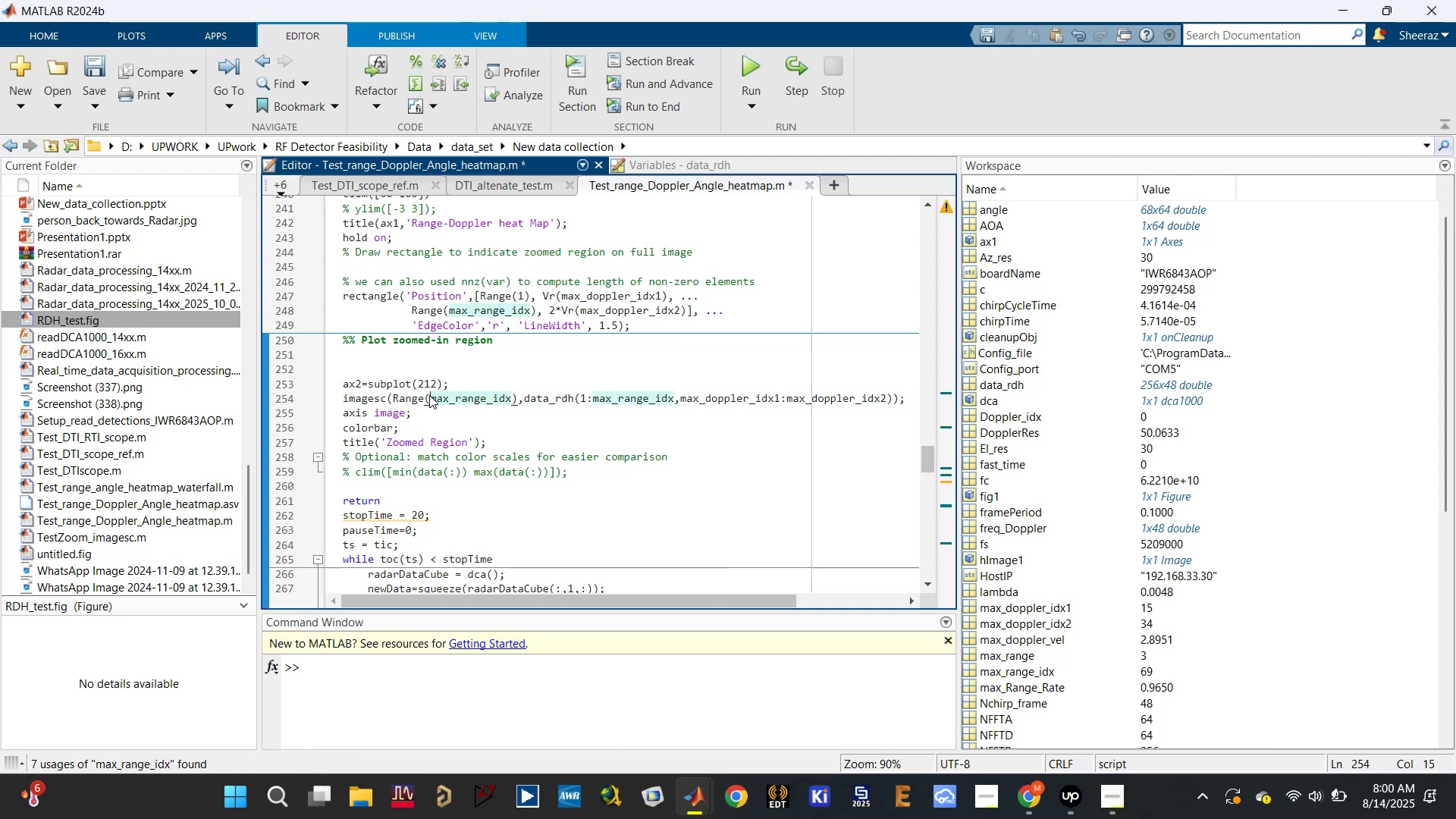 
key(1)
 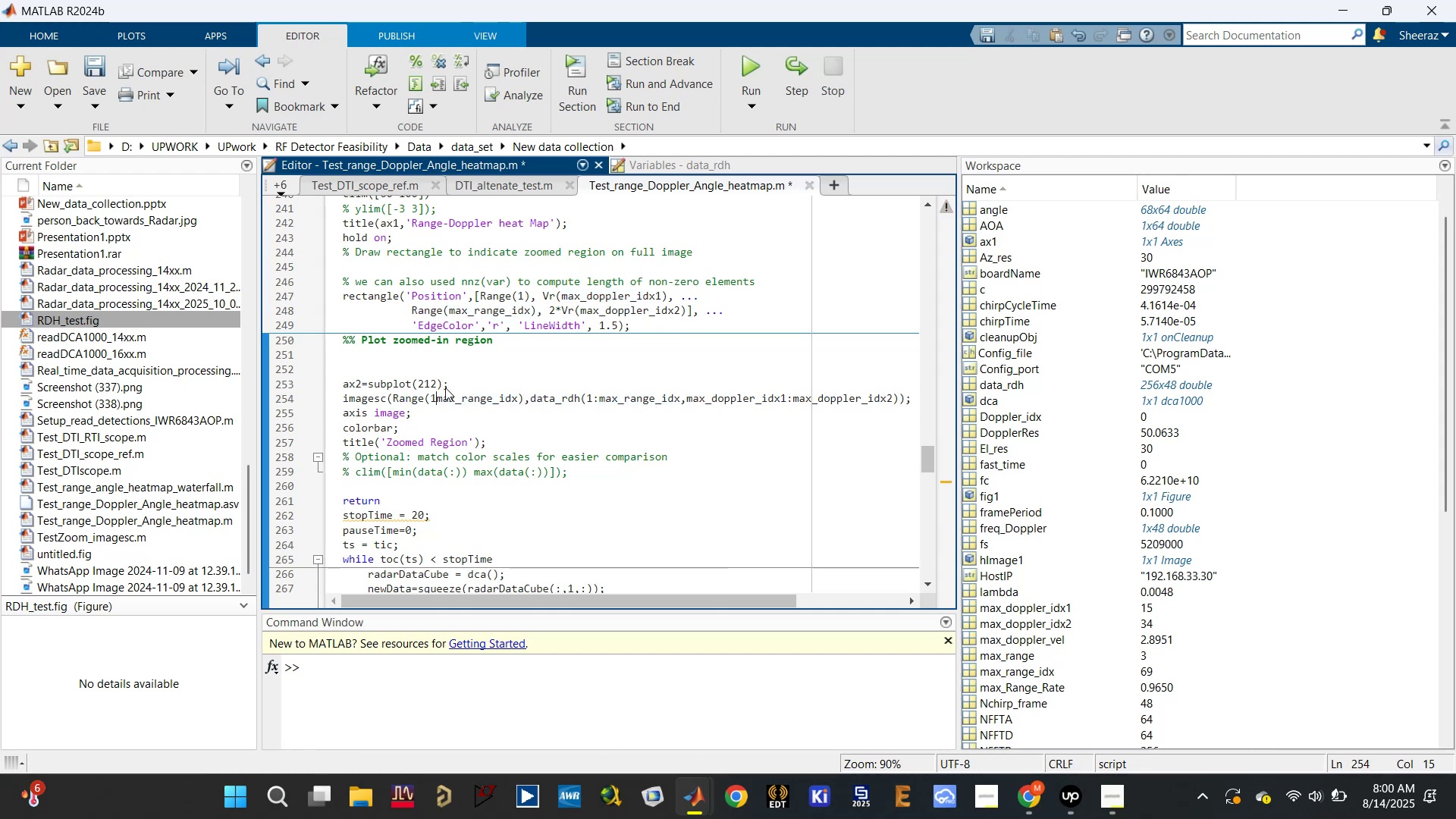 
key(Shift+Semicolon)
 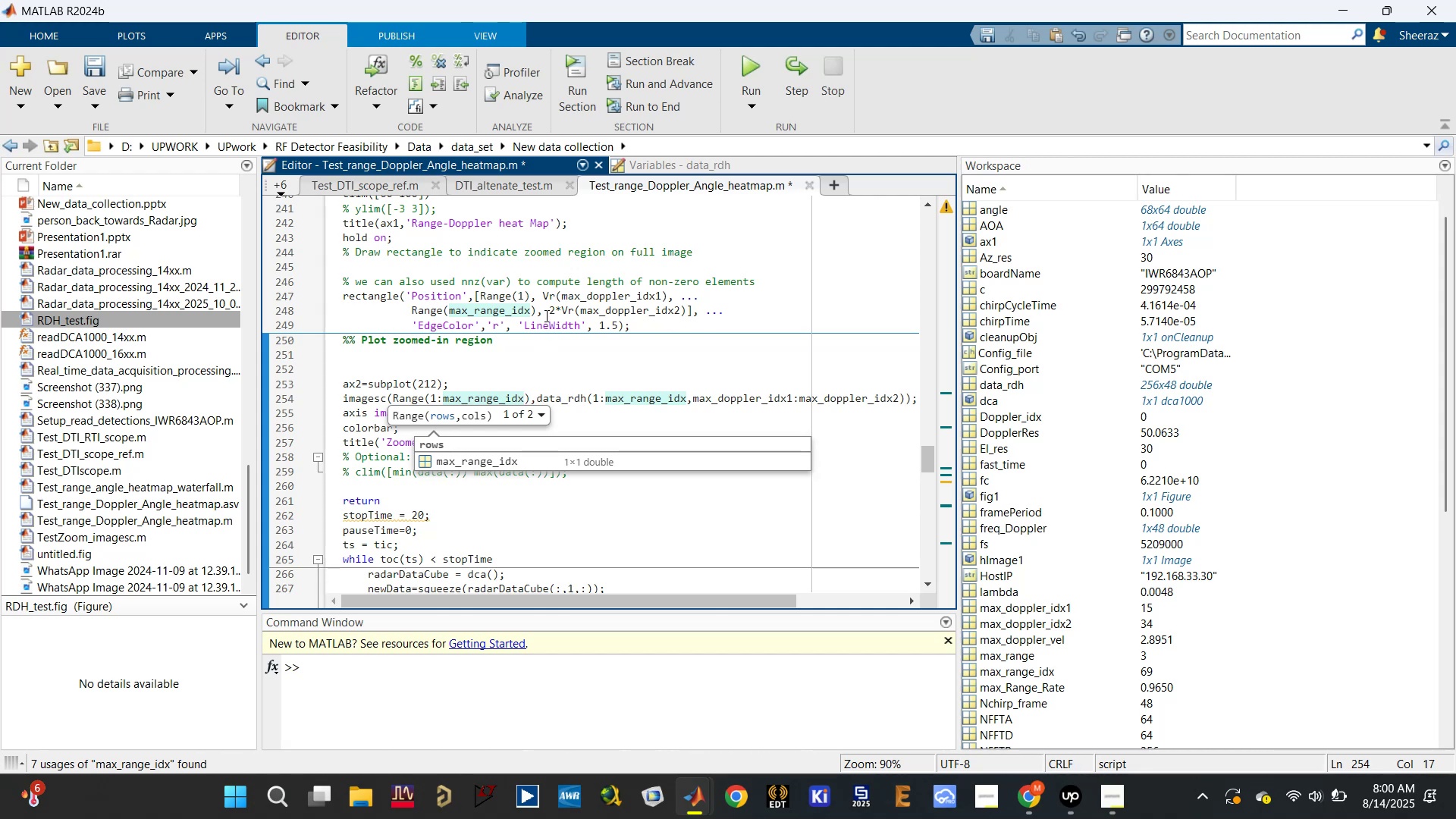 
left_click_drag(start_coordinate=[540, 296], to_coordinate=[678, 298])
 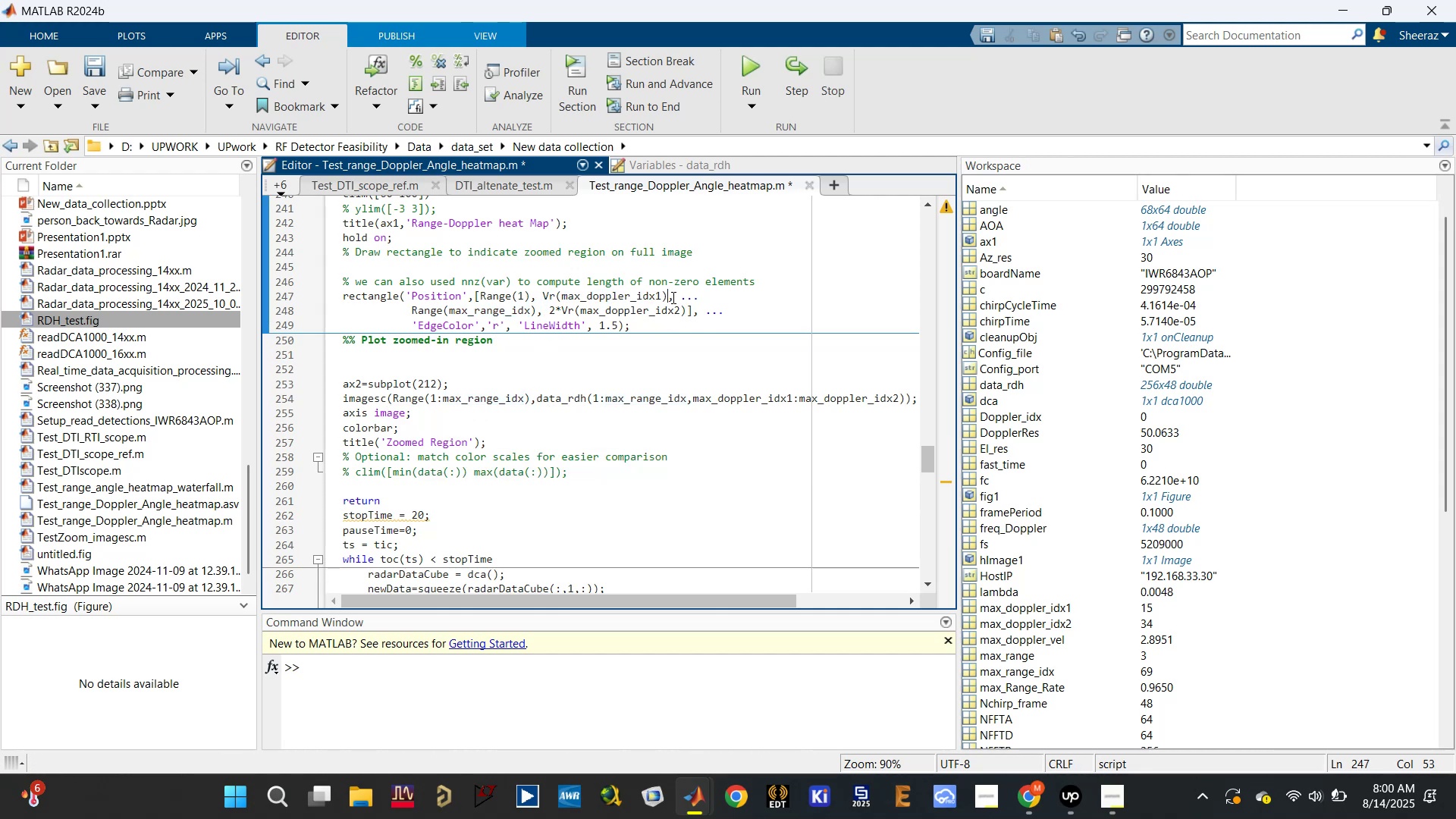 
left_click_drag(start_coordinate=[666, 297], to_coordinate=[542, 290])
 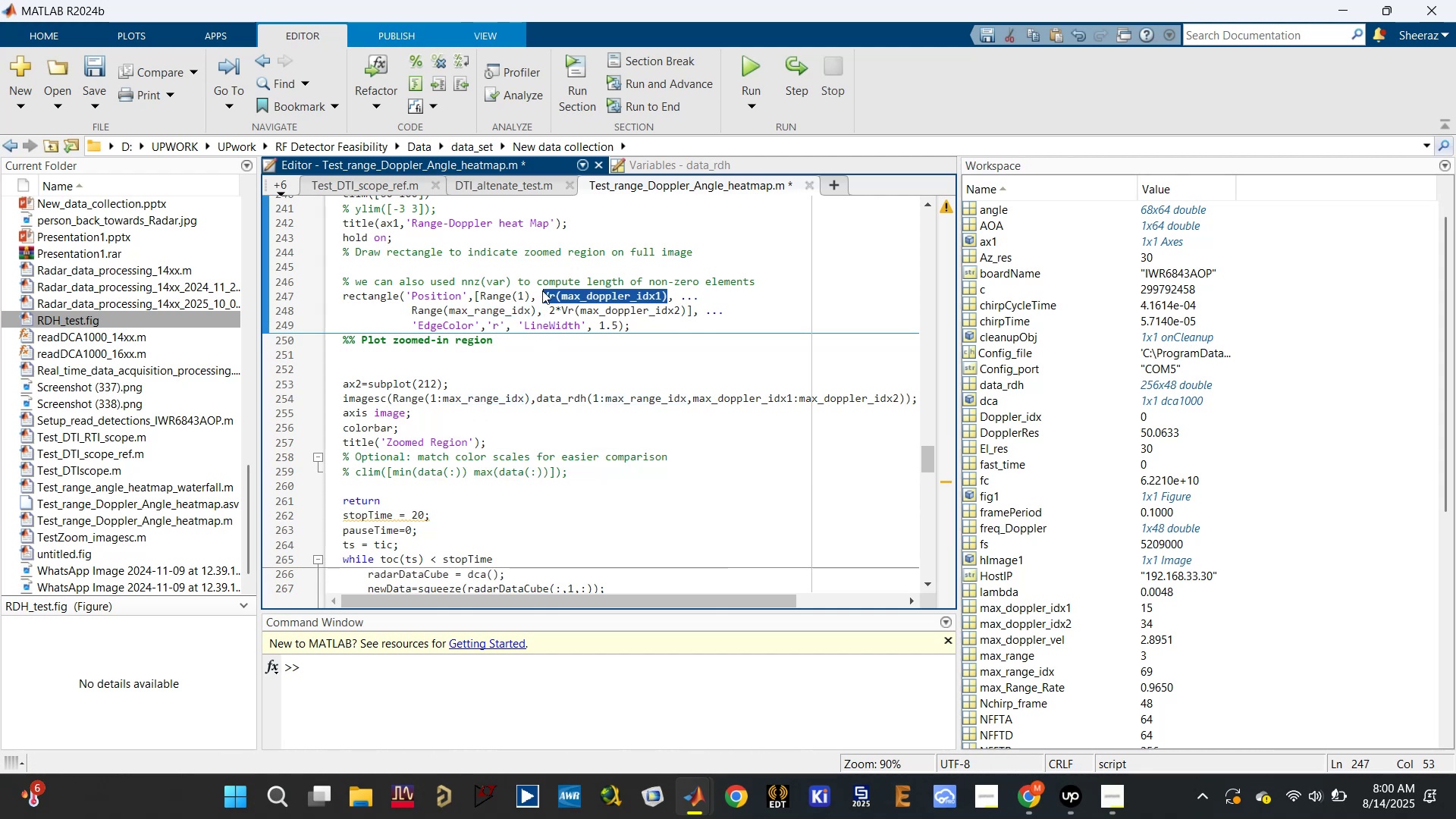 
key(Control+C)
 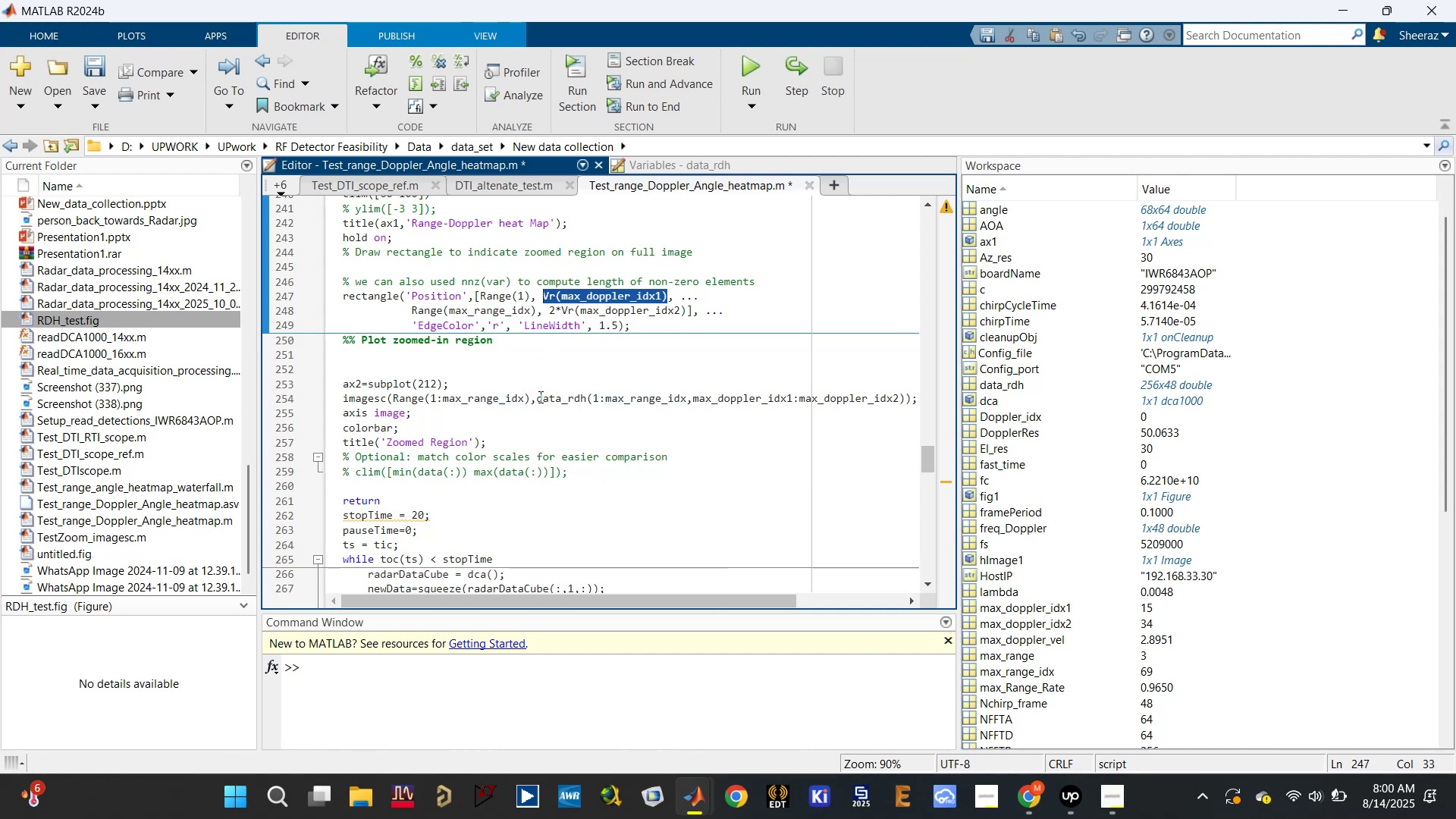 
left_click([537, 397])
 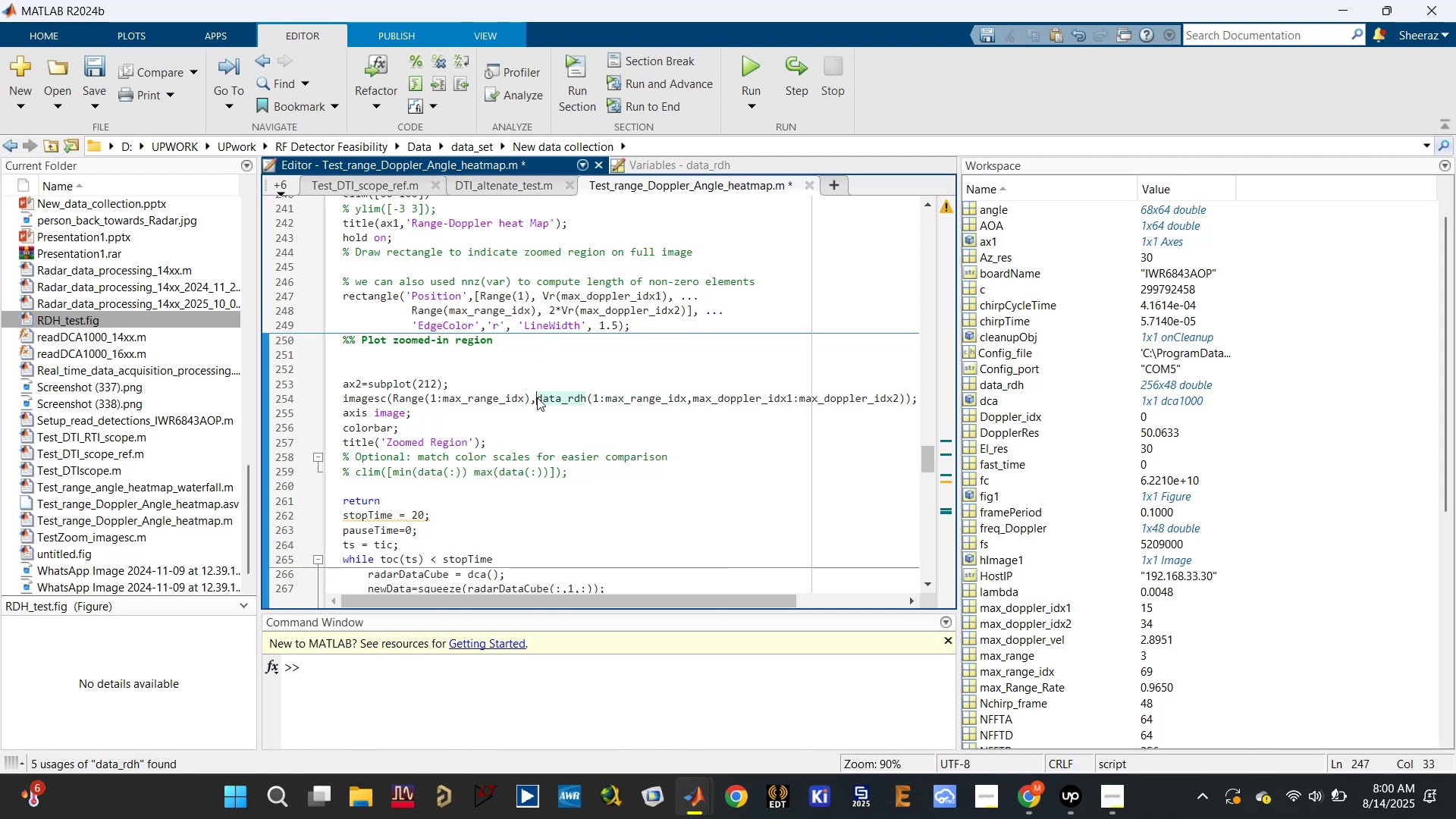 
key(Control+V)
 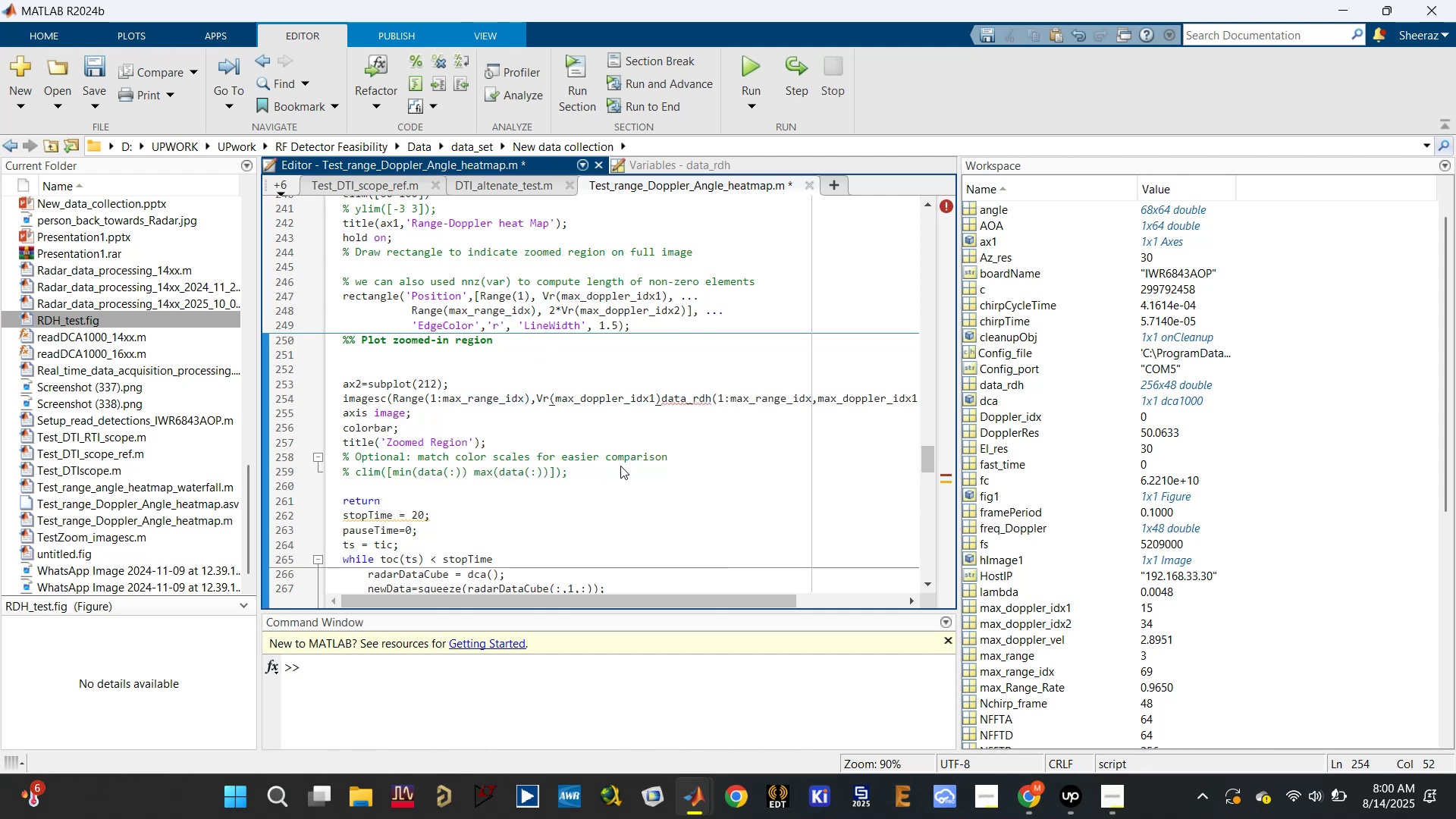 
key(ArrowLeft)
 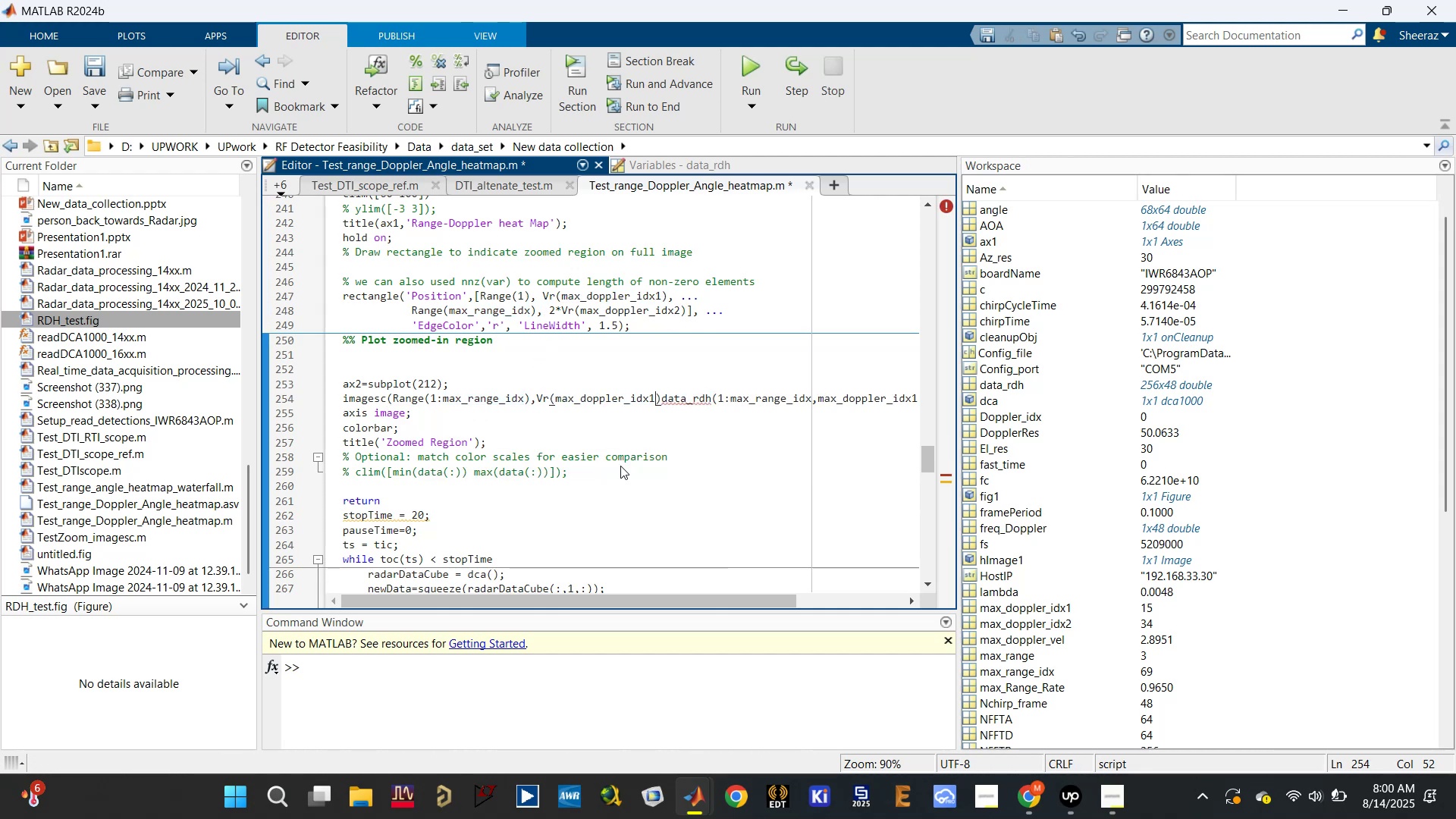 
key(Shift+Semicolon)
 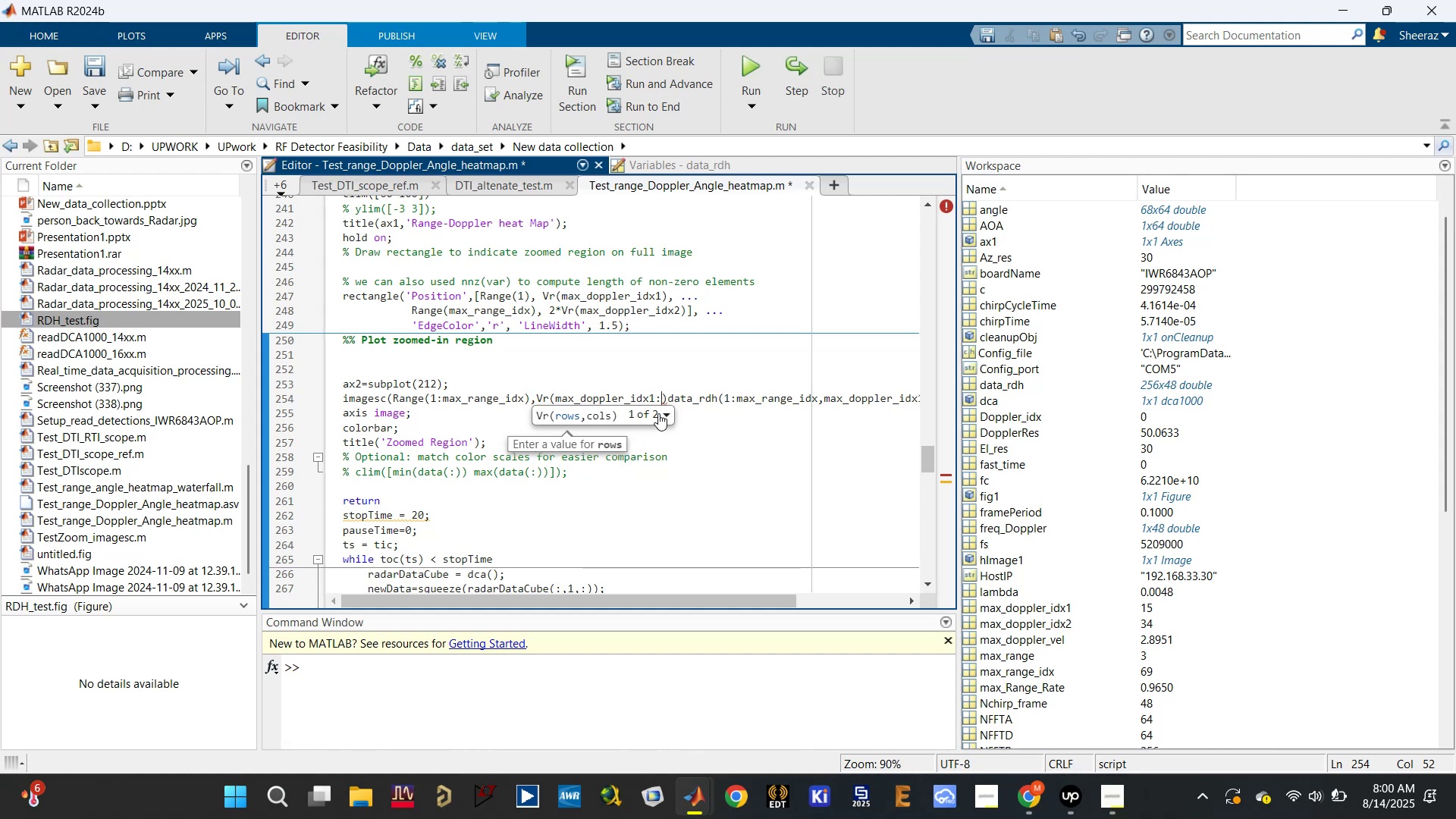 
left_click([668, 398])
 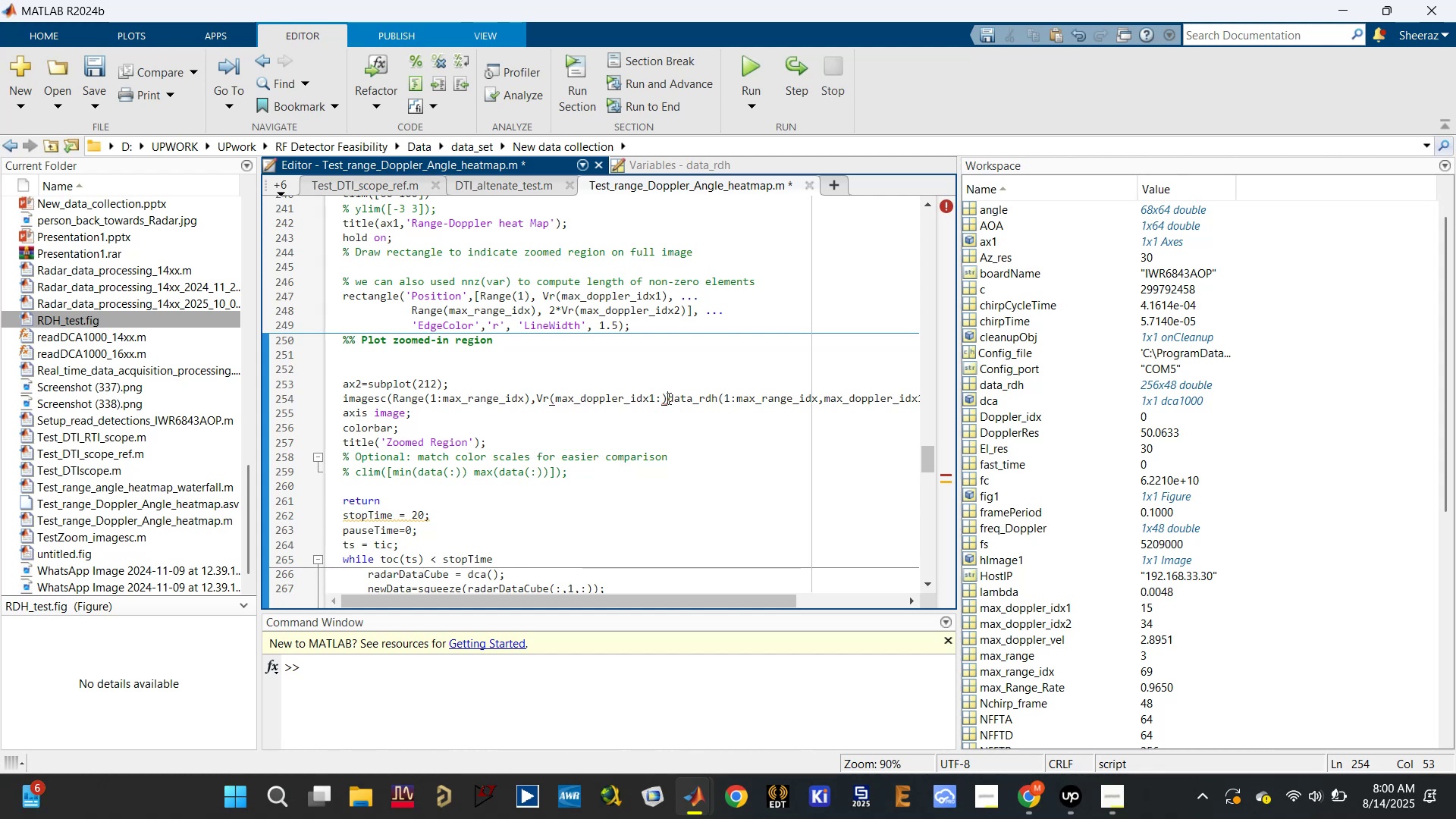 
key(Comma)
 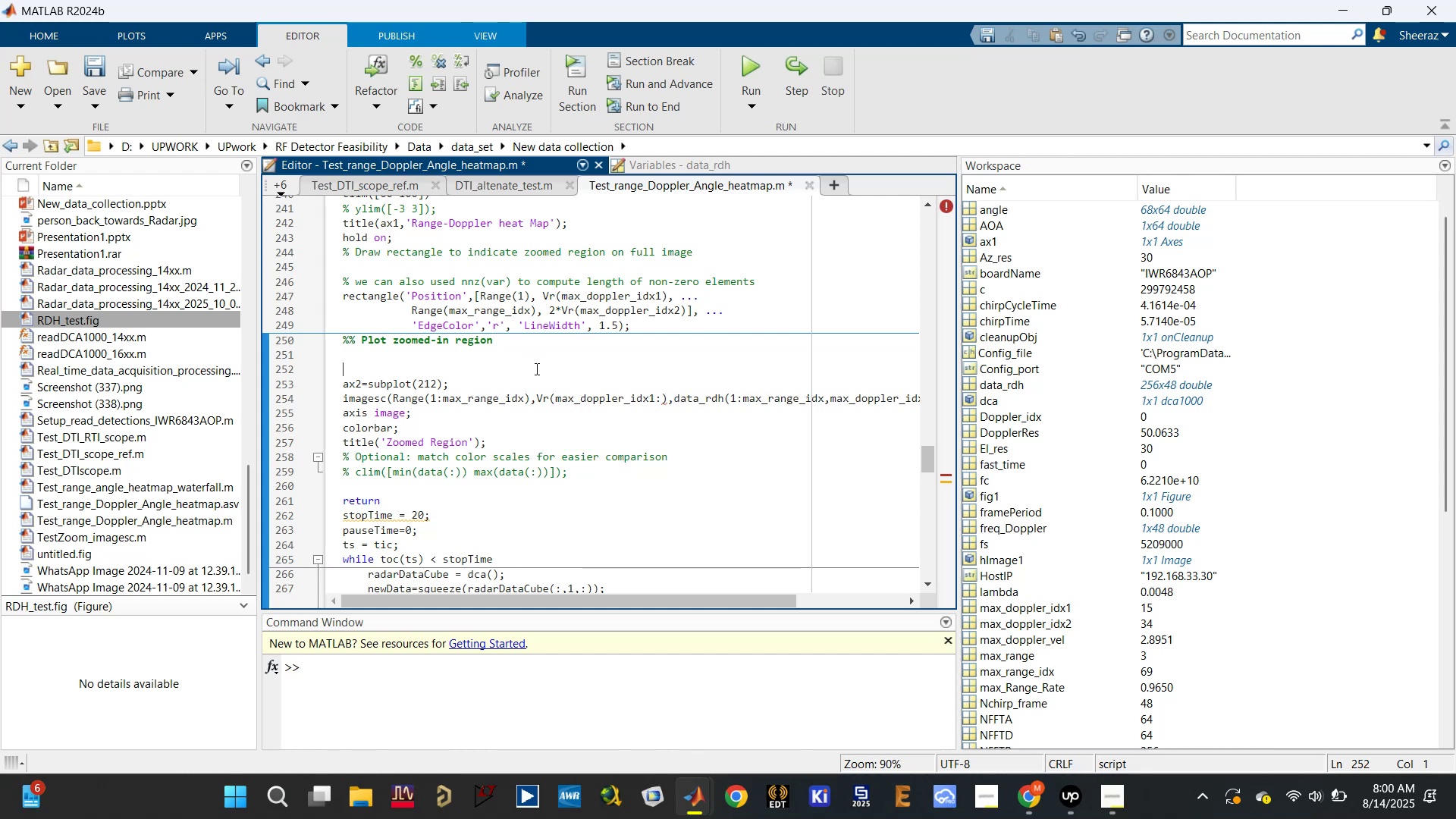 
double_click([693, 395])
 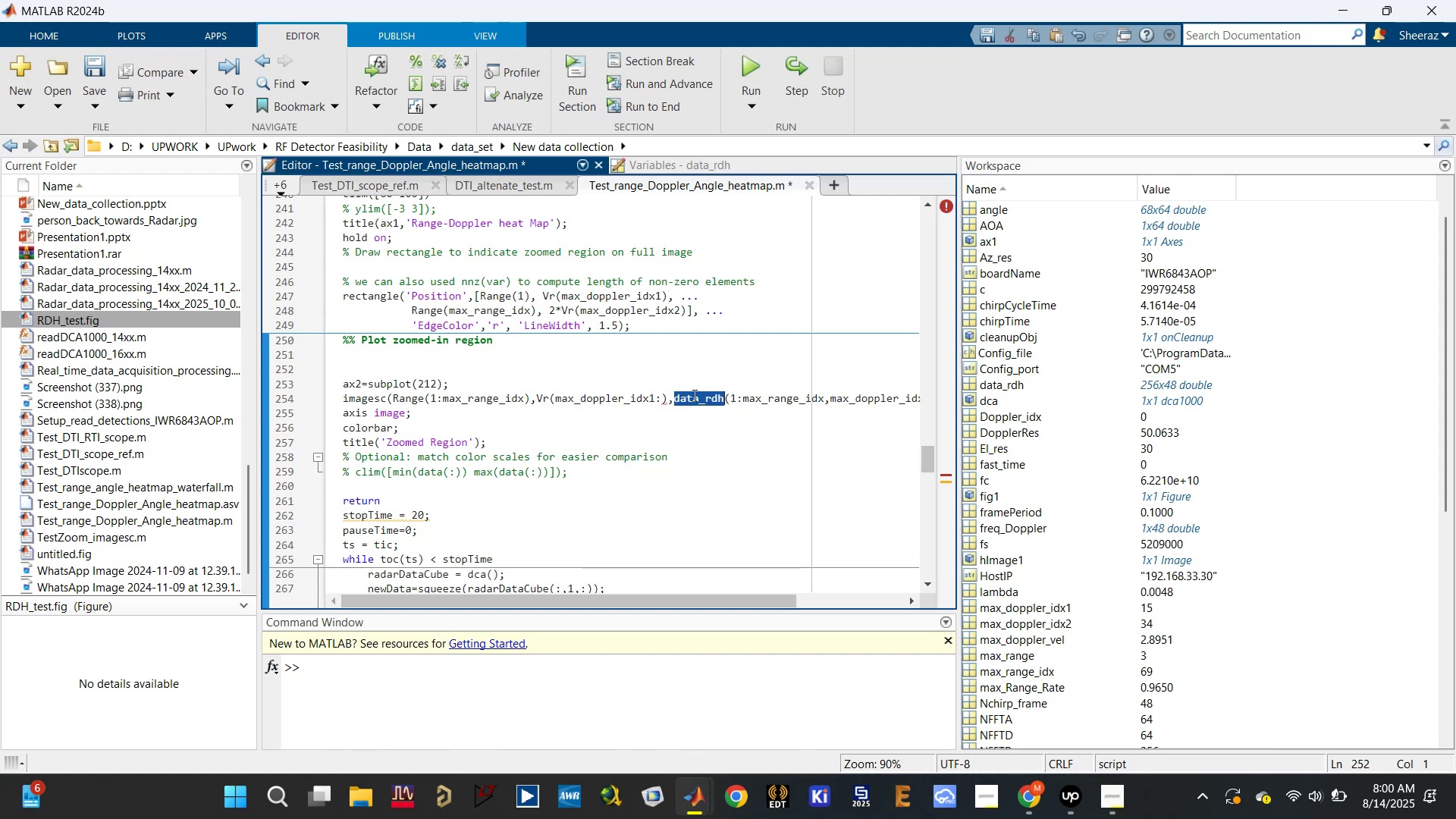 
key(Control+C)
 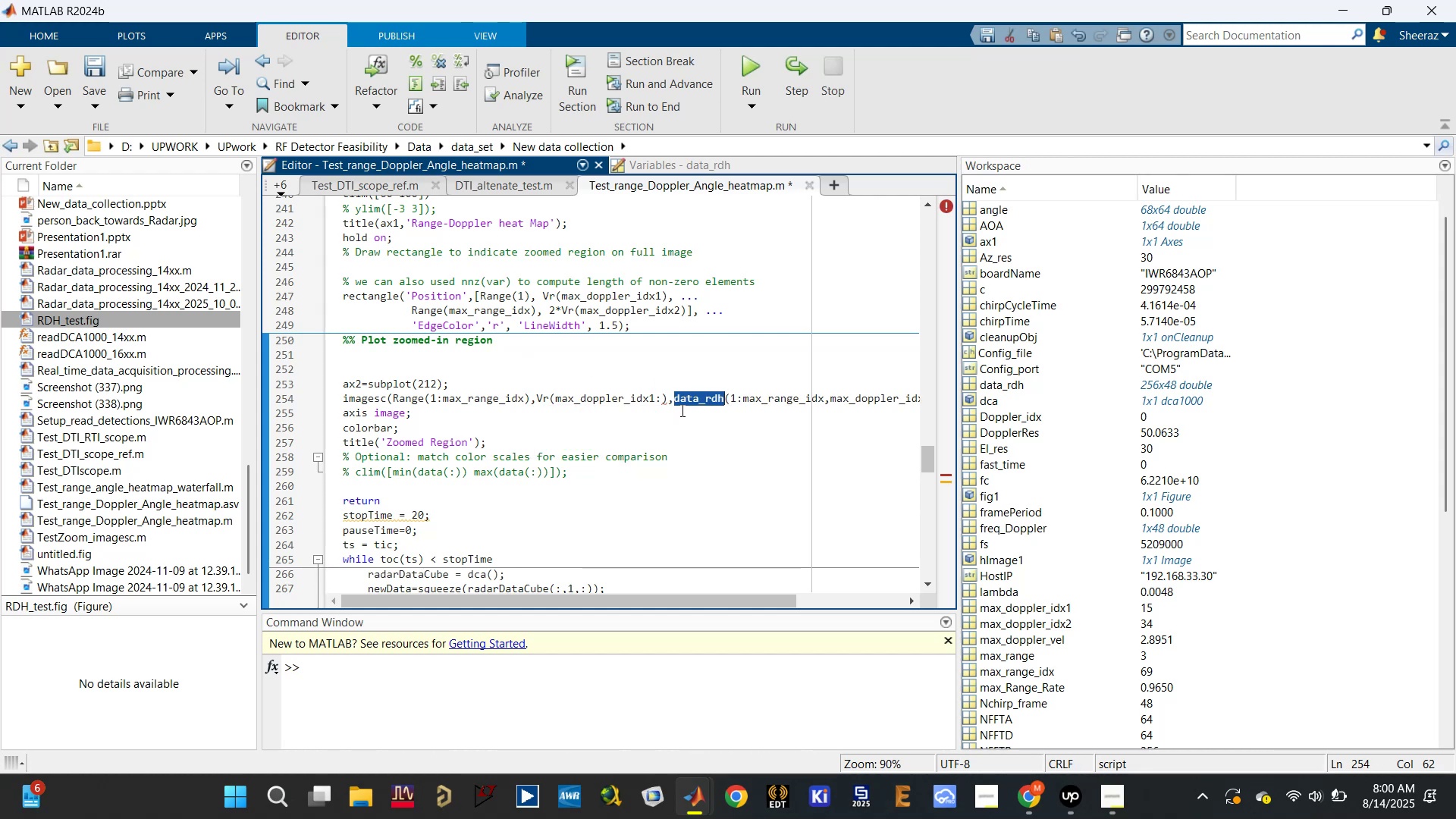 
left_click([676, 402])
 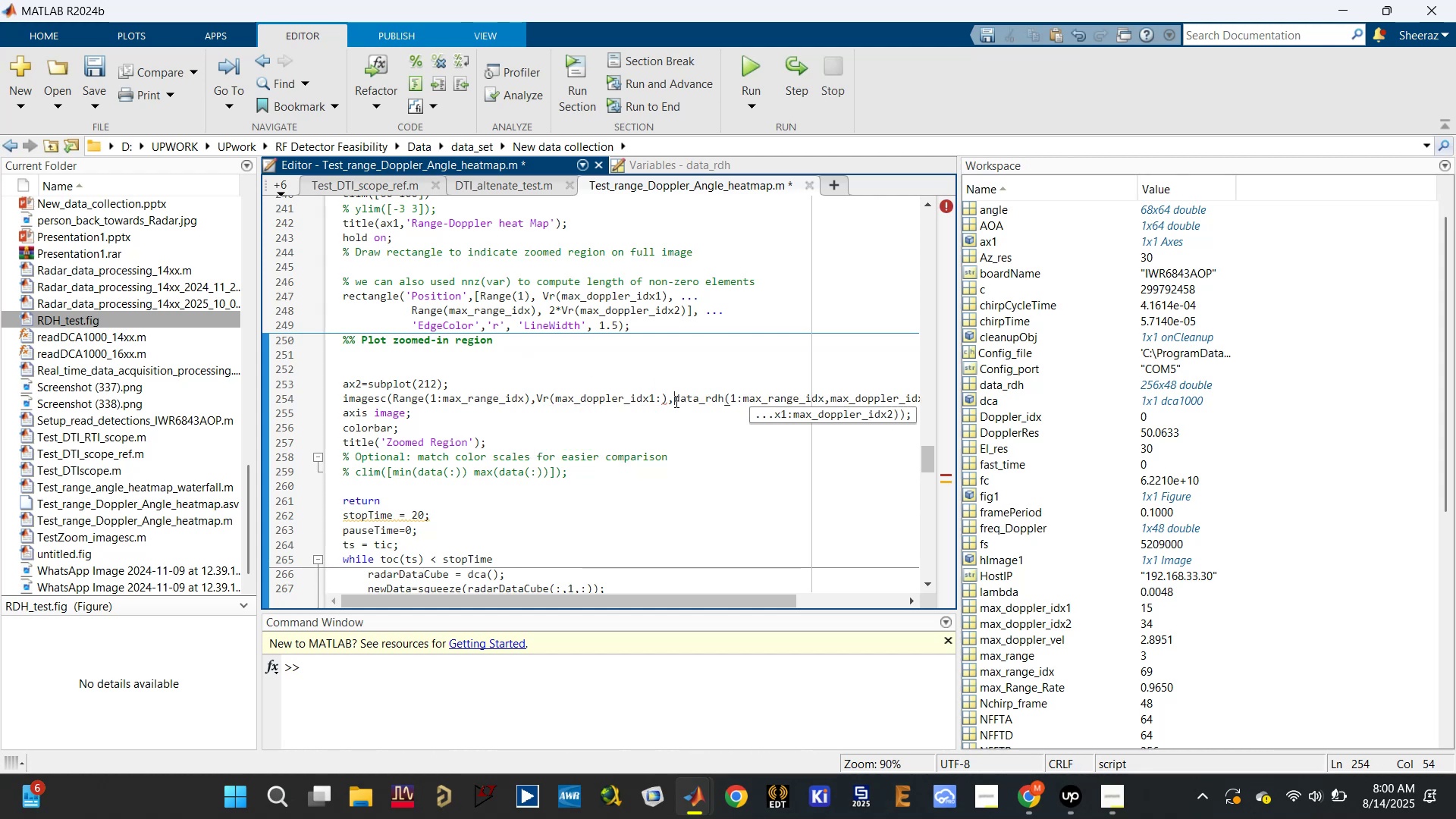 
left_click_drag(start_coordinate=[675, 400], to_coordinate=[901, 401])
 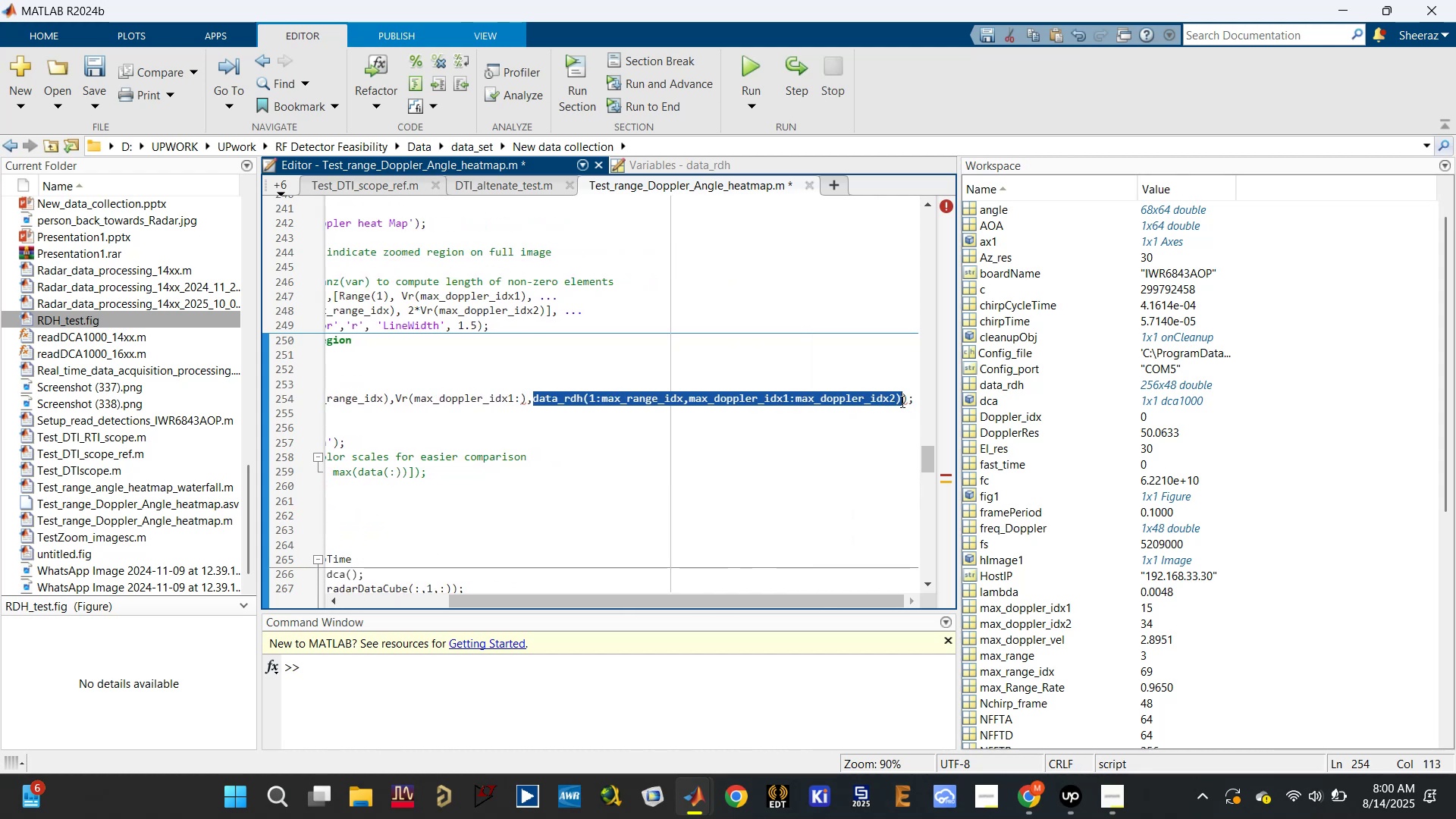 
key(Control+X)
 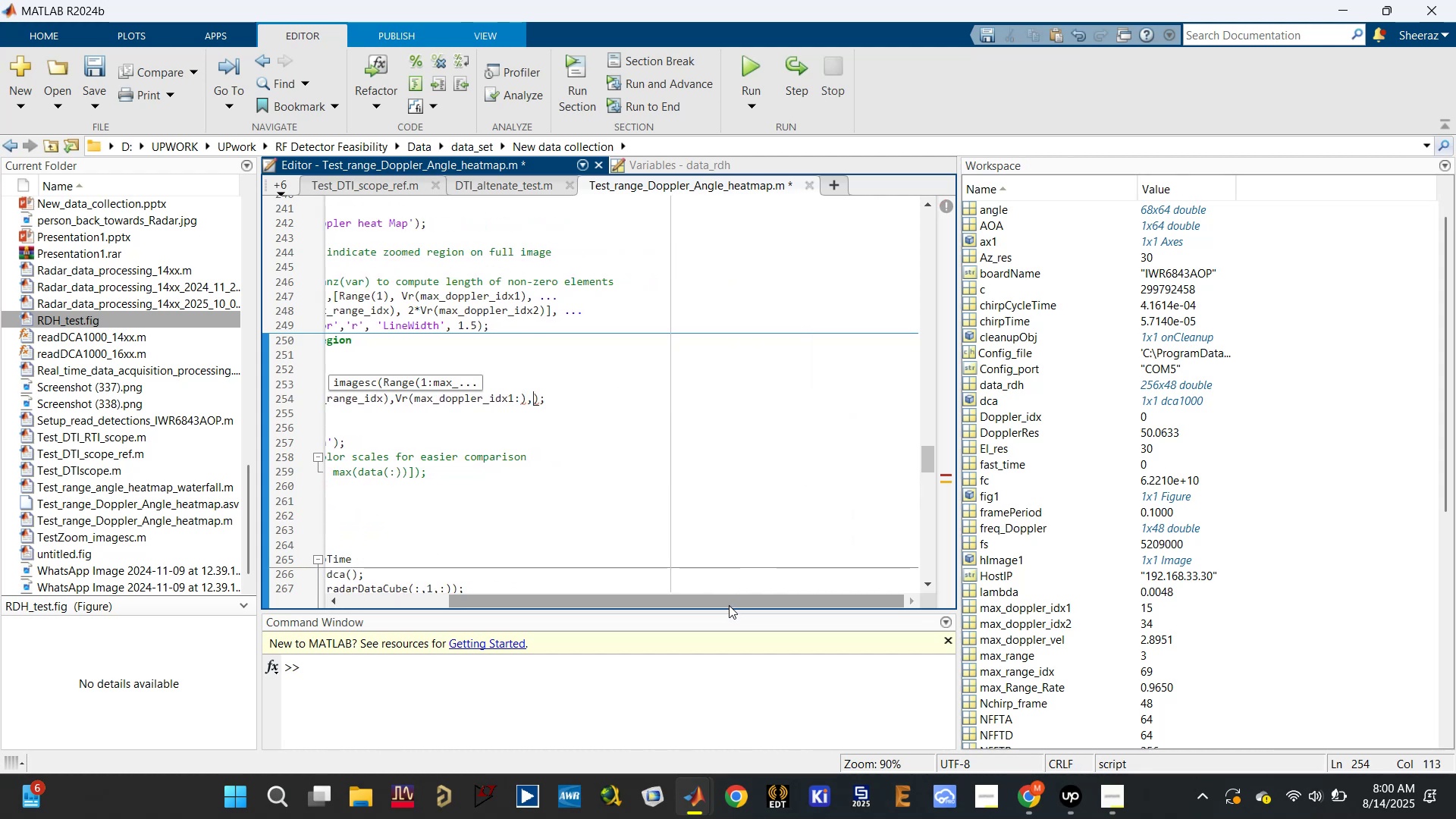 
left_click_drag(start_coordinate=[729, 602], to_coordinate=[425, 570])
 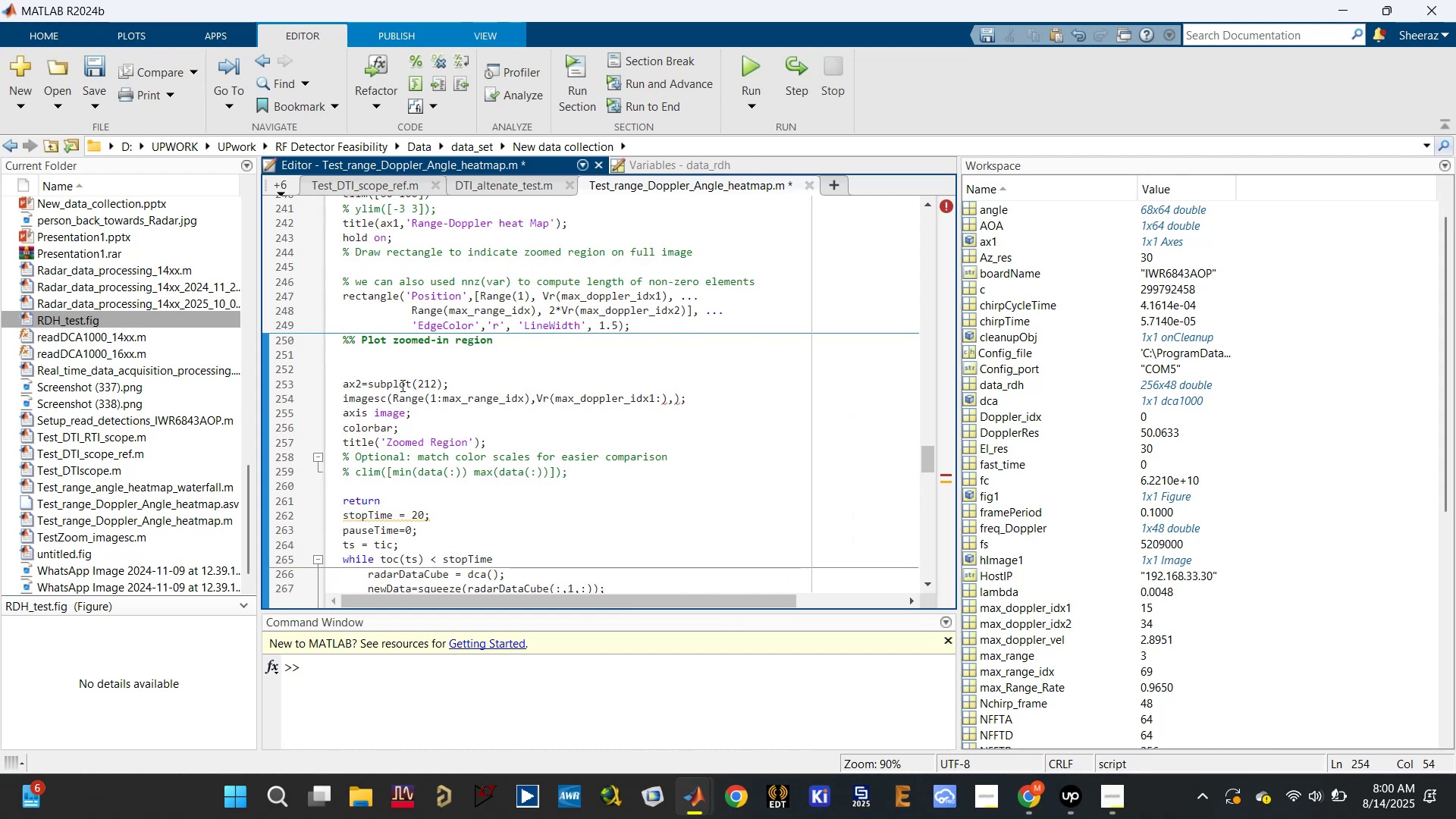 
left_click([403, 368])
 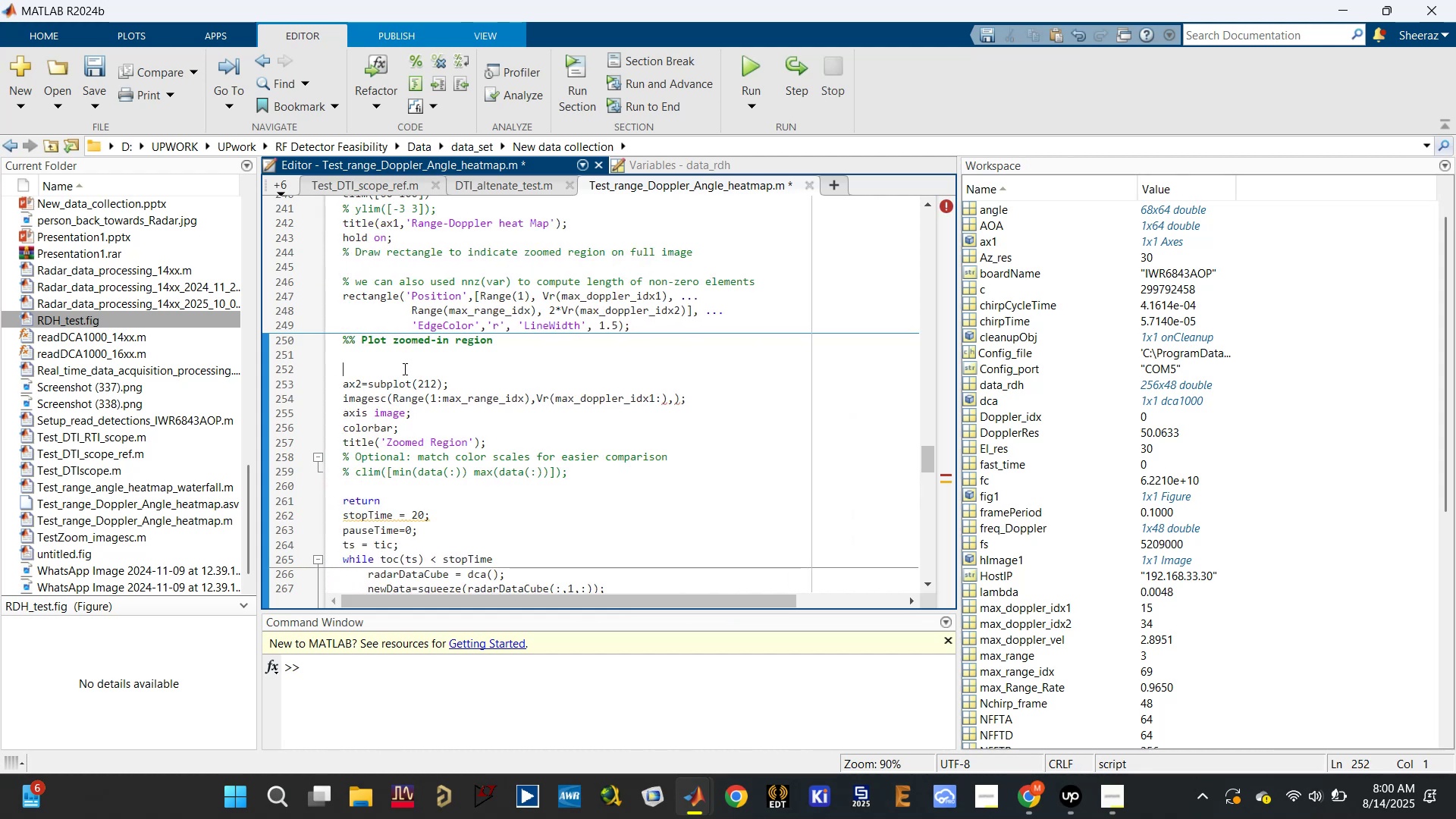 
key(Enter)
 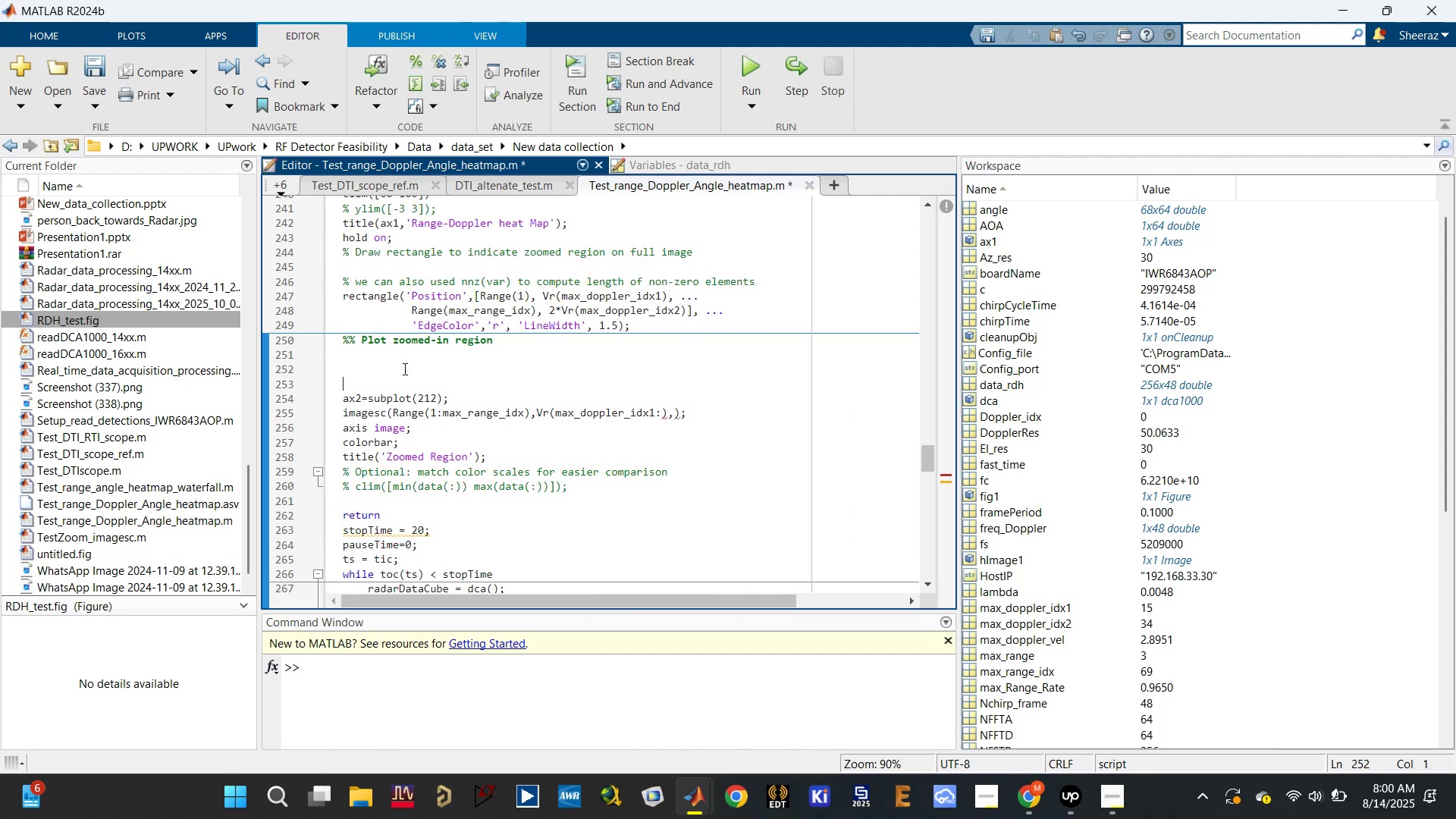 
key(Enter)
 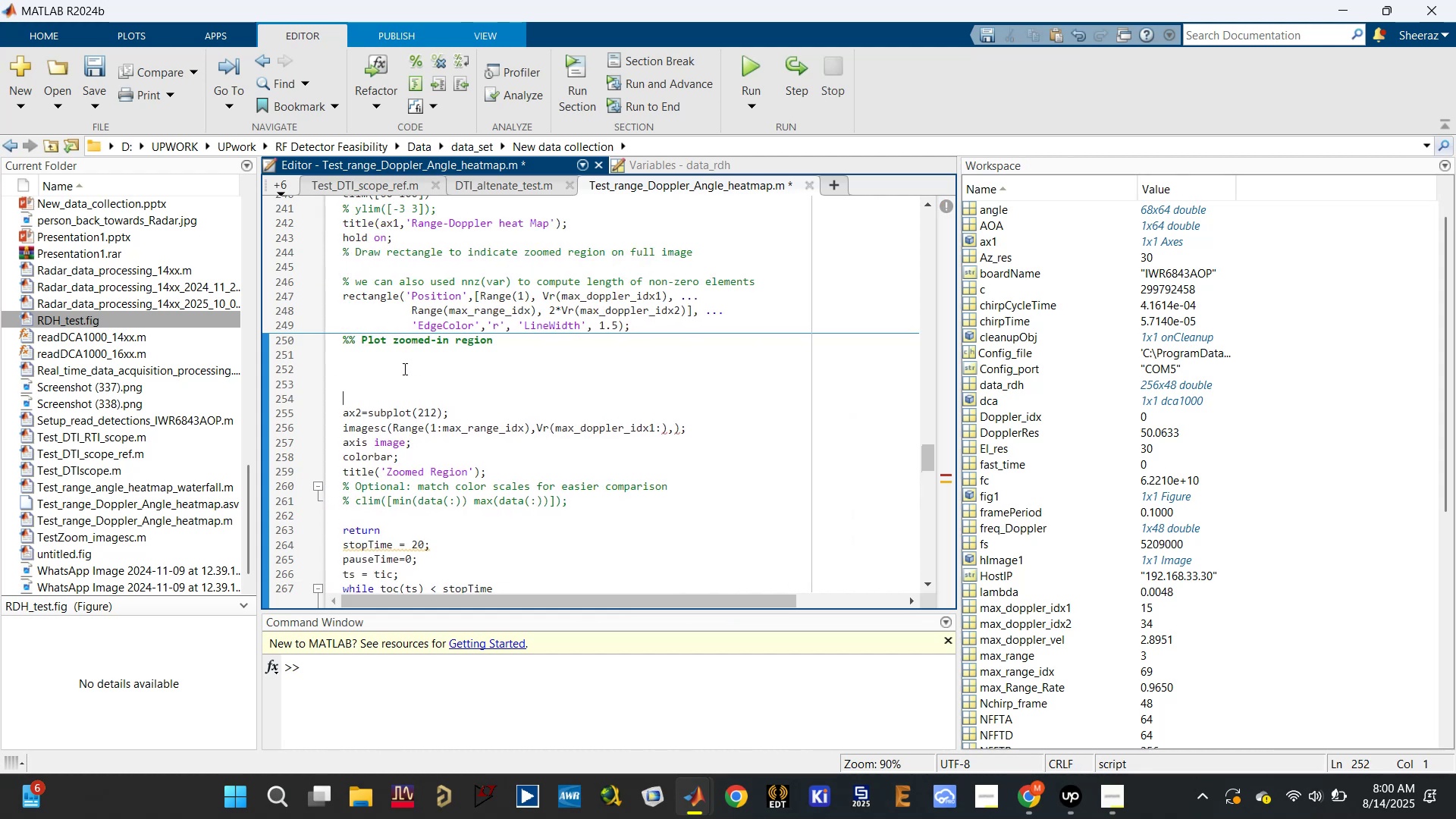 
key(Control+V)
 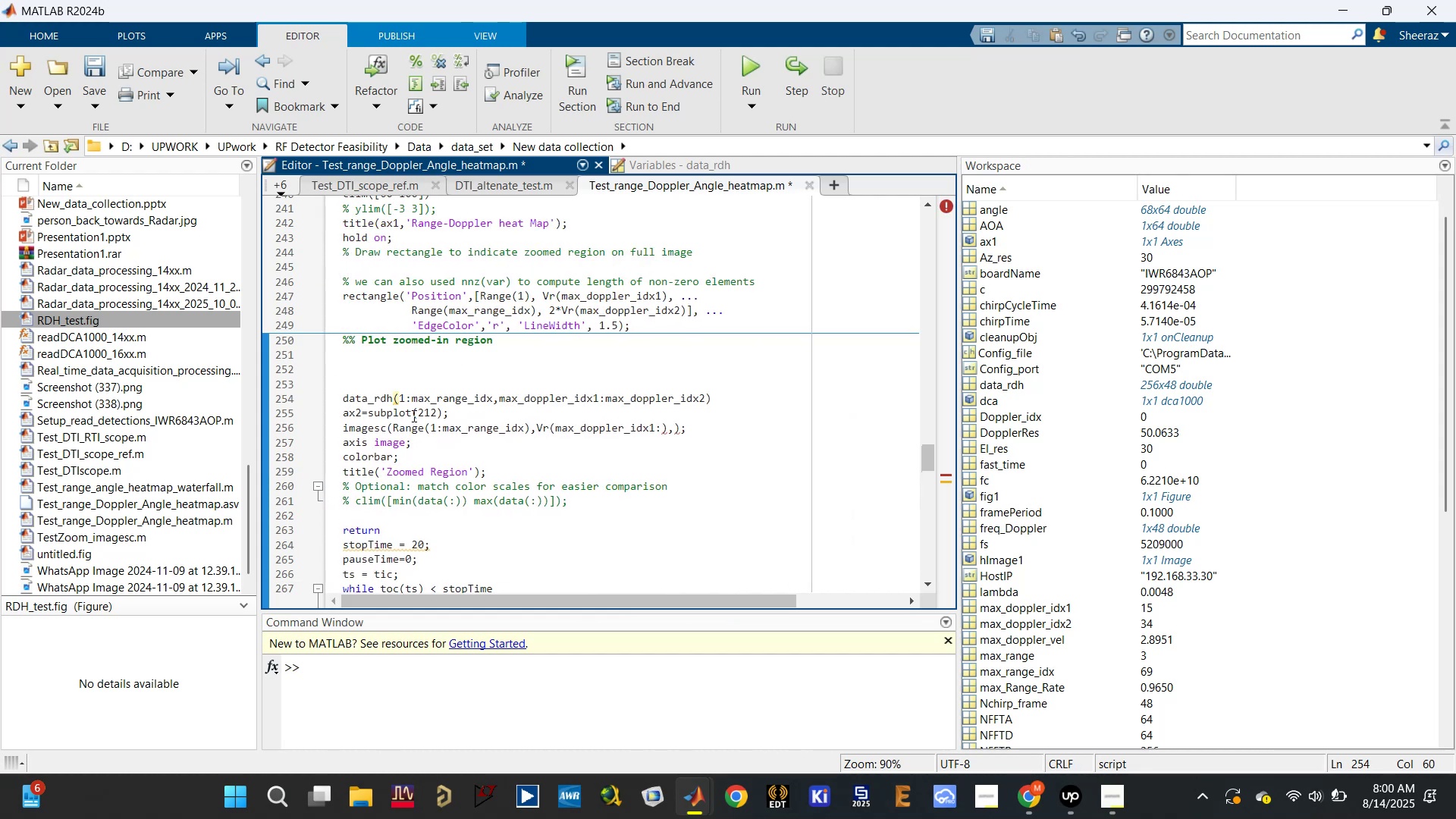 
left_click_drag(start_coordinate=[396, 428], to_coordinate=[530, 433])
 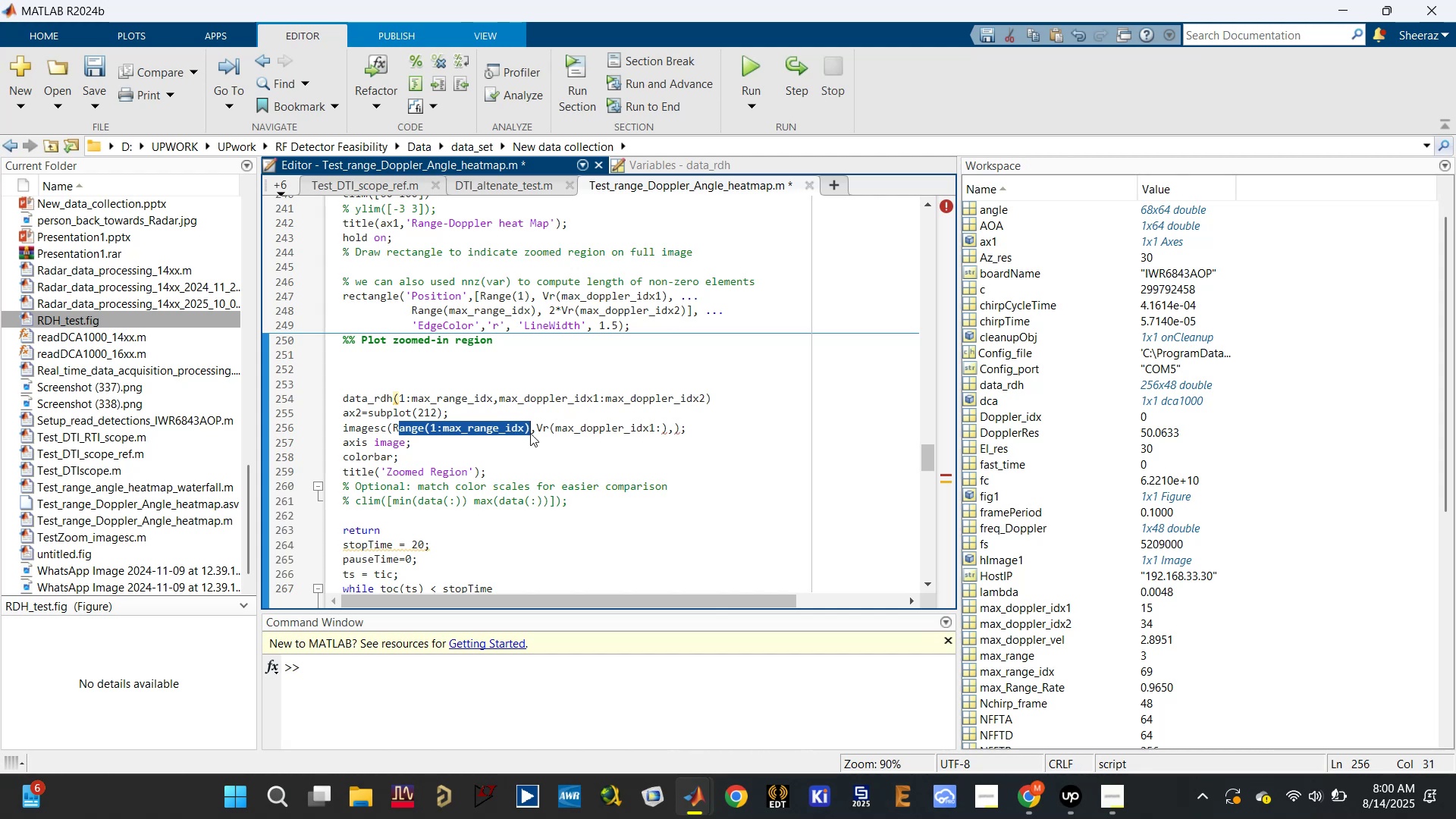 
key(Control+X)
 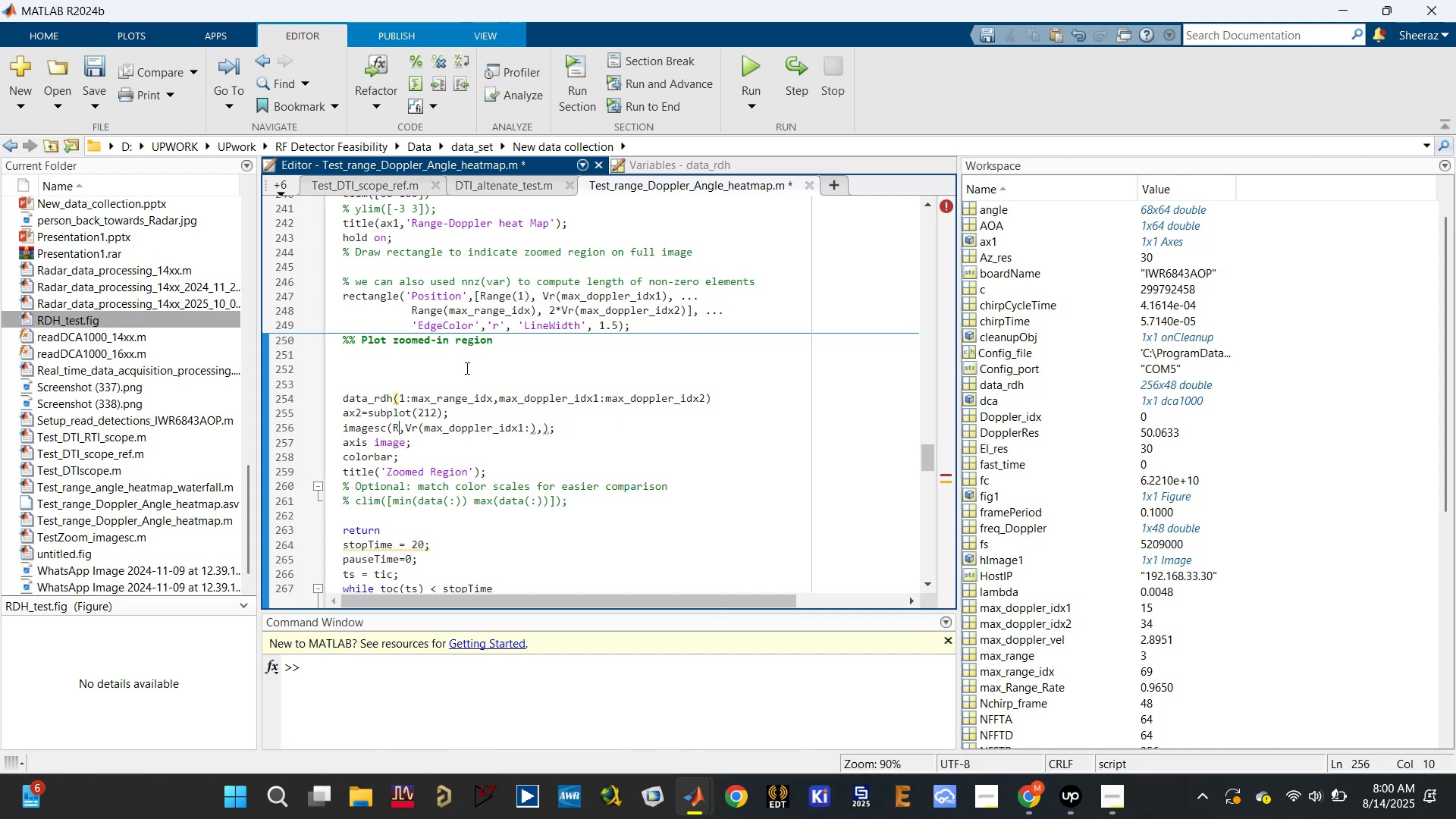 
key(Control+Z)
 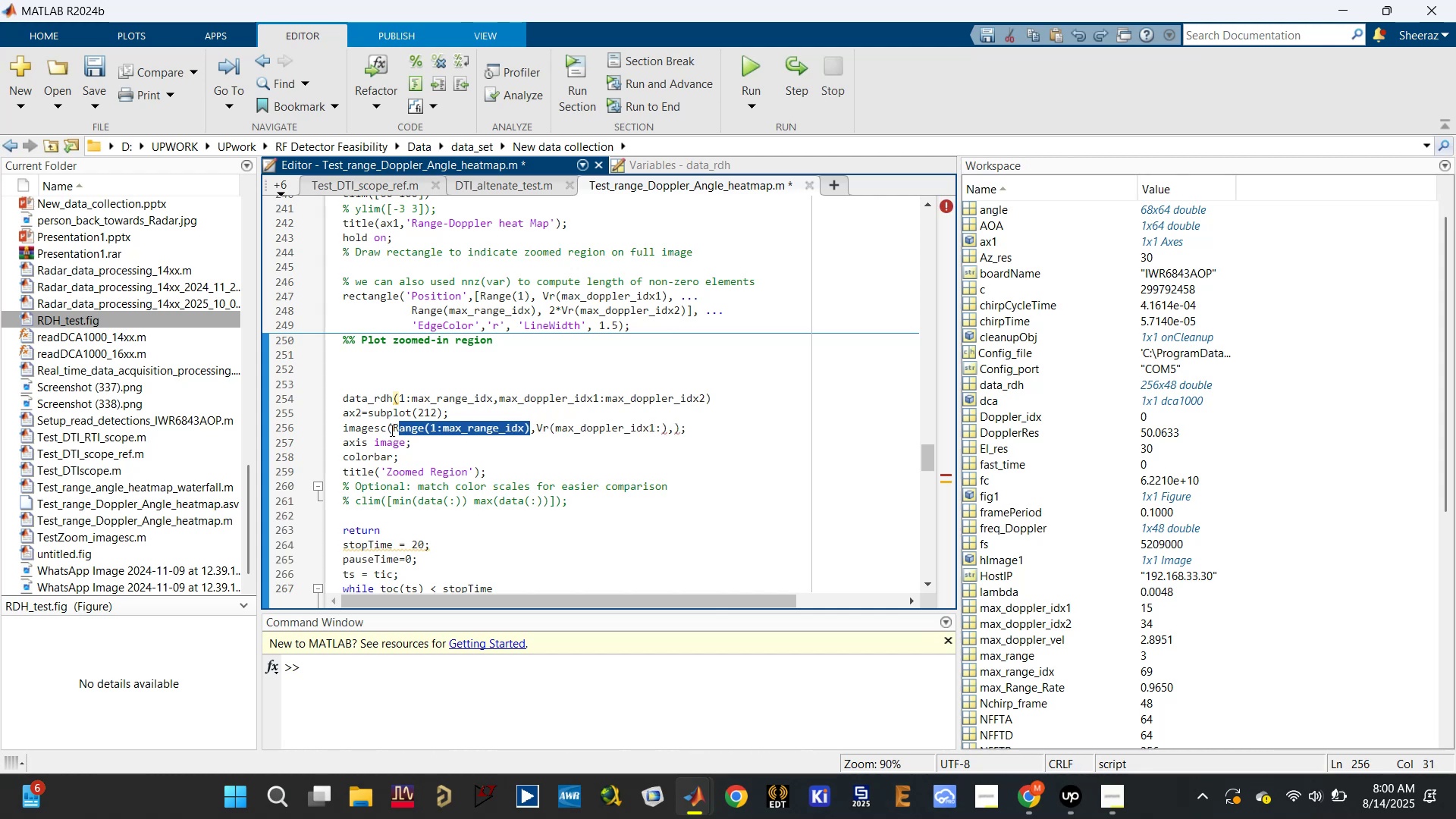 
left_click_drag(start_coordinate=[394, 430], to_coordinate=[664, 428])
 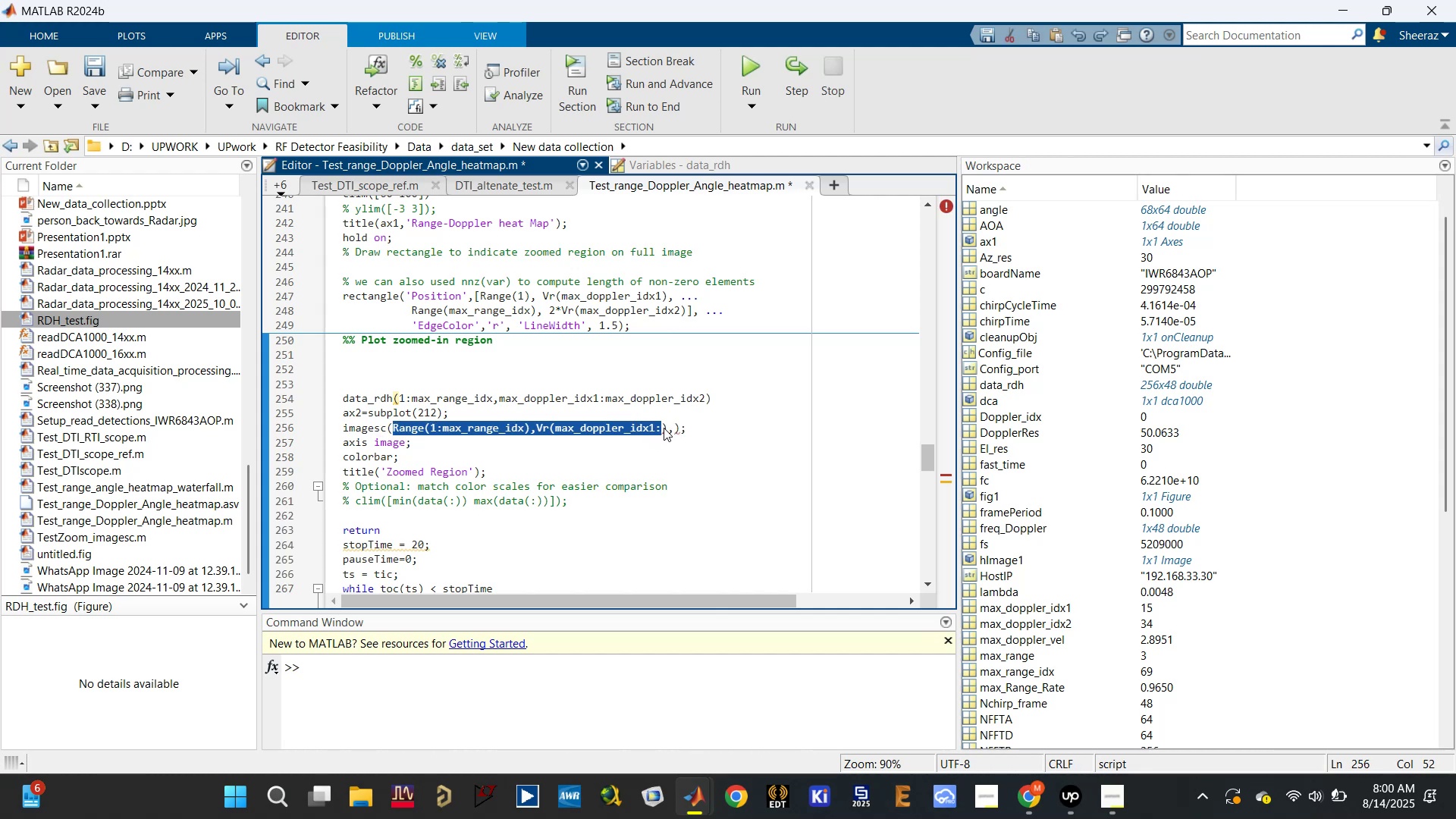 
key(Control+X)
 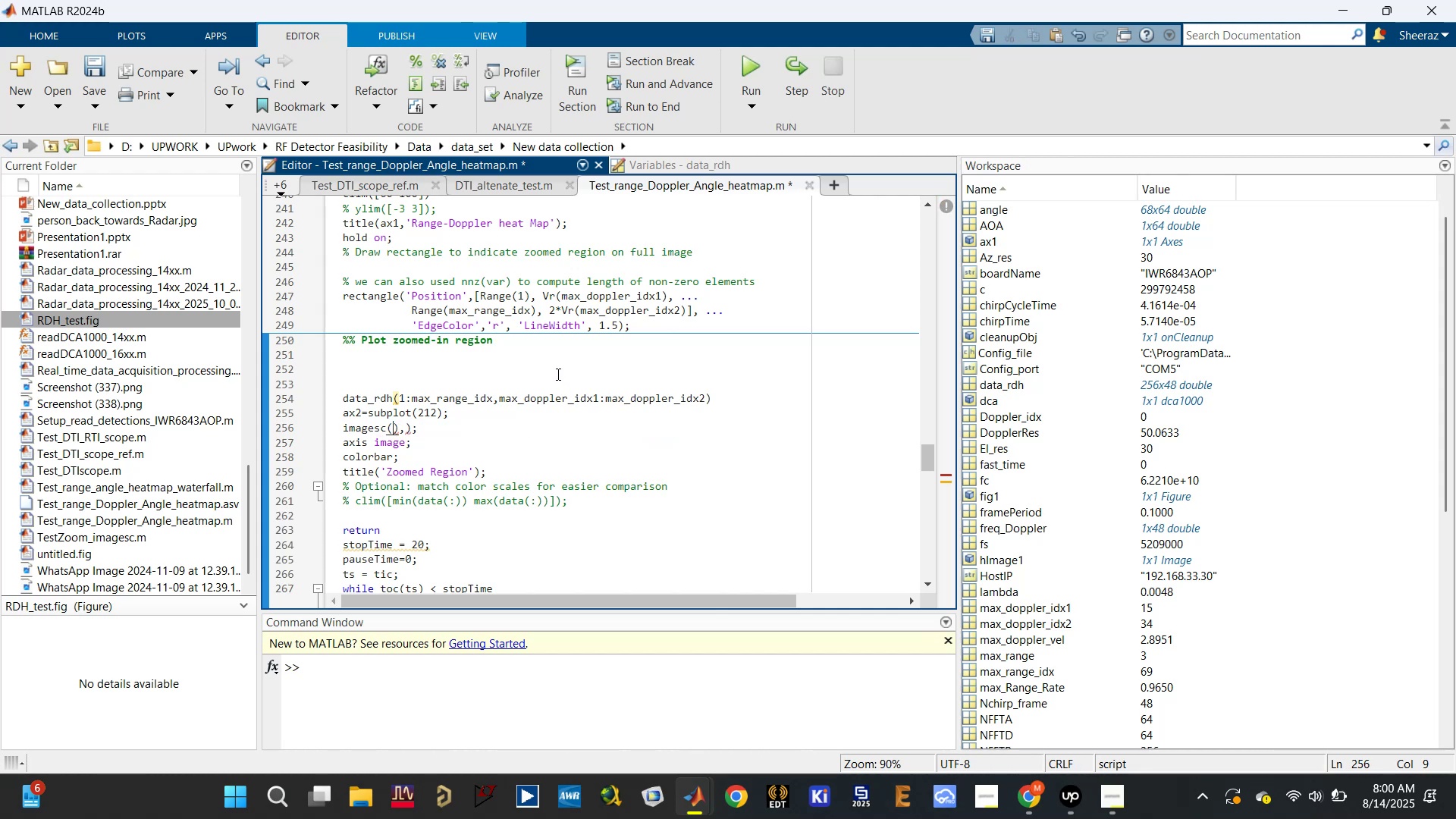 
key(Control+V)
 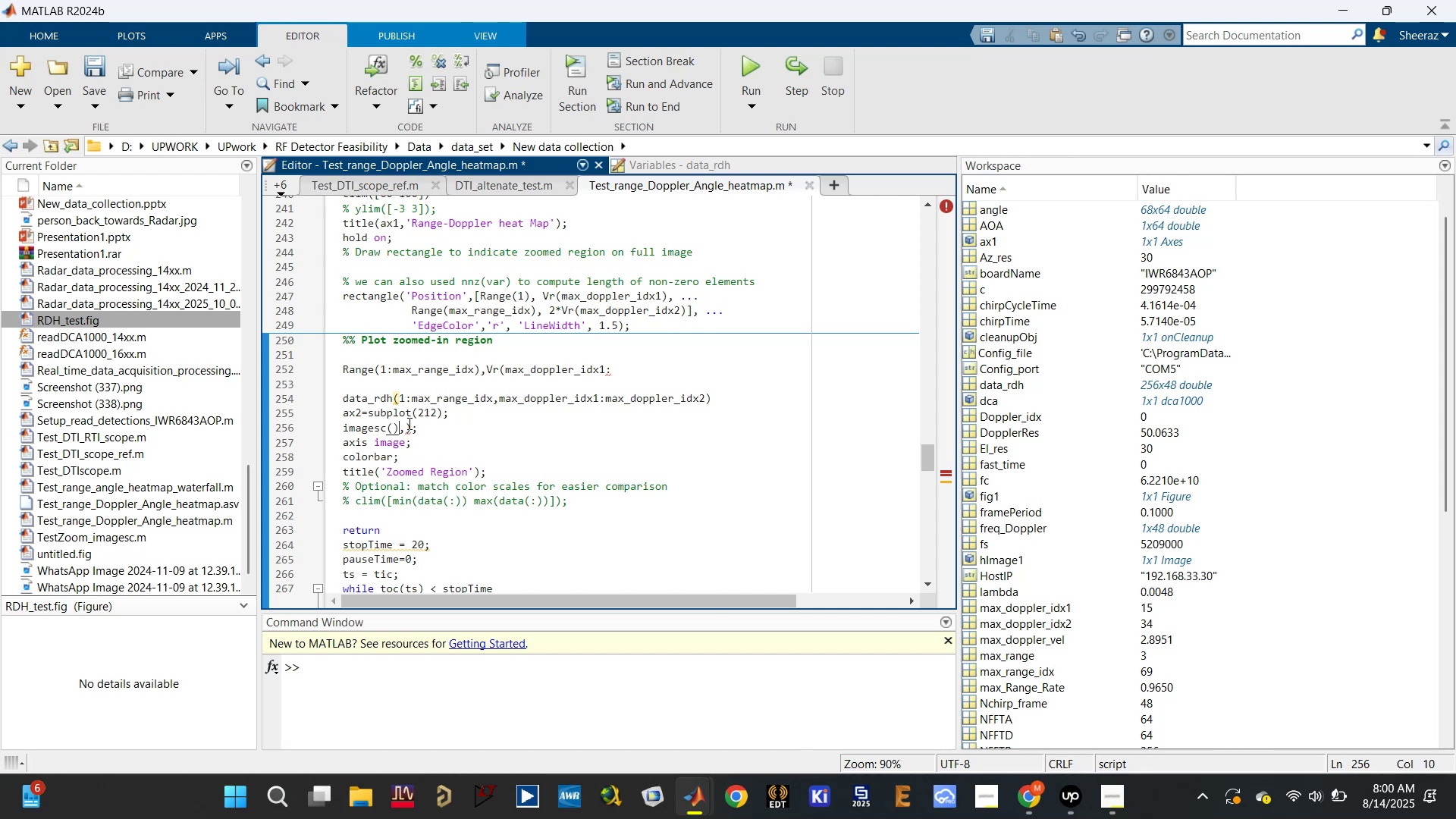 
key(Backspace)
 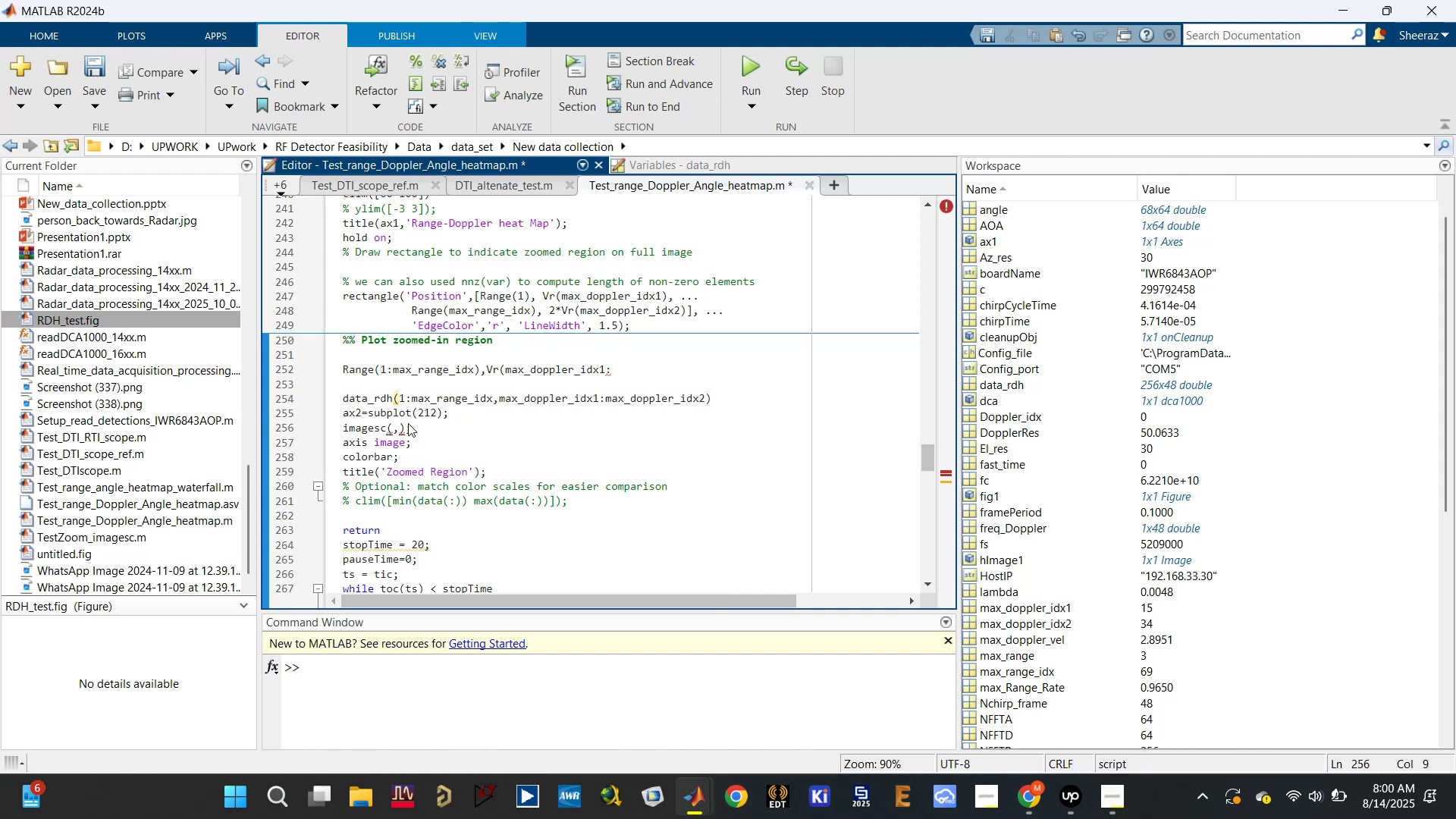 
key(Delete)
 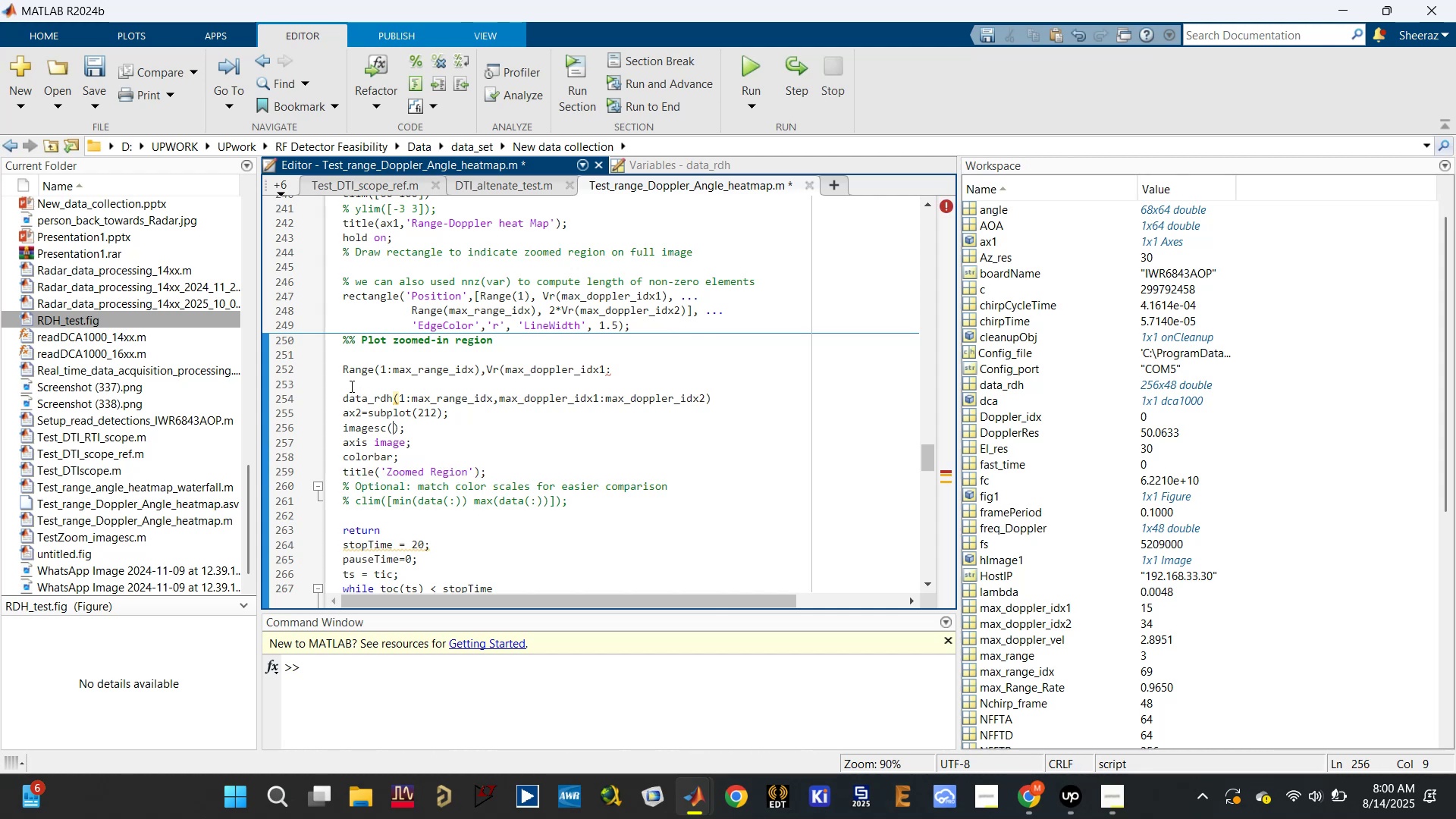 
left_click([346, 369])
 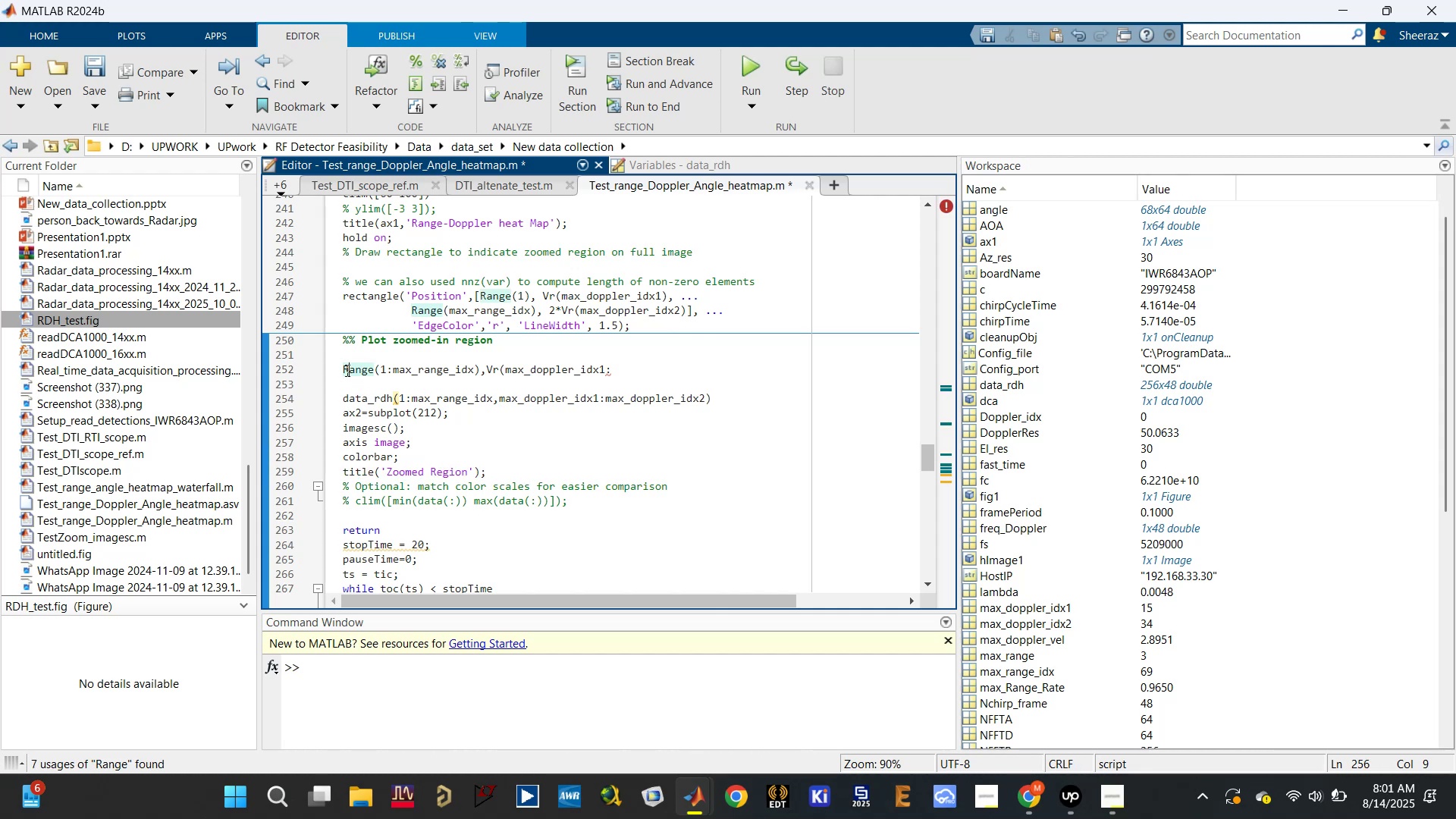 
key(Shift+ShiftLeft)
 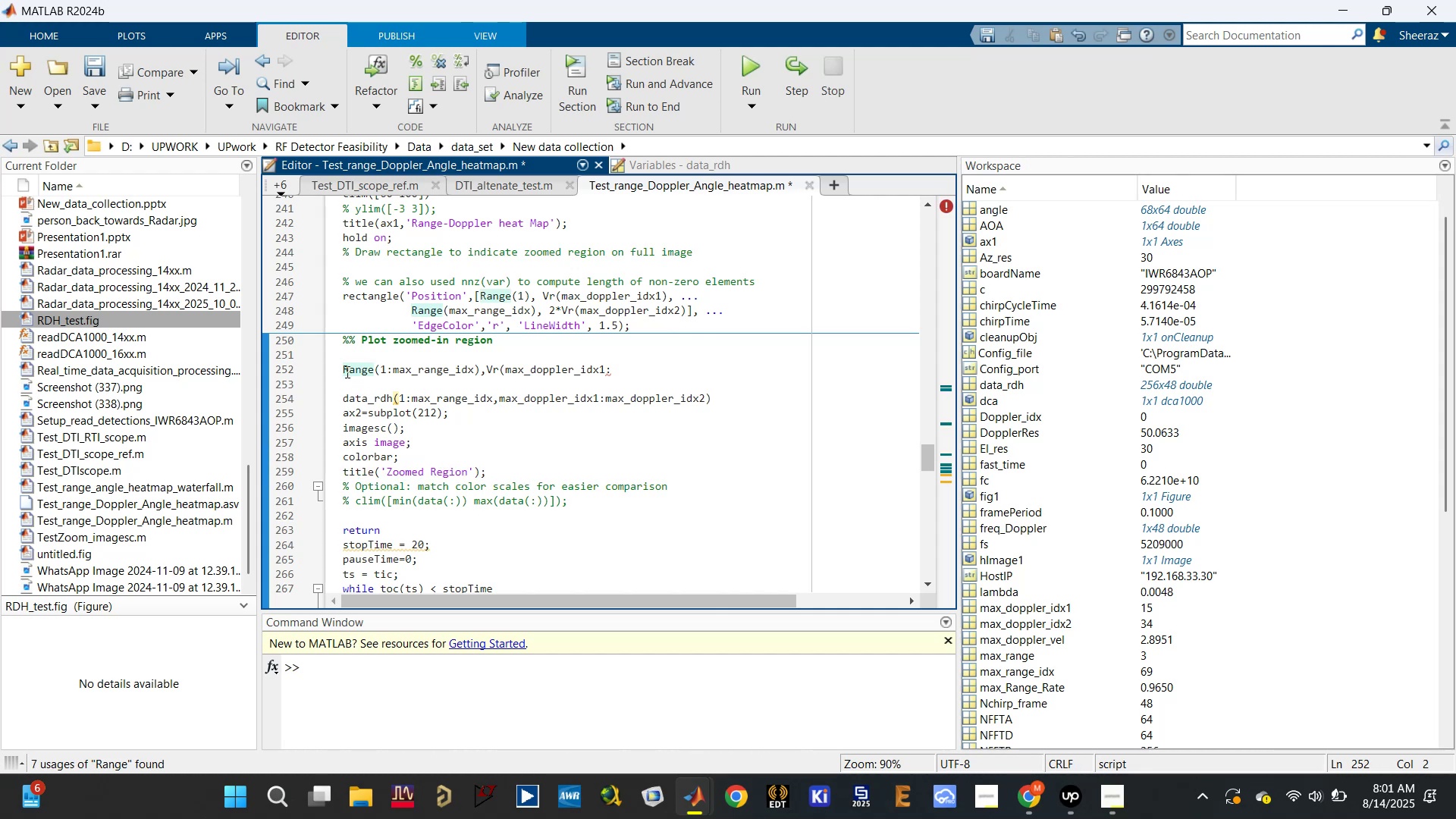 
key(ArrowLeft)
 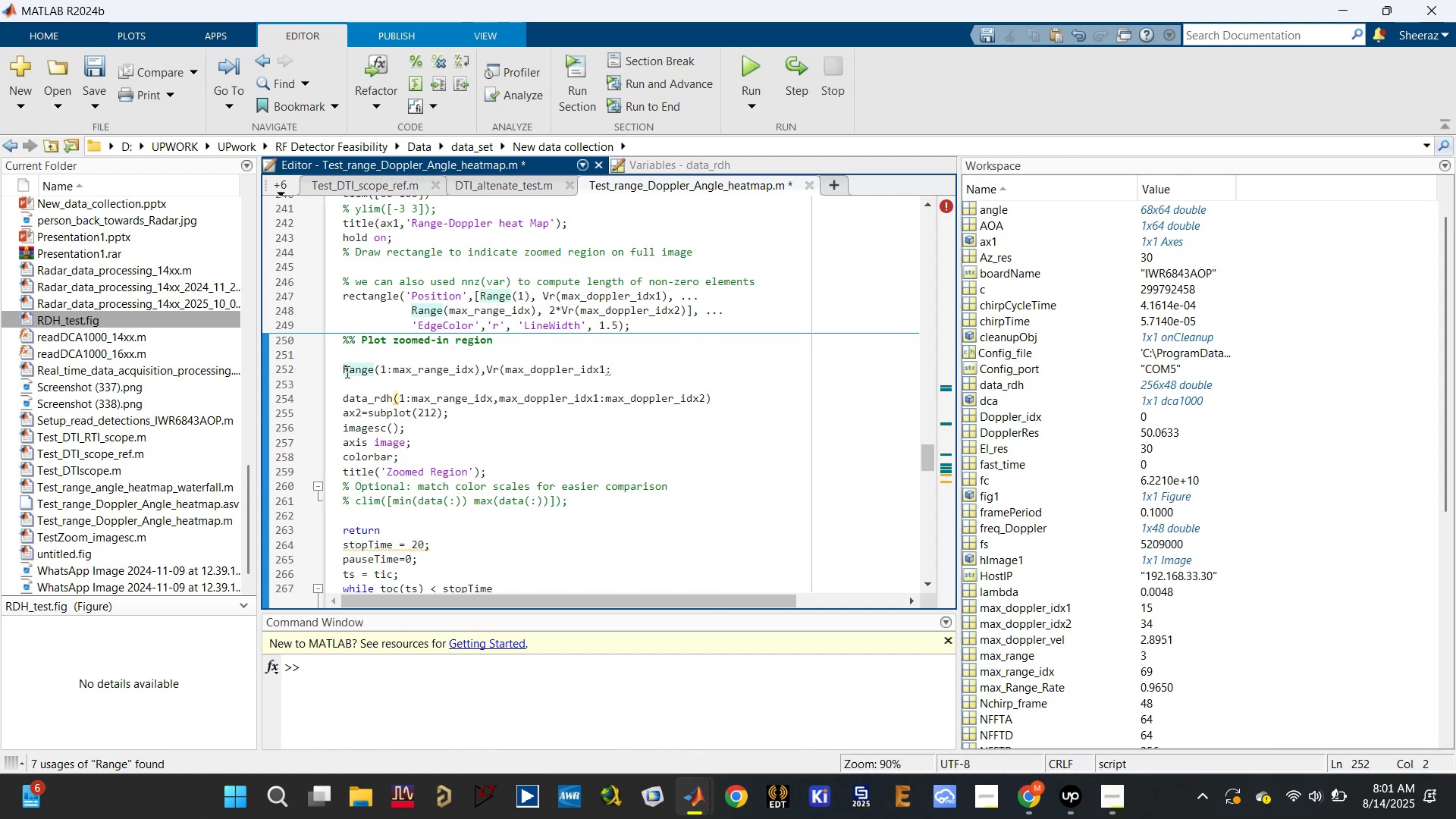 
type(Range_crop=)
 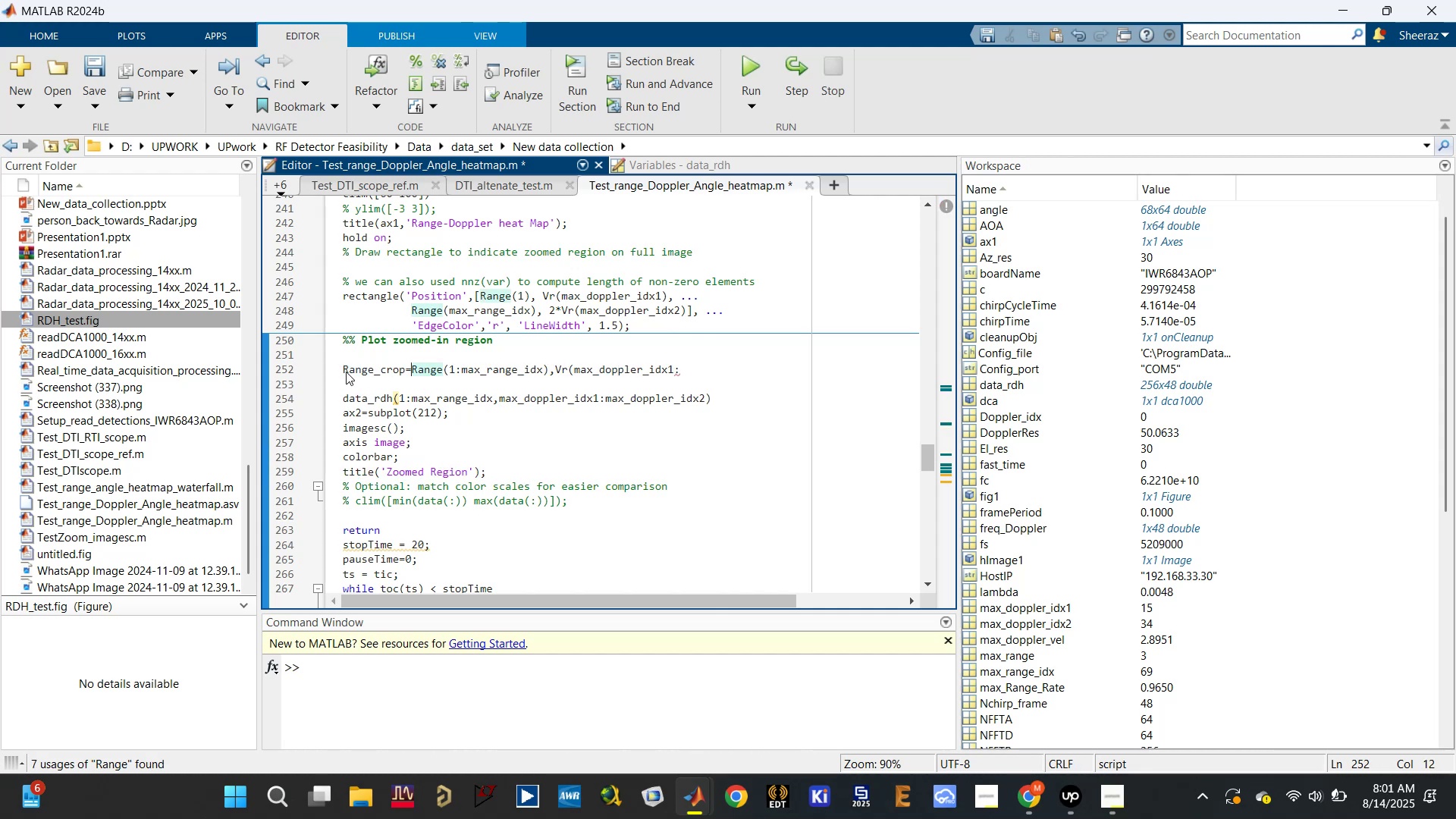 
left_click([554, 370])
 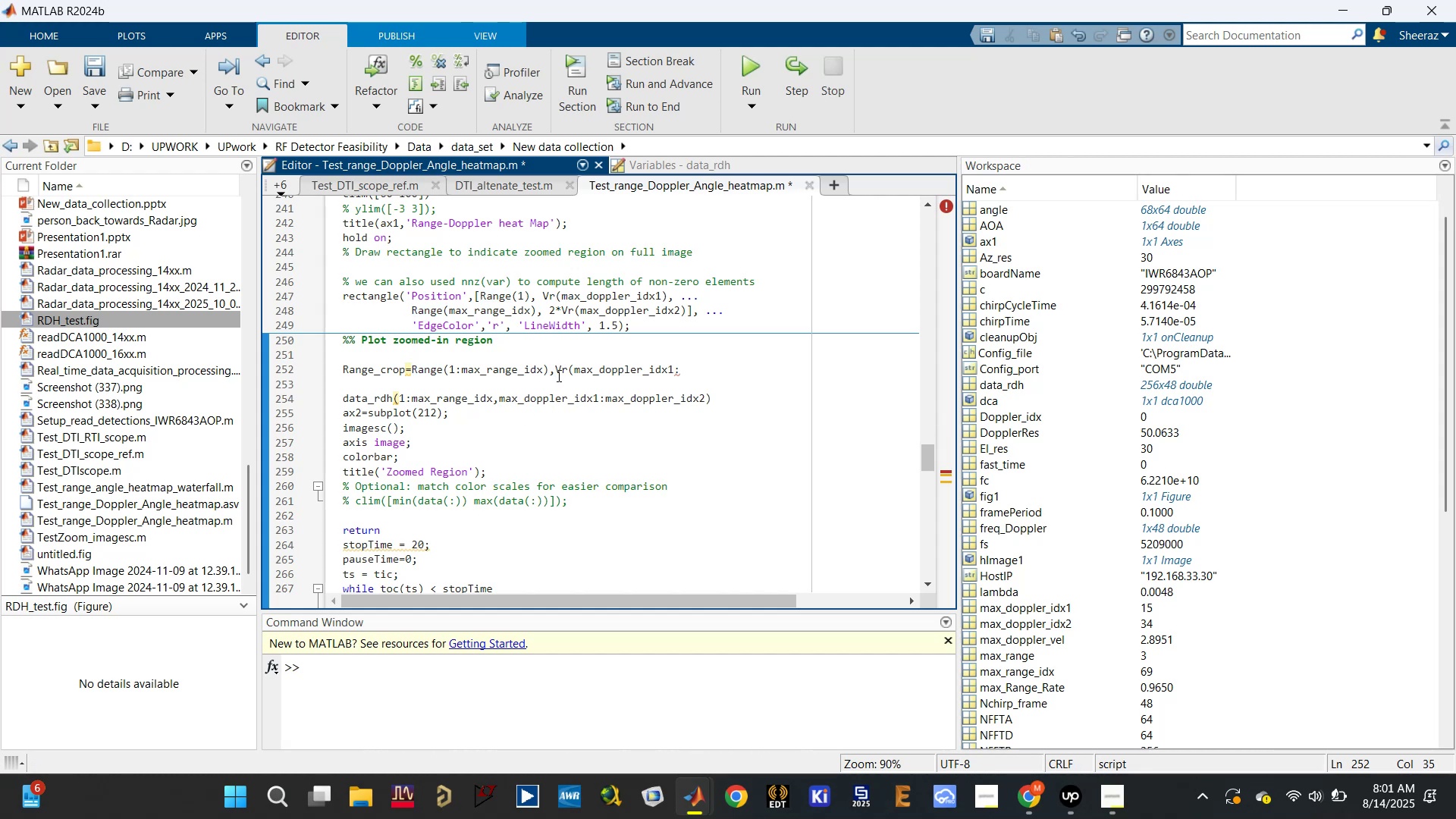 
key(Enter)
 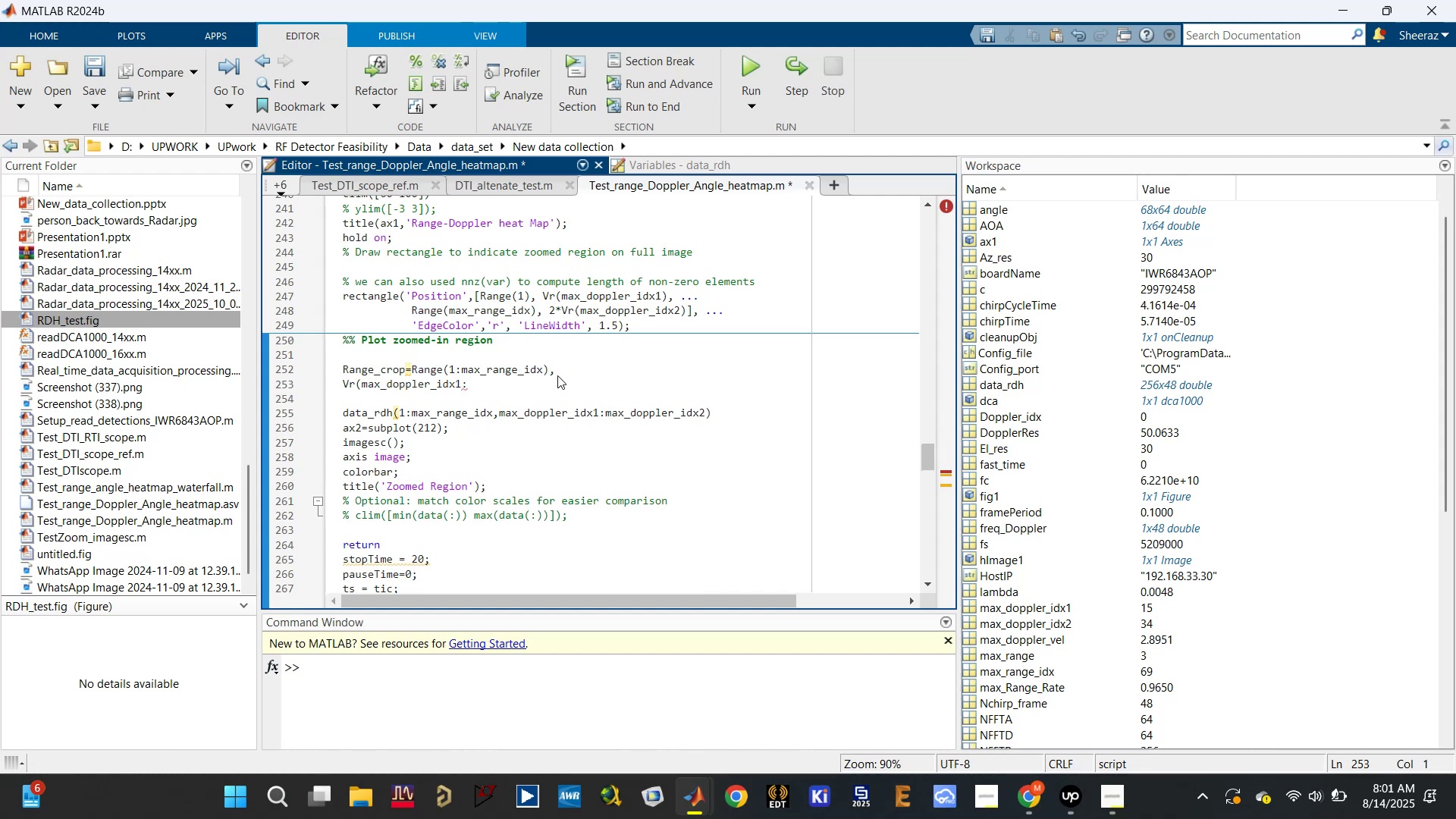 
type(Vel)
key(Backspace)
key(Backspace)
type(r_cropp)
key(Backspace)
type(= )
 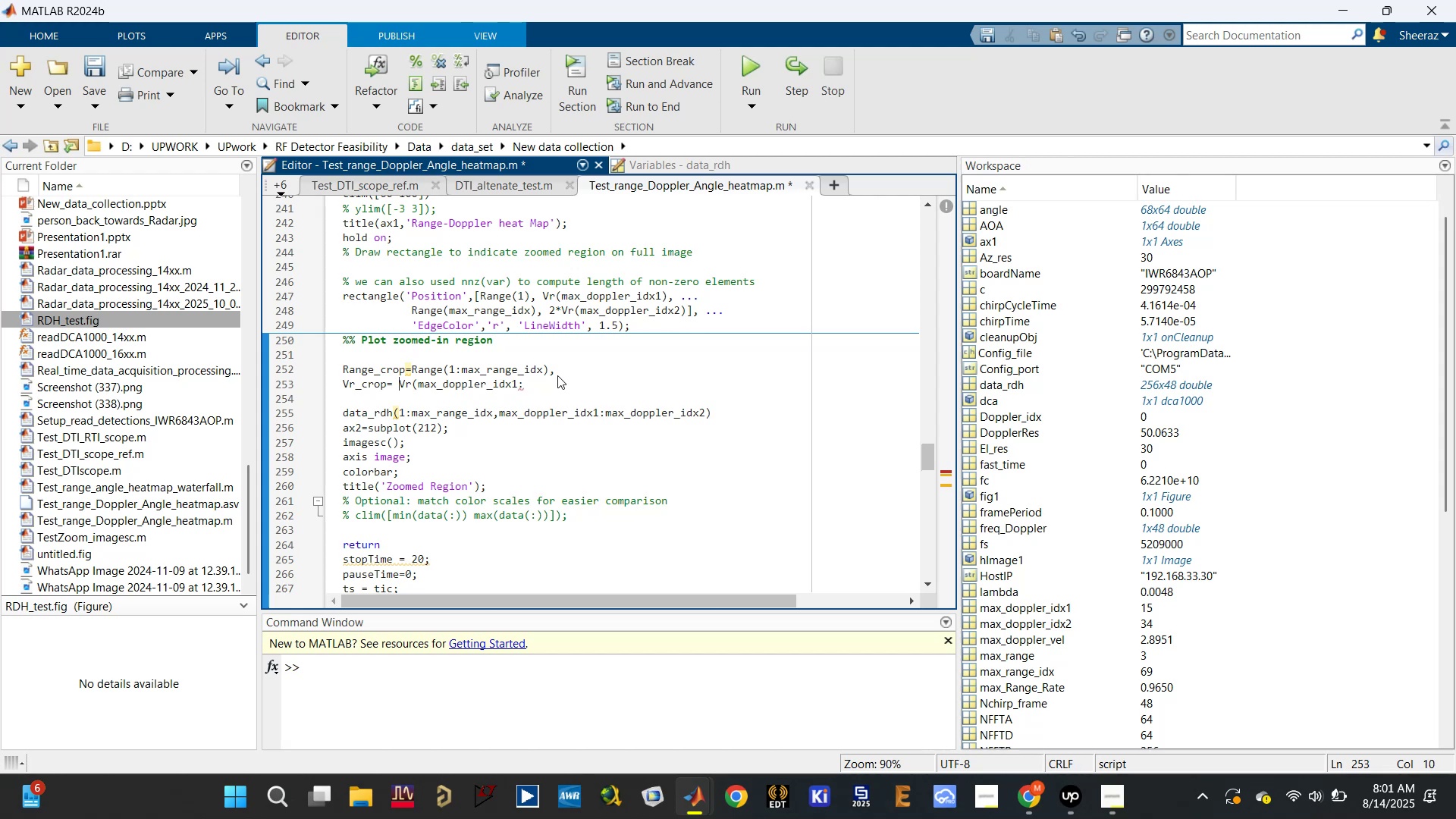 
double_click([637, 411])
 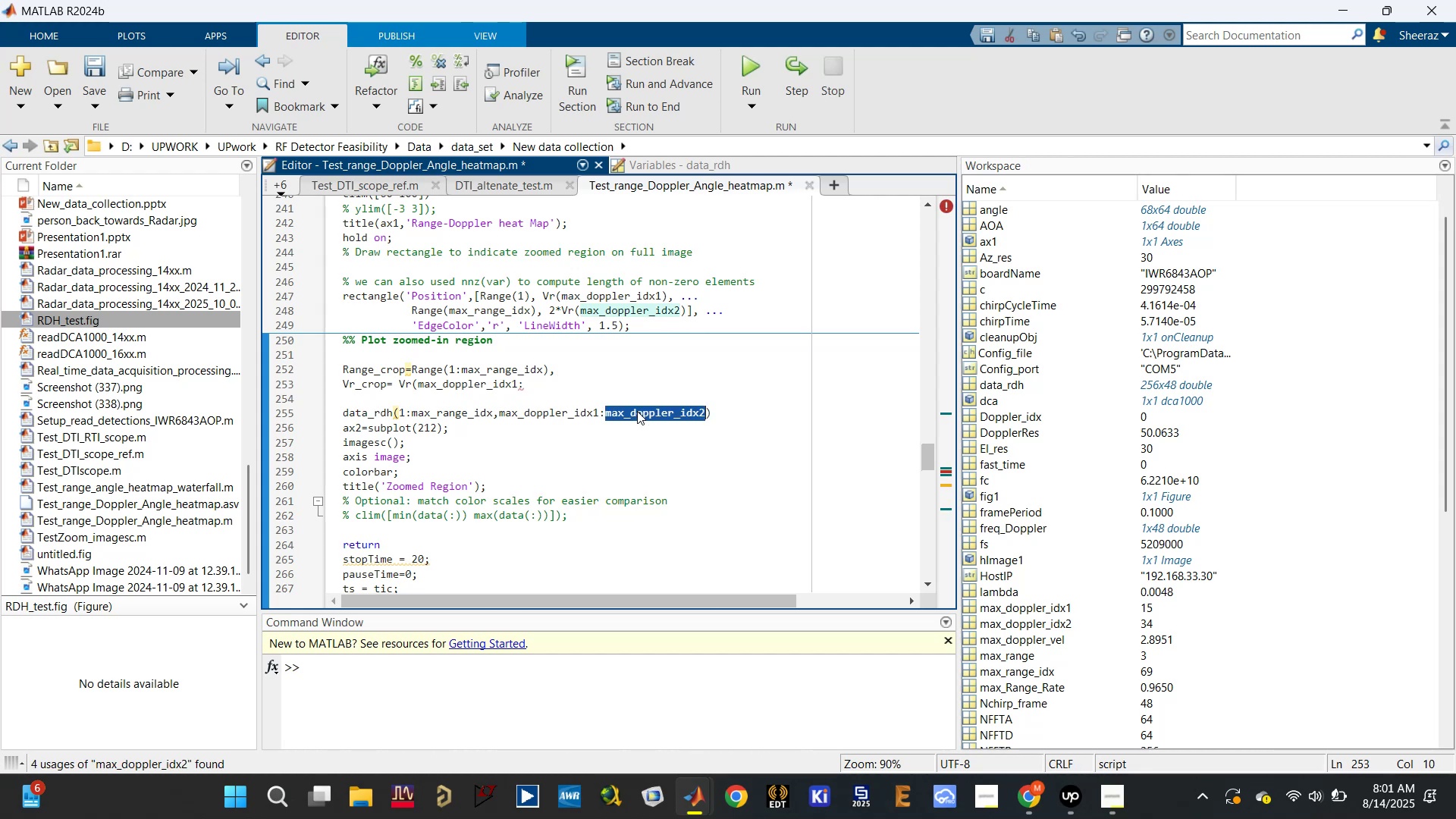 
key(Control+C)
 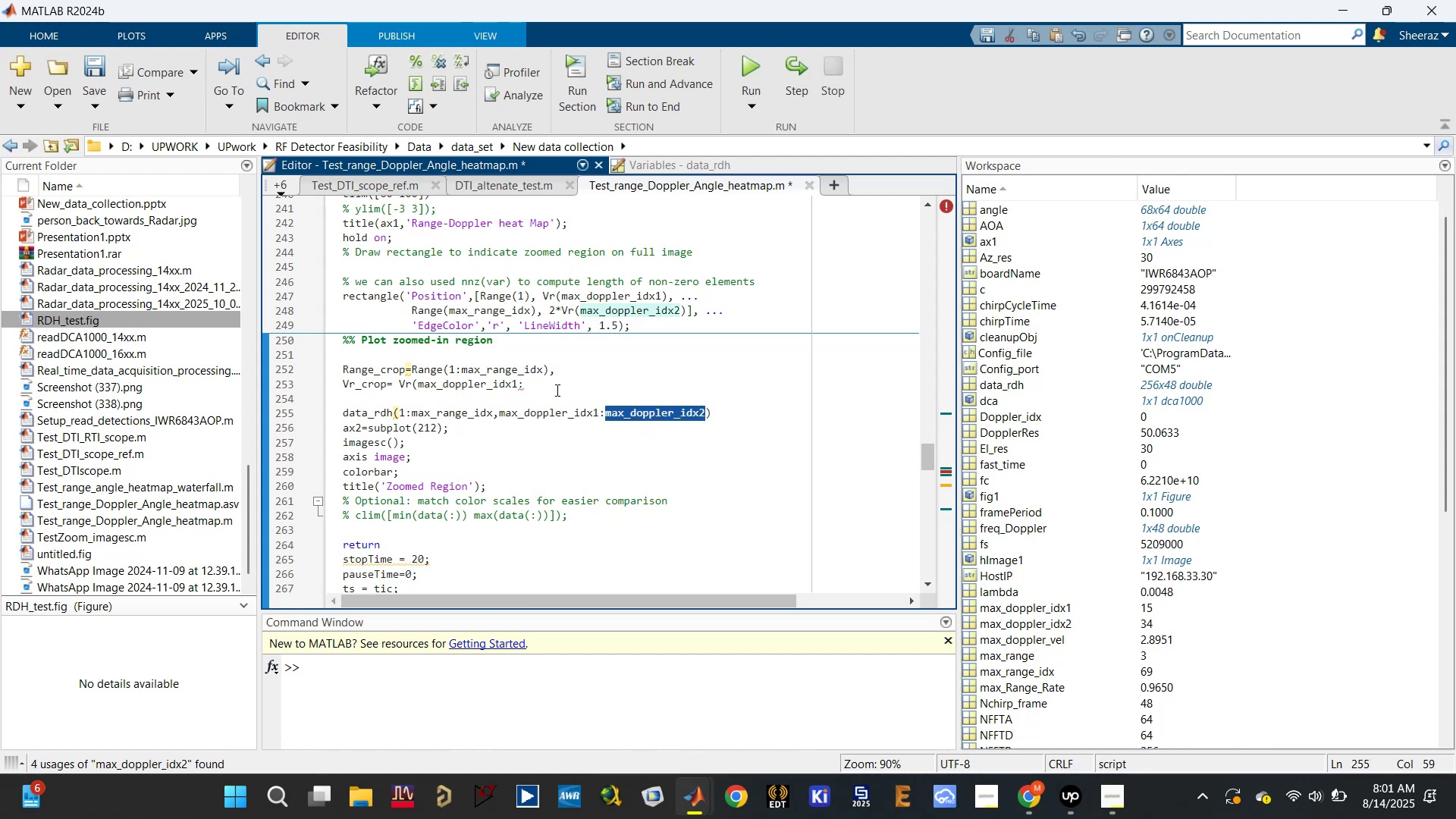 
left_click([557, 385])
 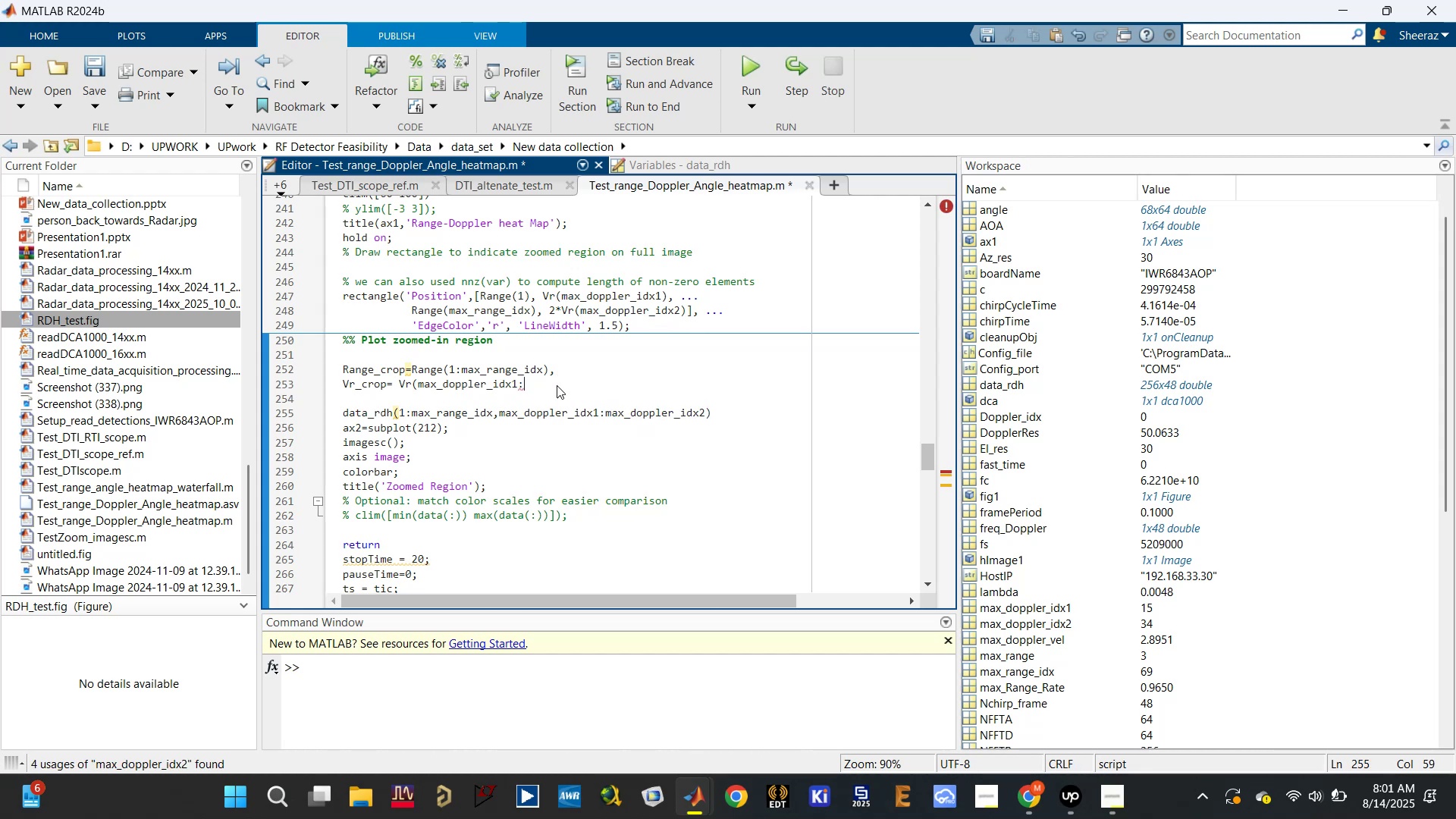 
key(Control+ControlLeft)
 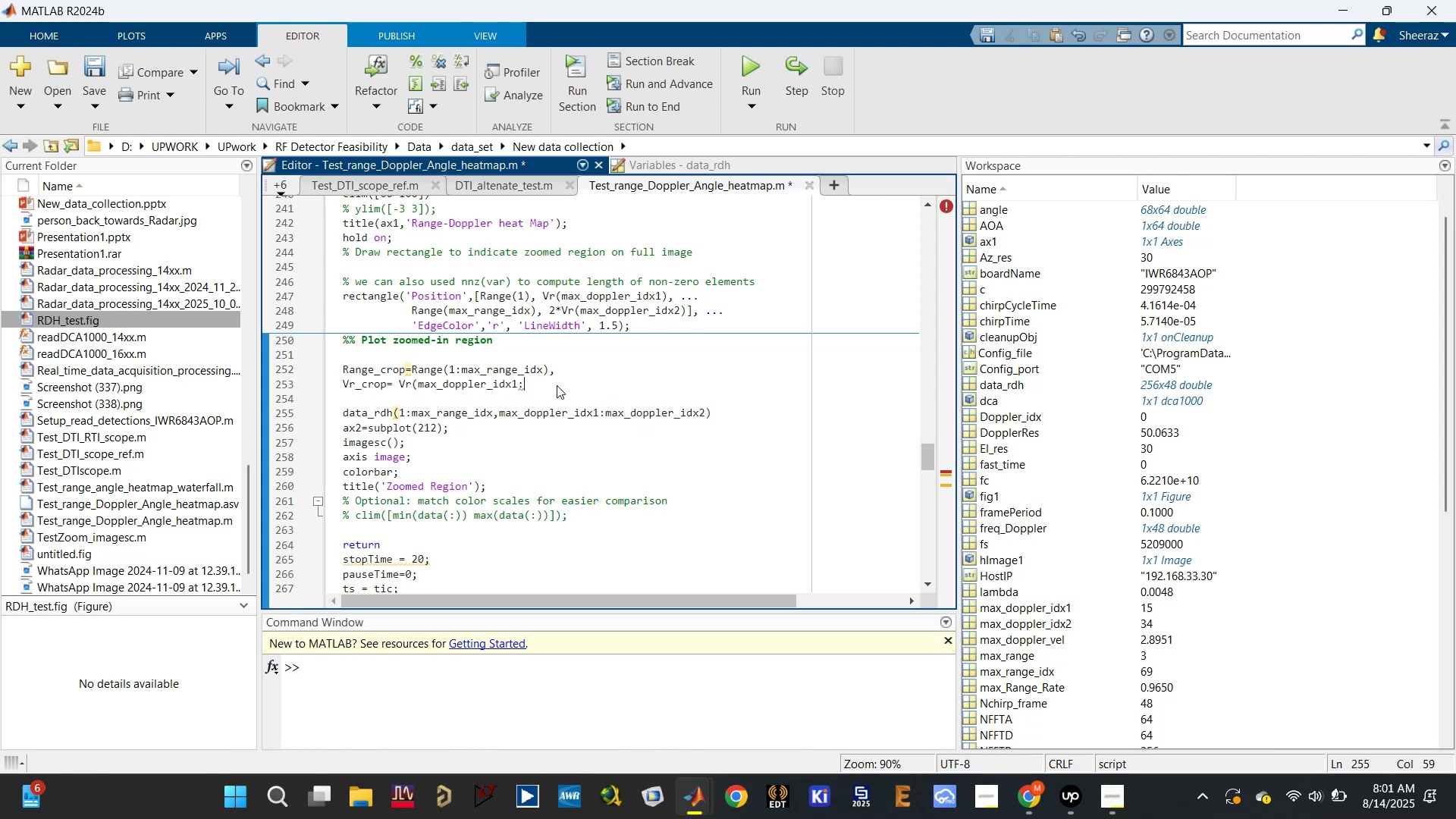 
key(Control+V)
 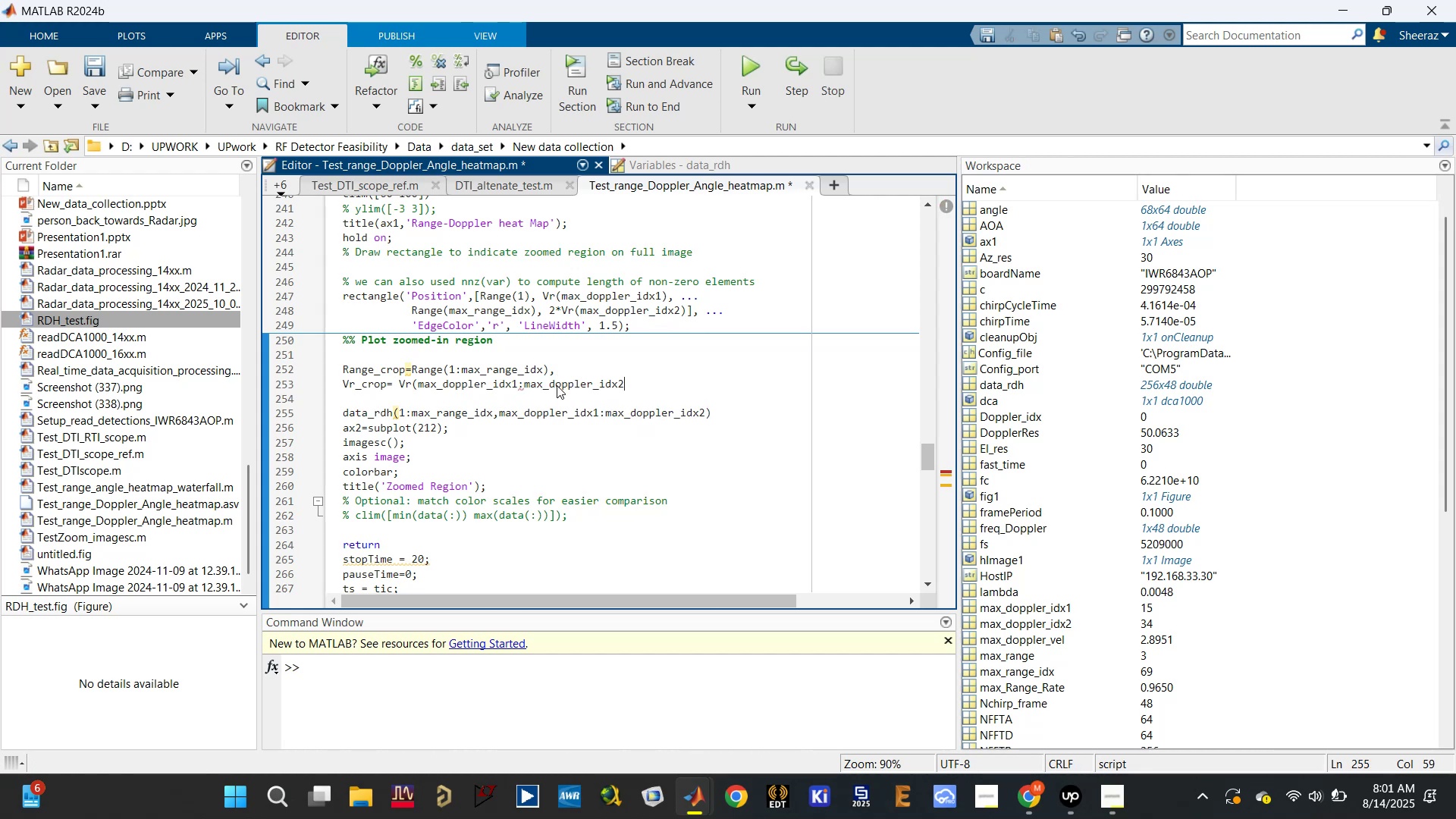 
key(Shift+0)
 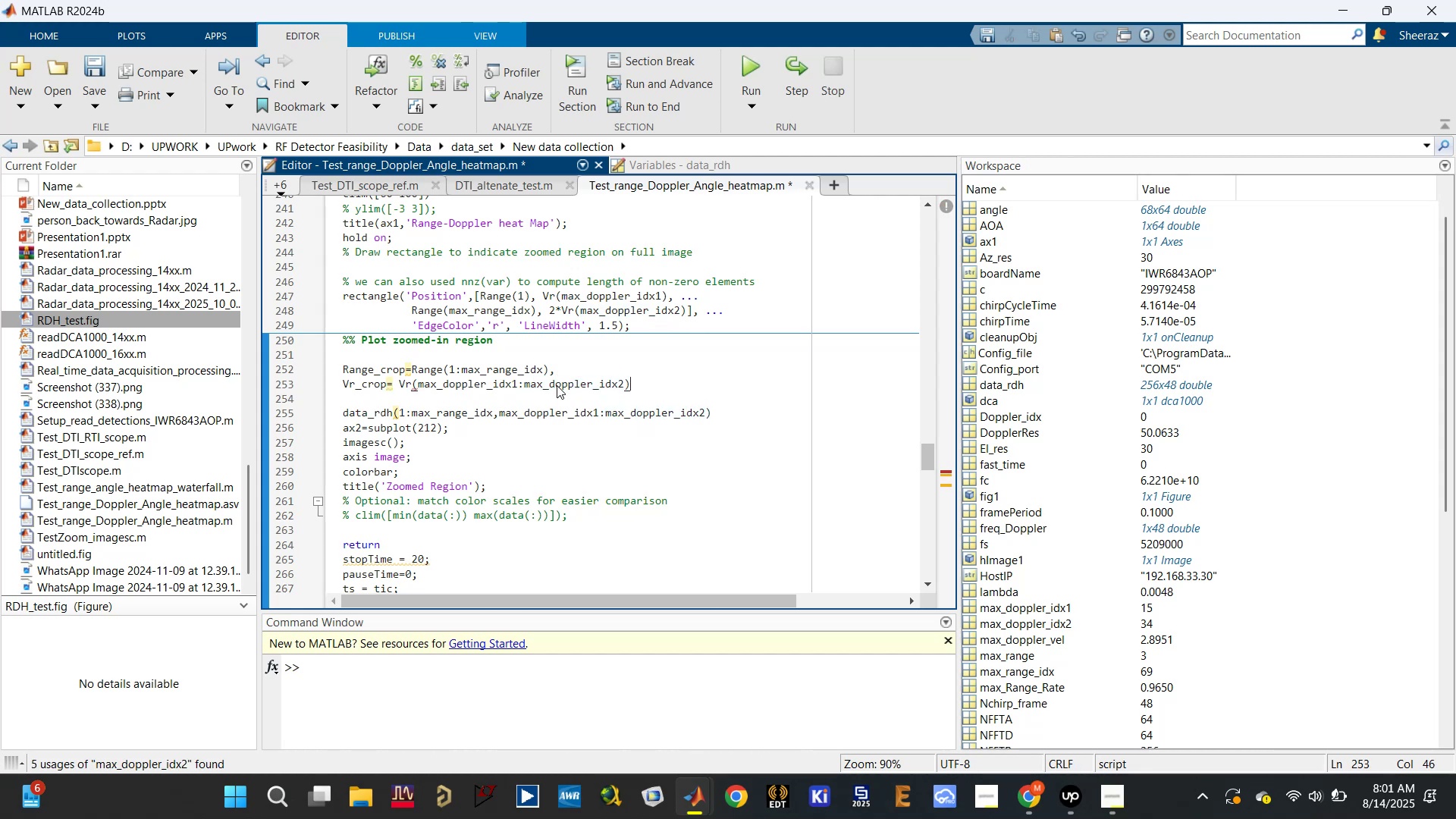 
key(Semicolon)
 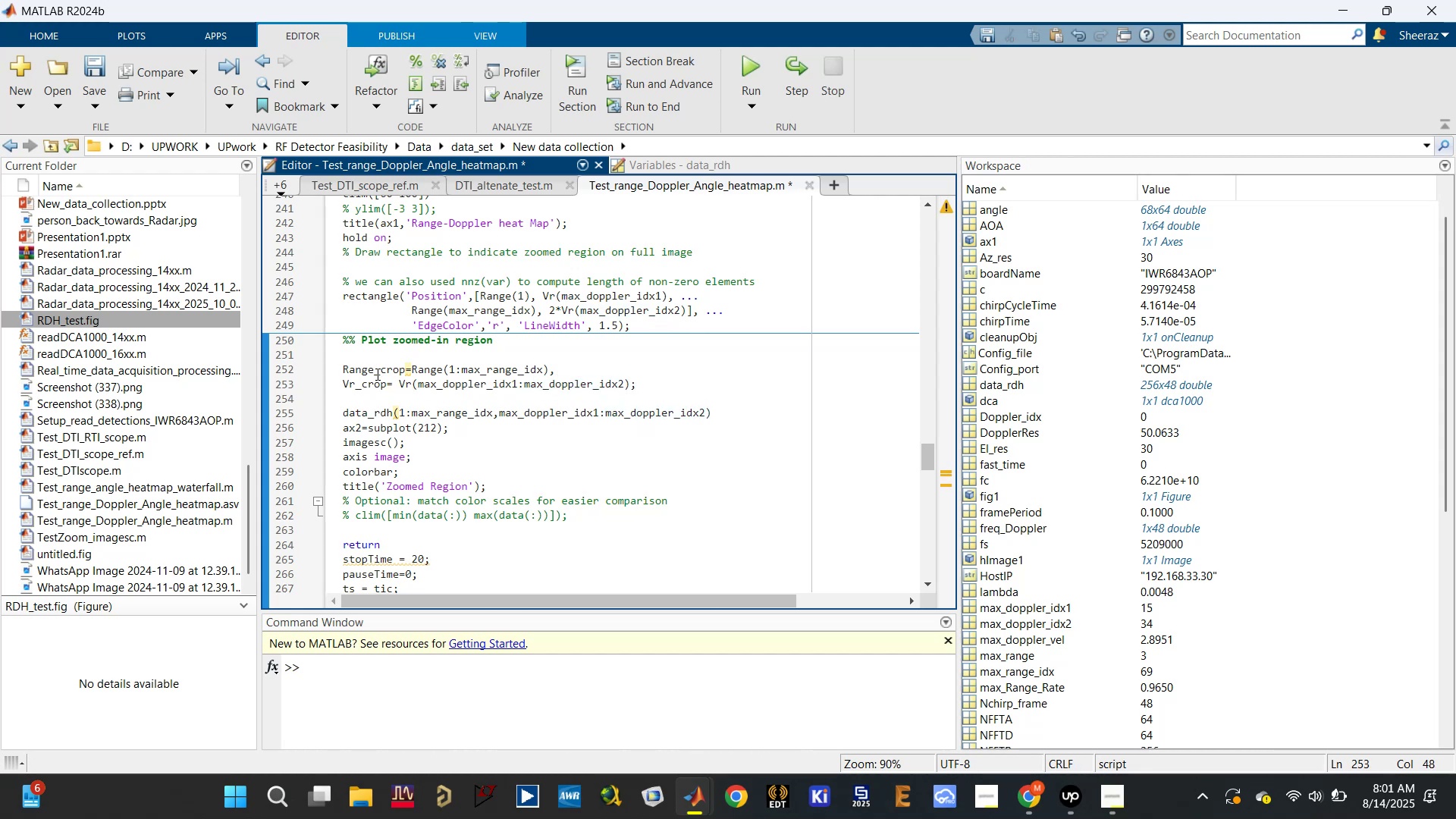 
double_click([367, 369])
 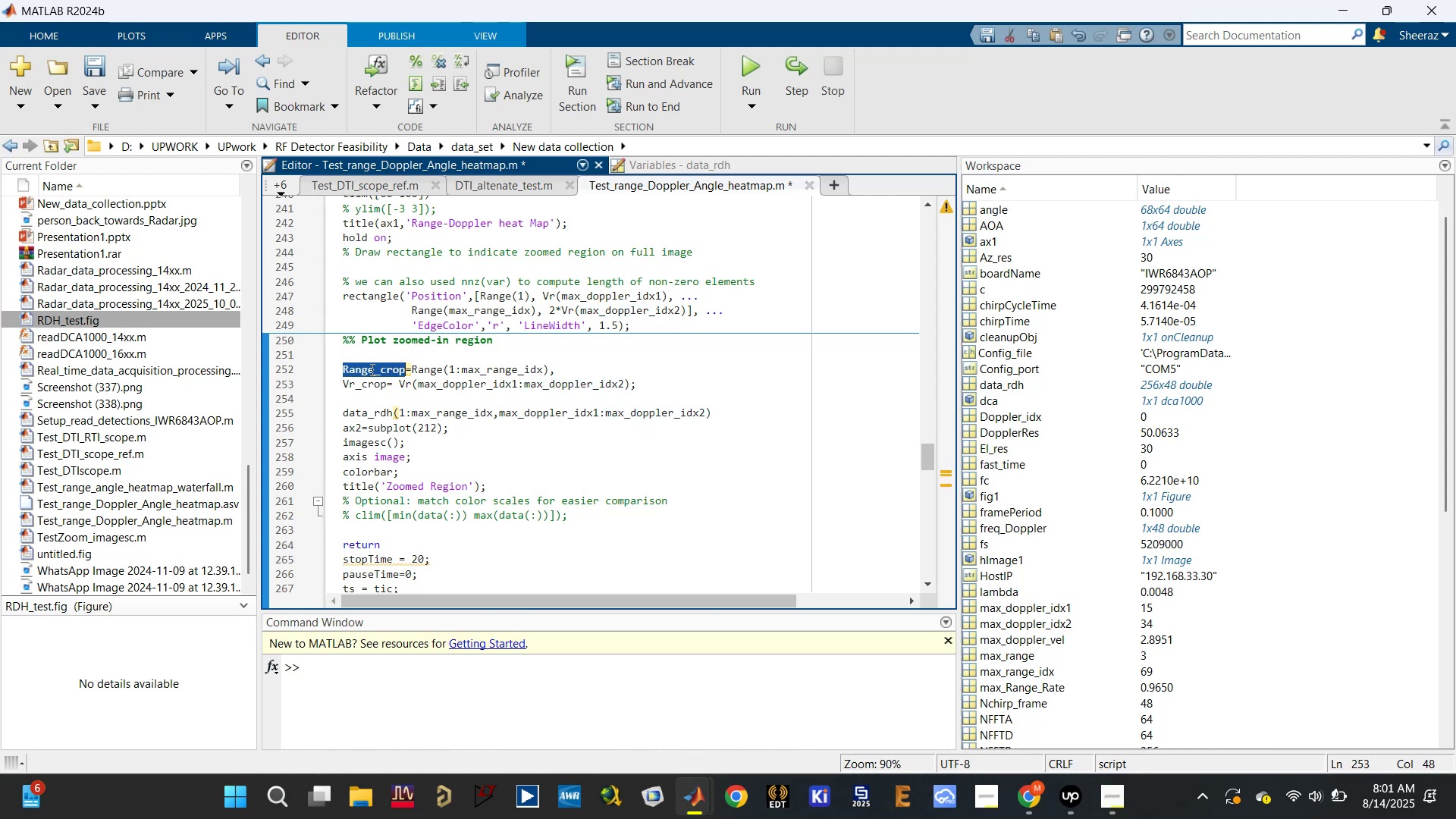 
key(Control+C)
 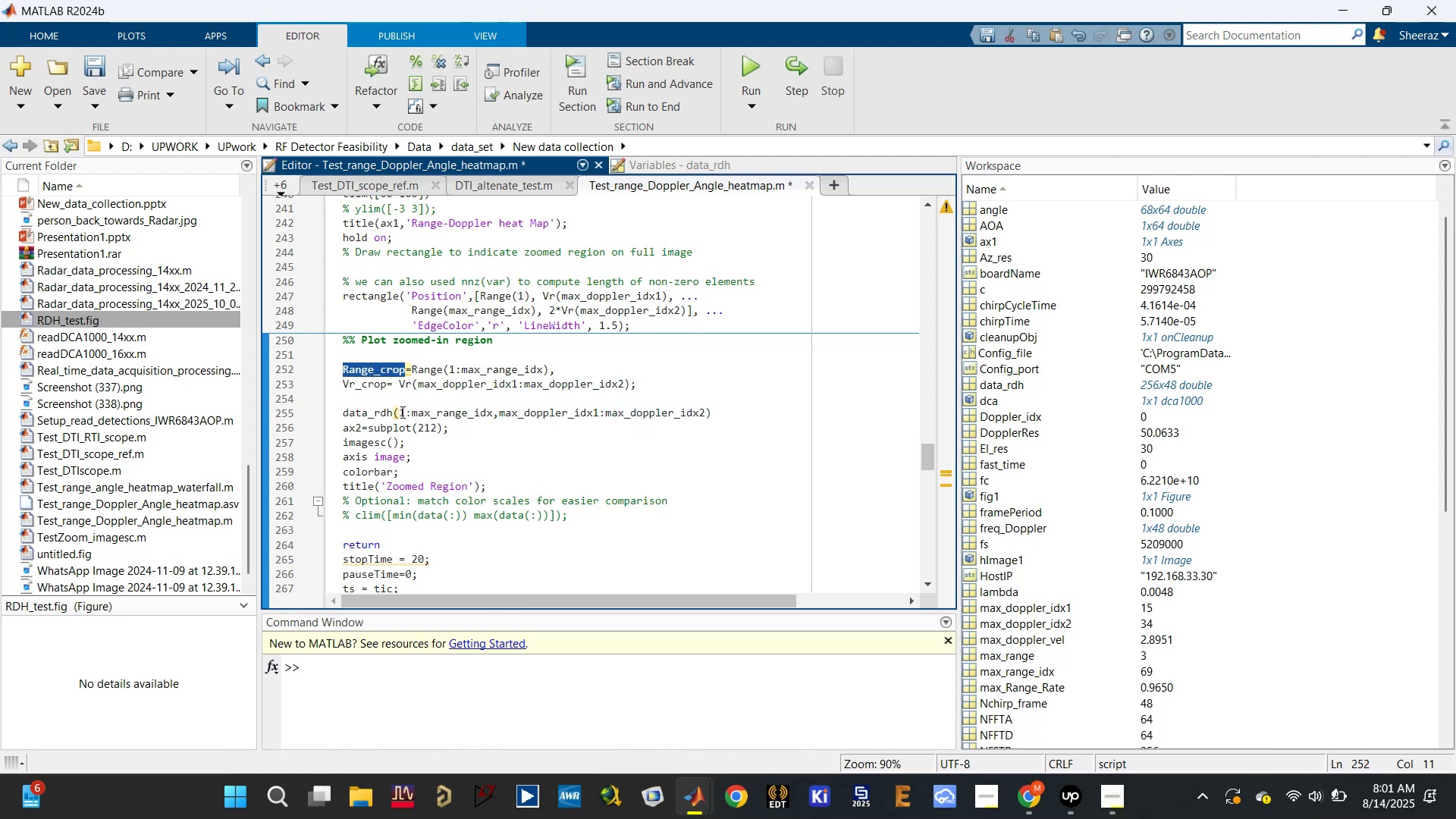 
hold_key(key=ControlLeft, duration=0.33)
 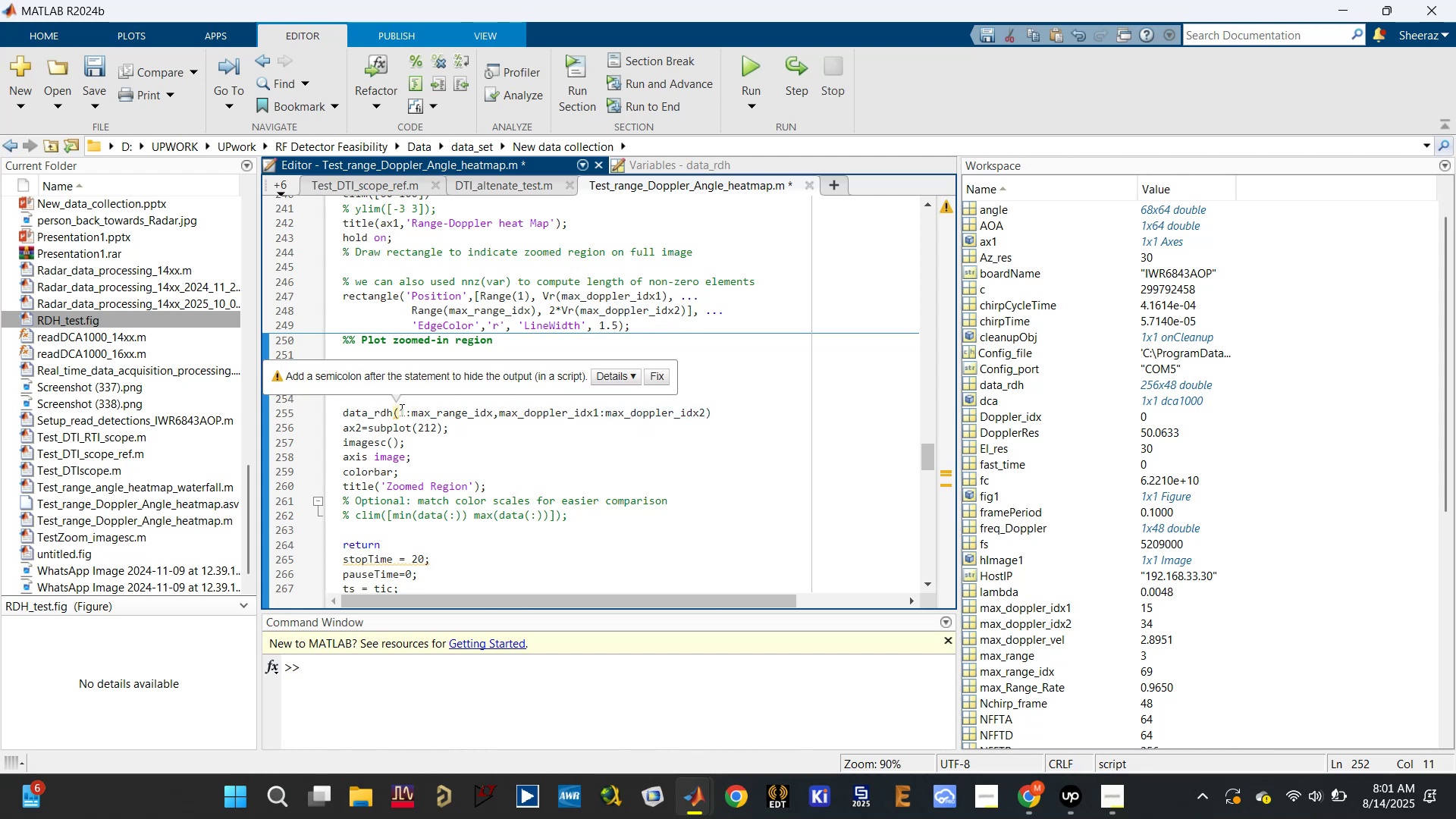 
left_click([400, 410])
 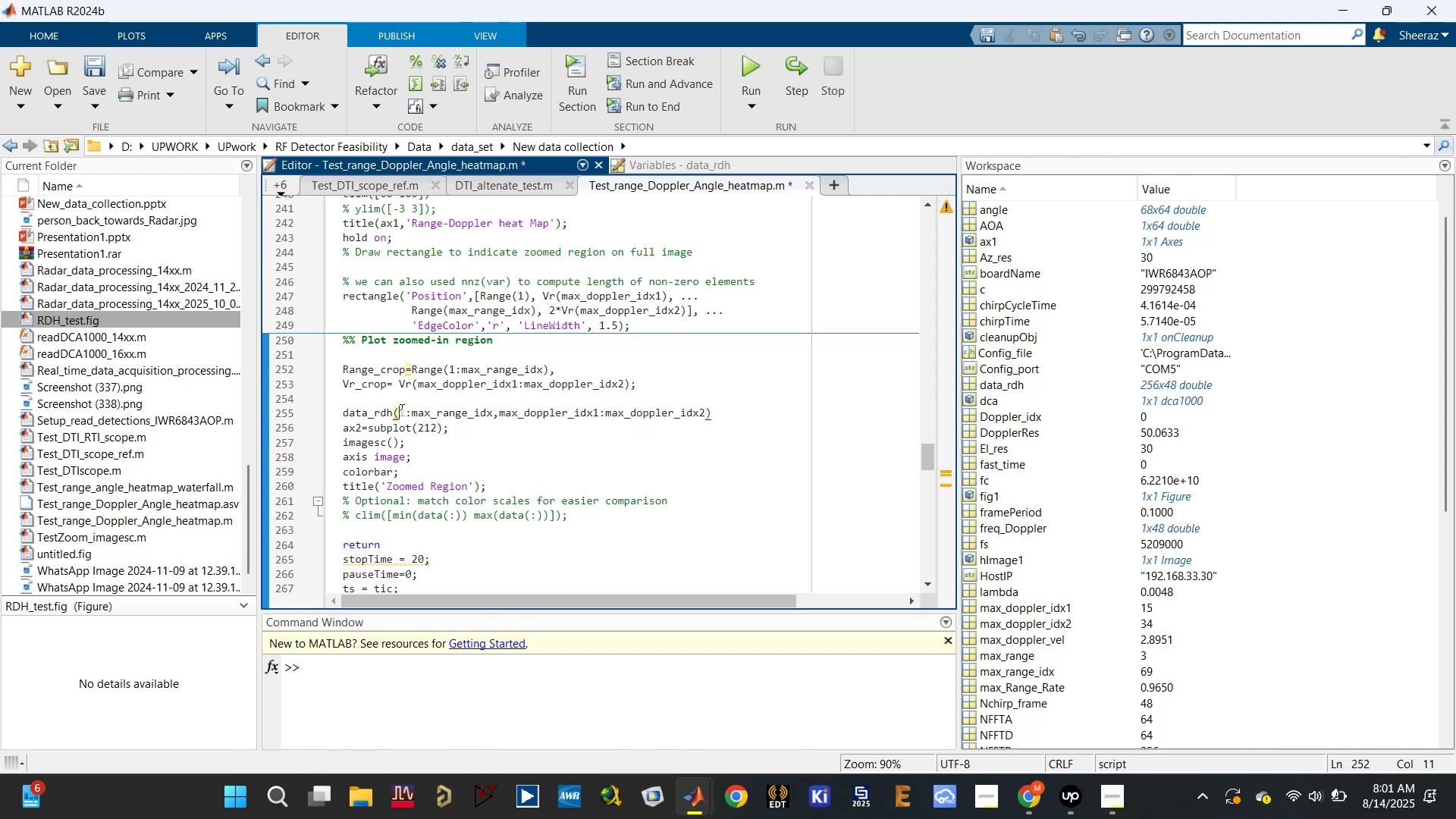 
hold_key(key=ControlLeft, duration=1.24)
 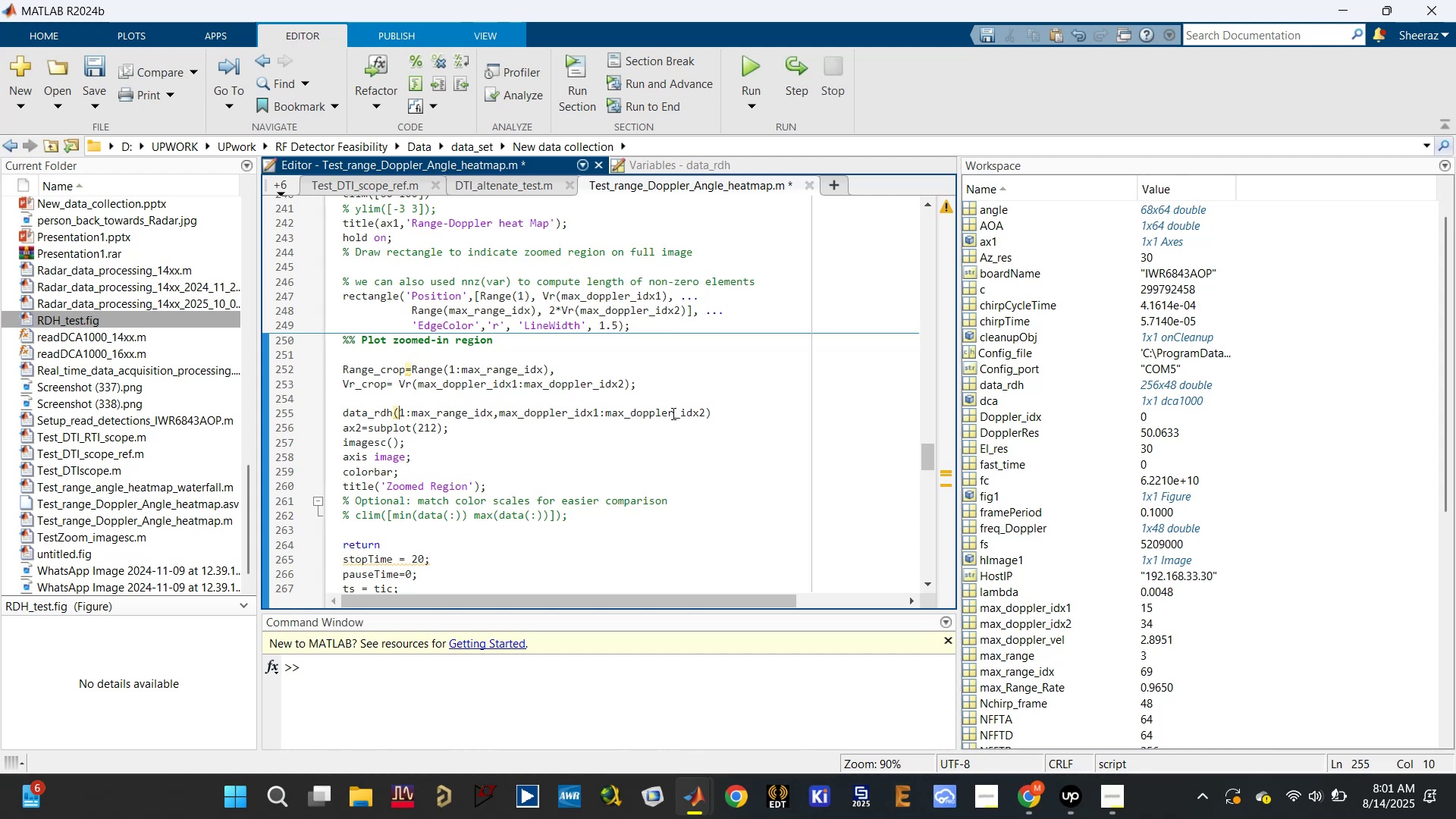 
left_click_drag(start_coordinate=[735, 413], to_coordinate=[318, 413])
 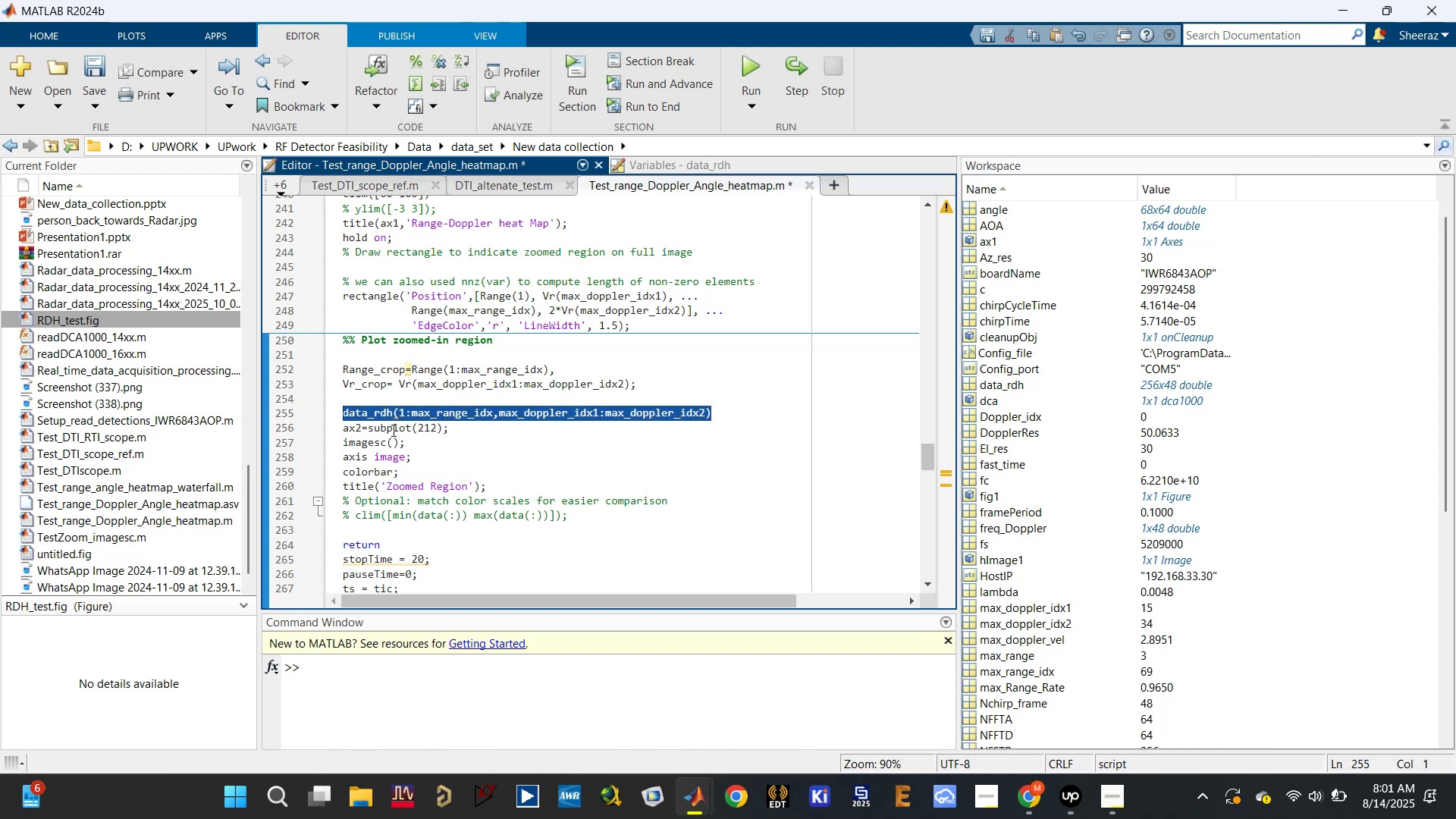 
left_click([406, 395])
 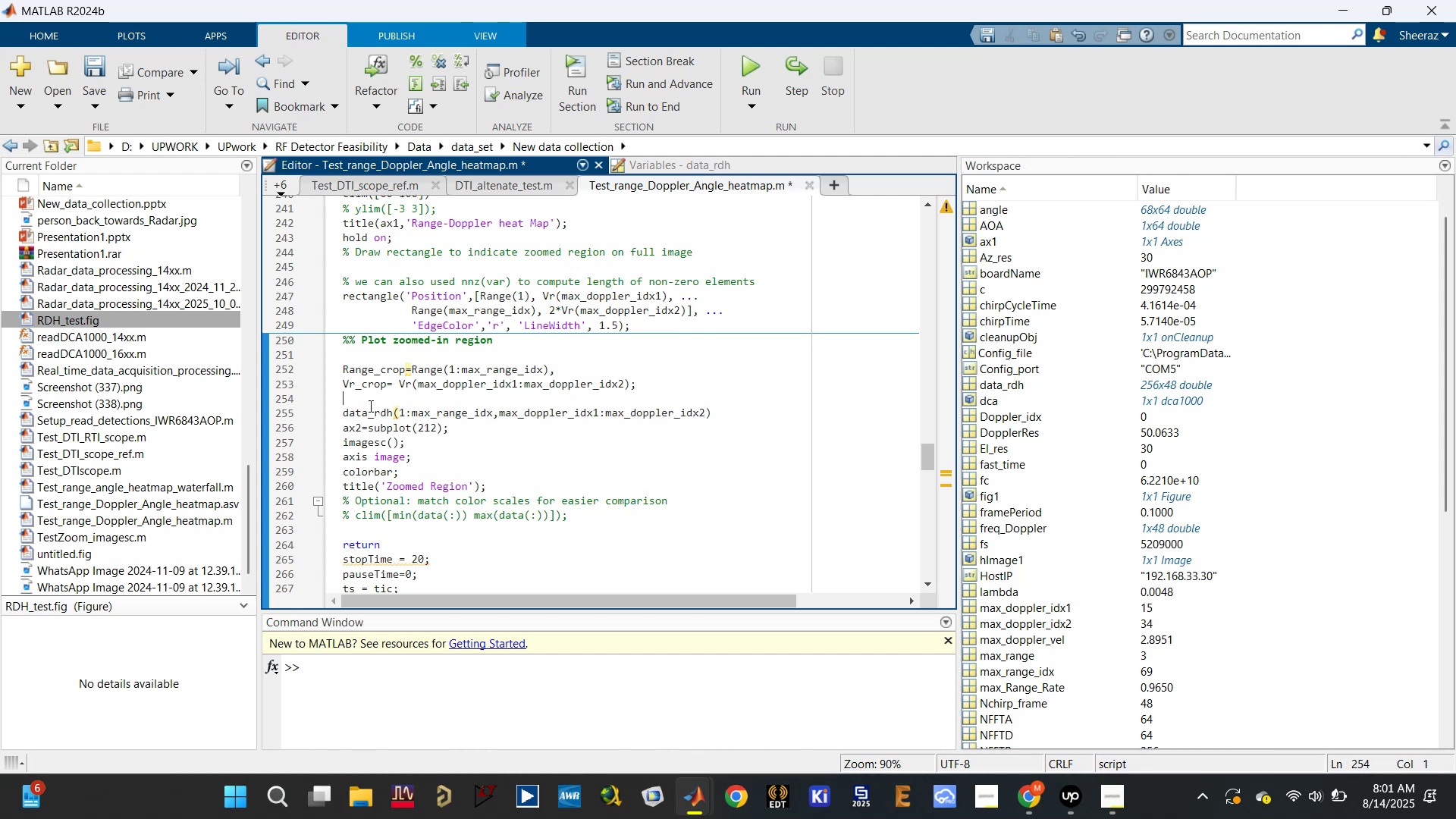 
type(data_rdh_crop=[Delete] )
 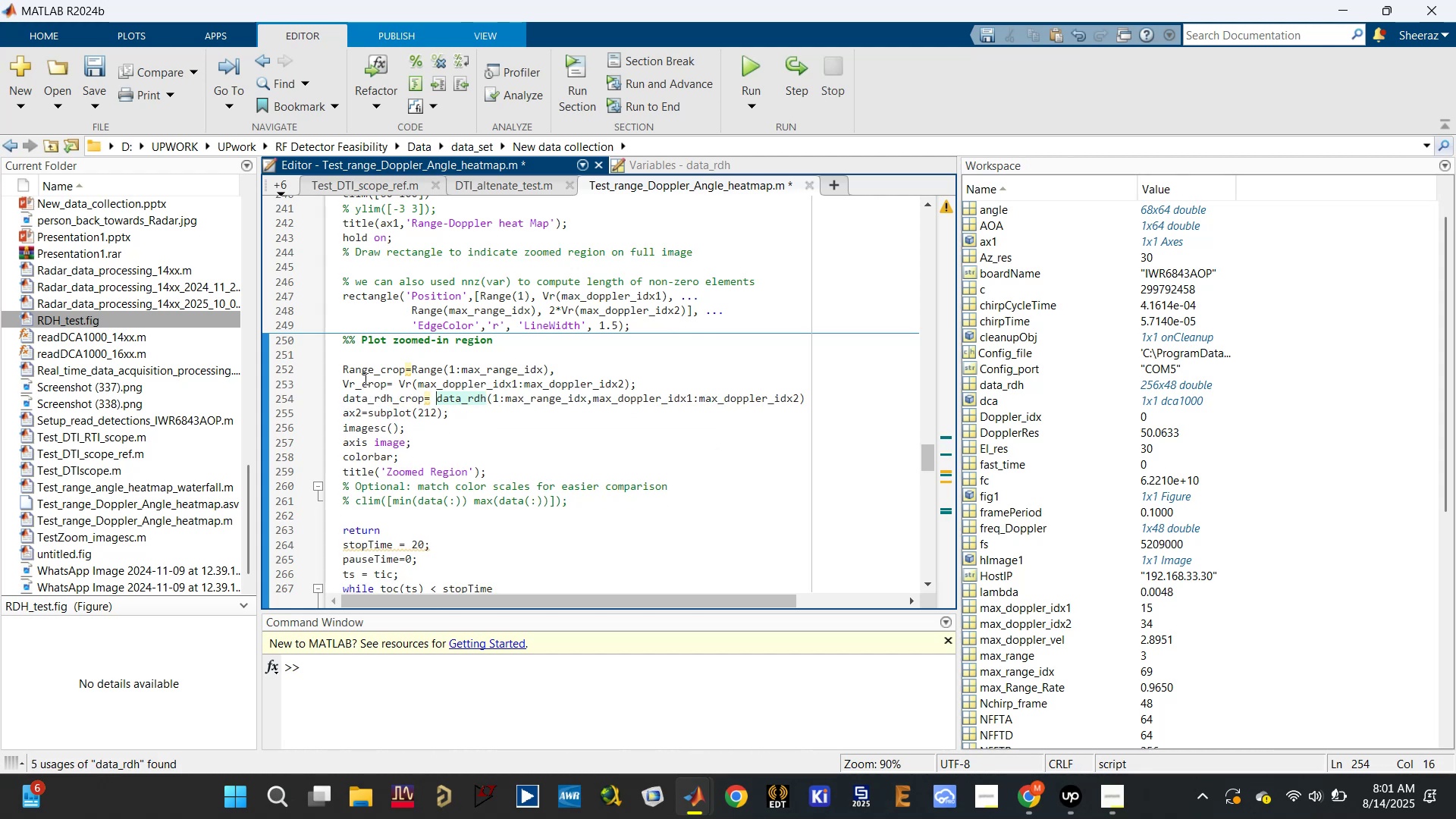 
double_click([364, 366])
 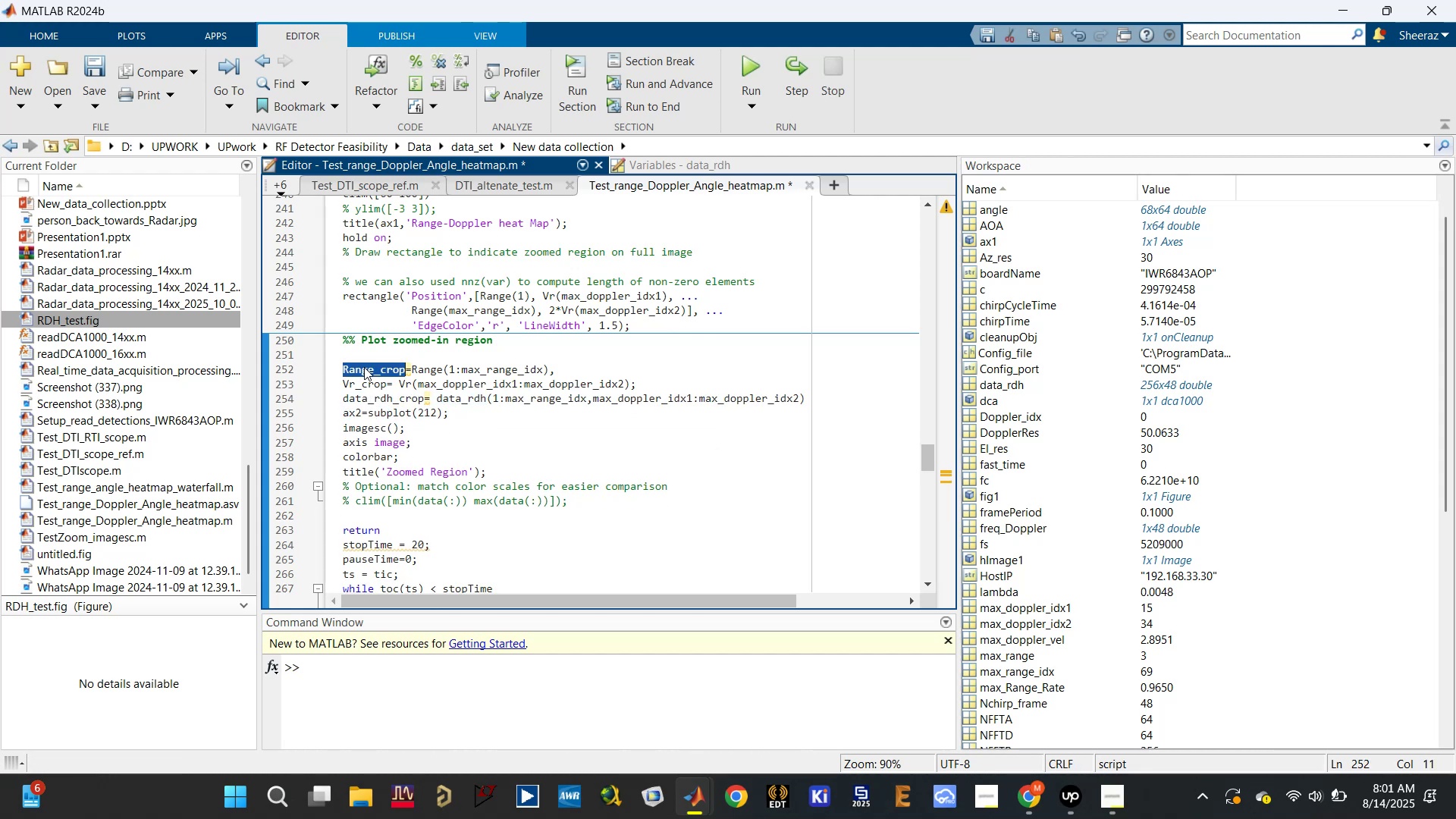 
key(Control+C)
 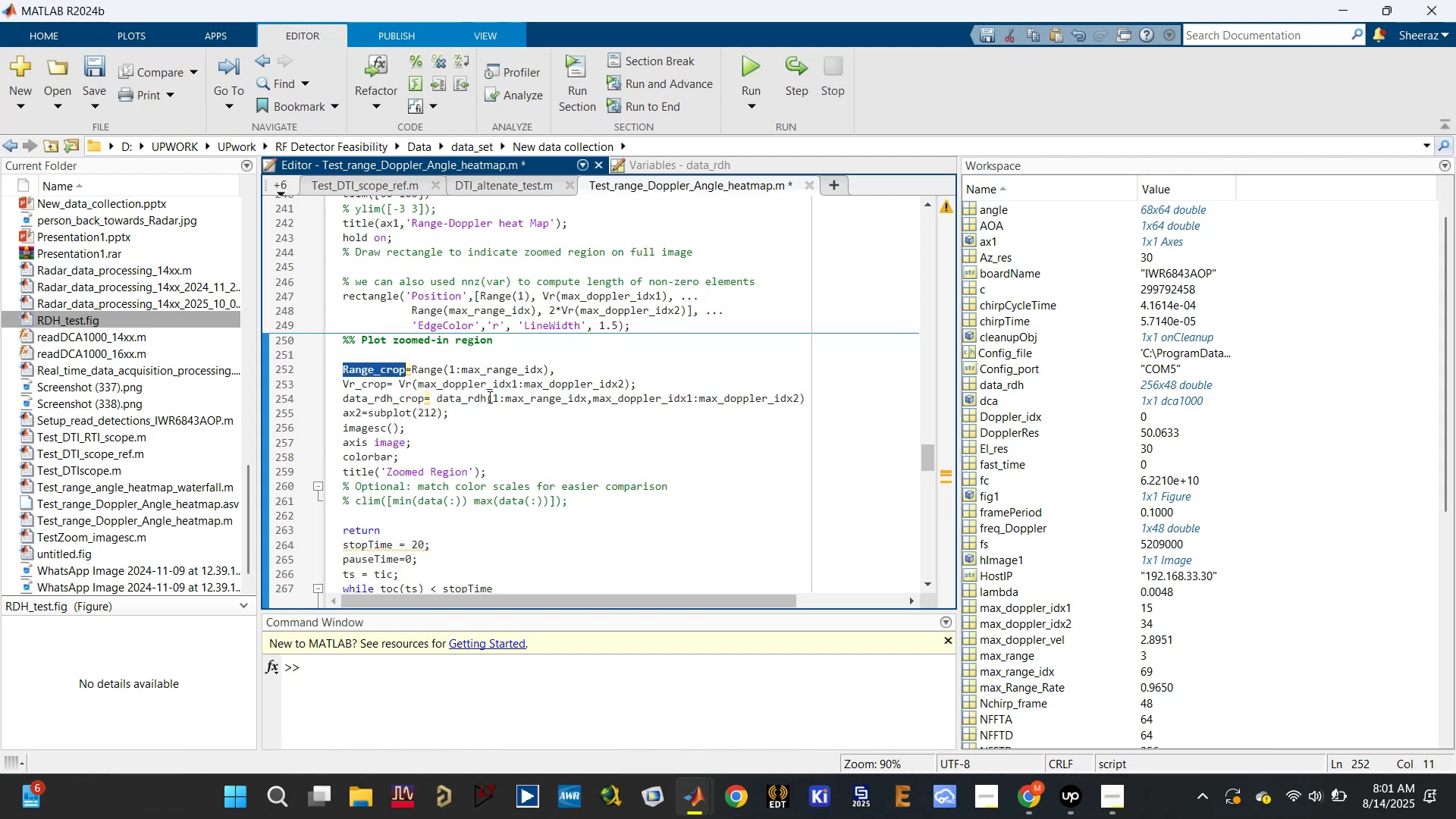 
left_click_drag(start_coordinate=[494, 394], to_coordinate=[588, 396])
 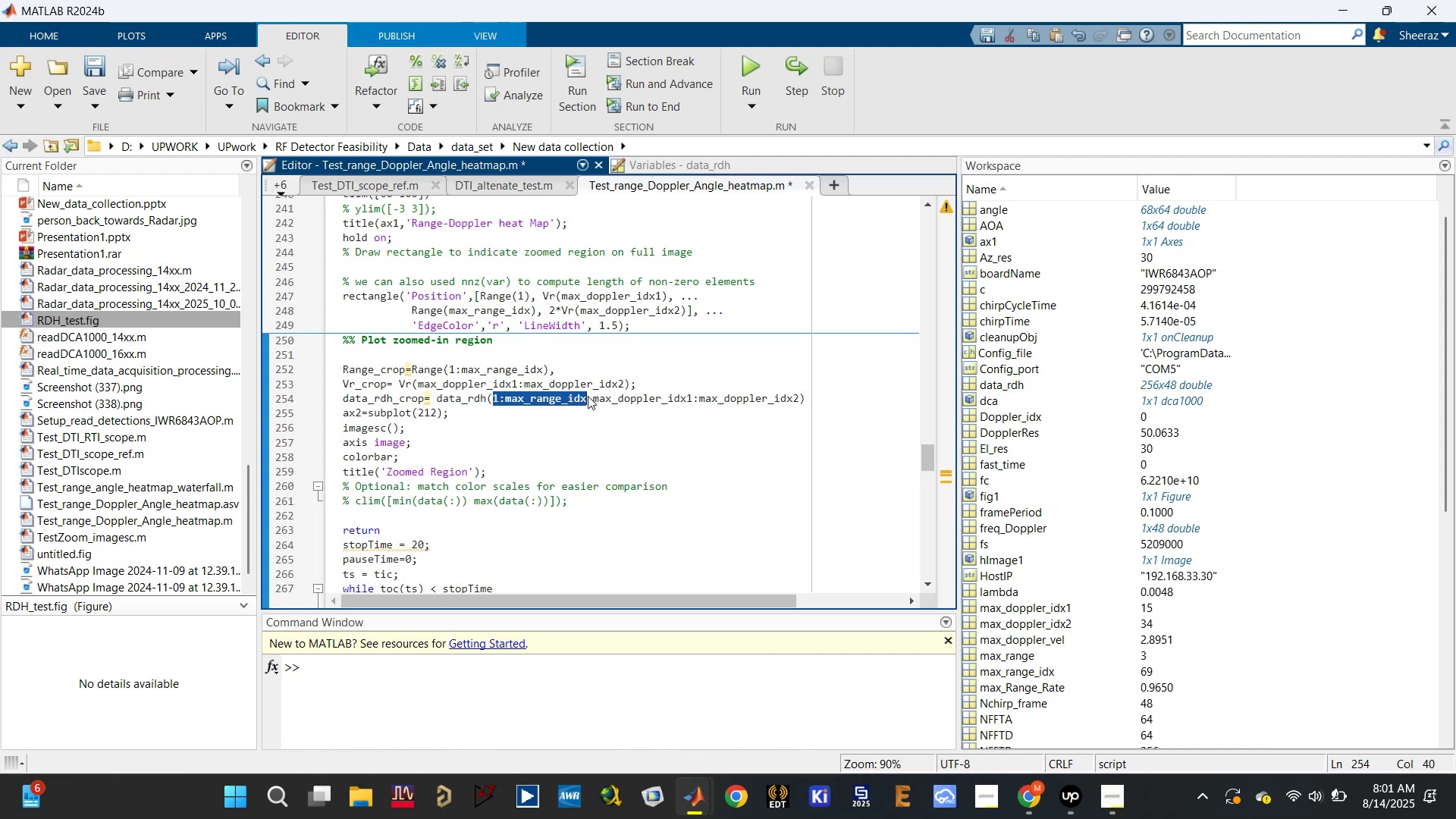 
key(Control+V)
 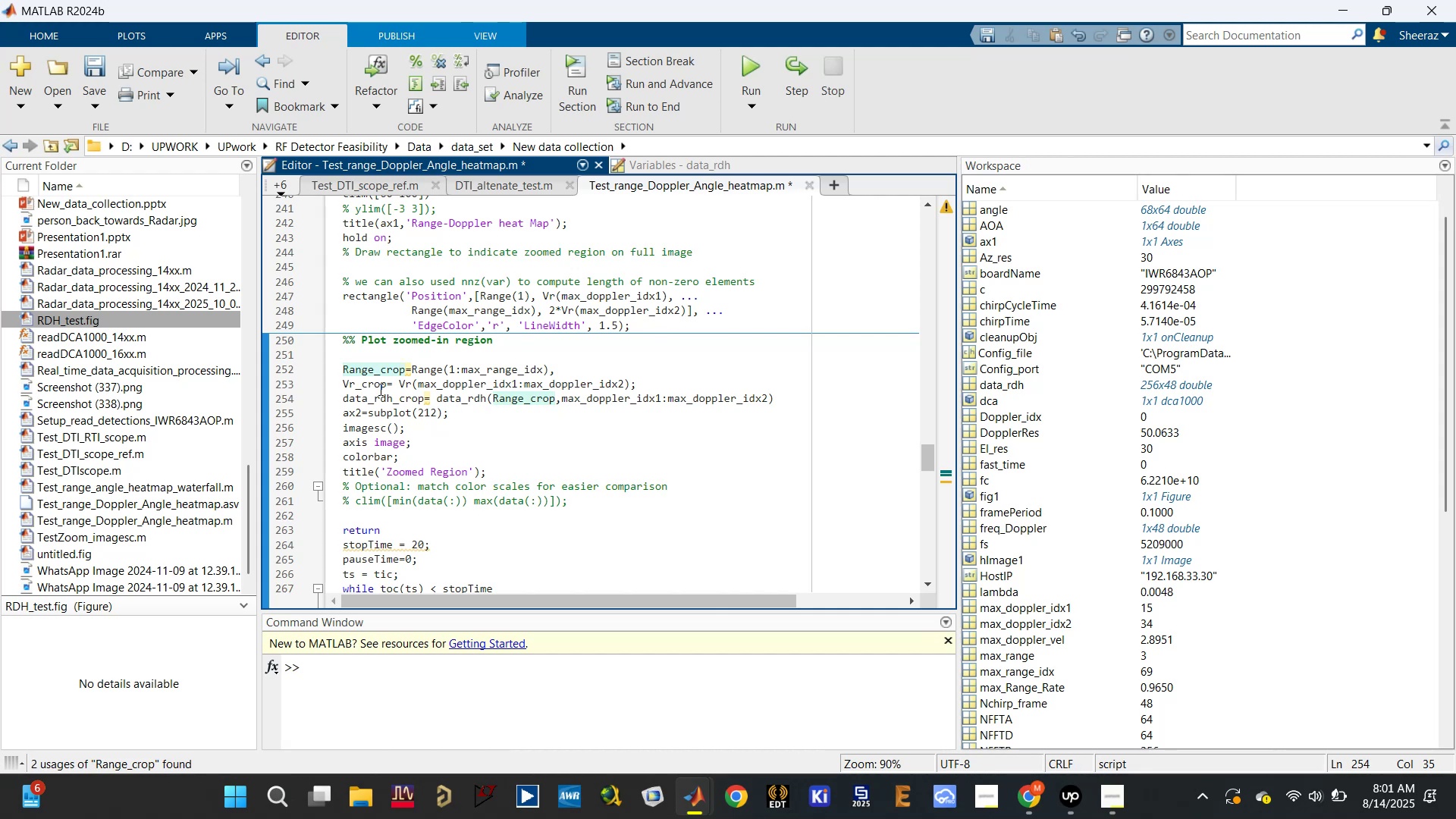 
left_click_drag(start_coordinate=[388, 384], to_coordinate=[335, 387])
 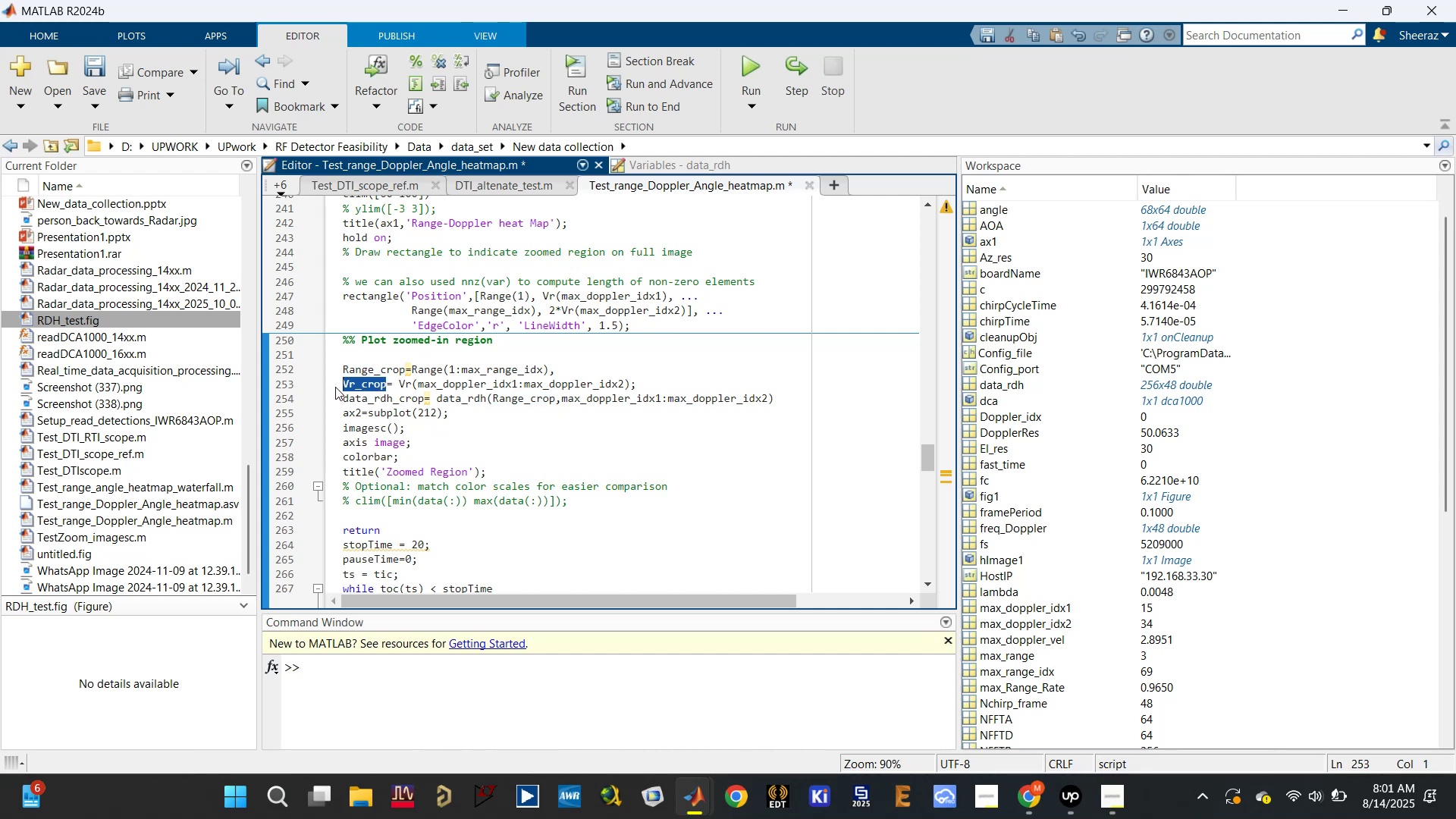 
key(Control+C)
 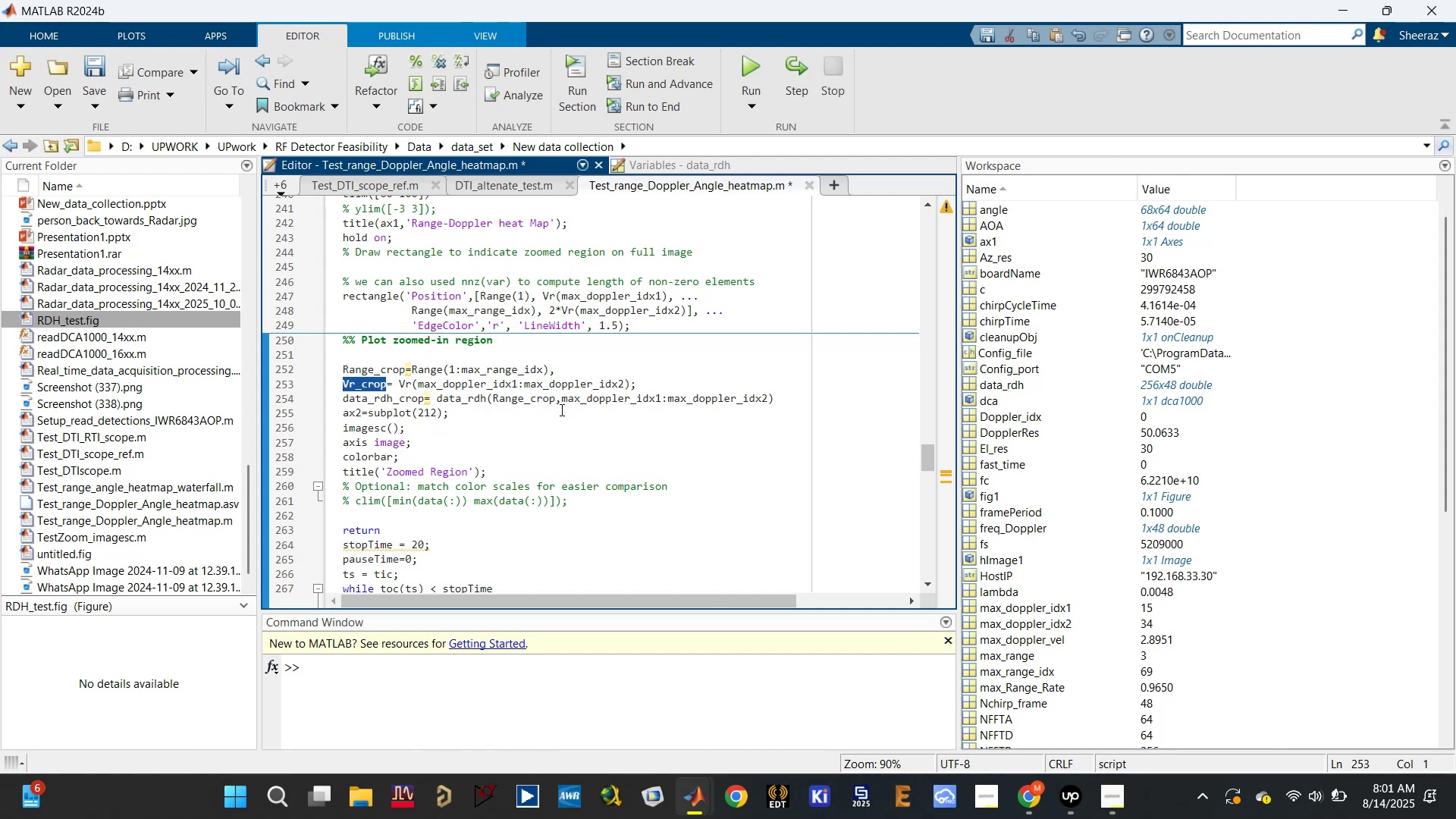 
left_click_drag(start_coordinate=[557, 398], to_coordinate=[766, 396])
 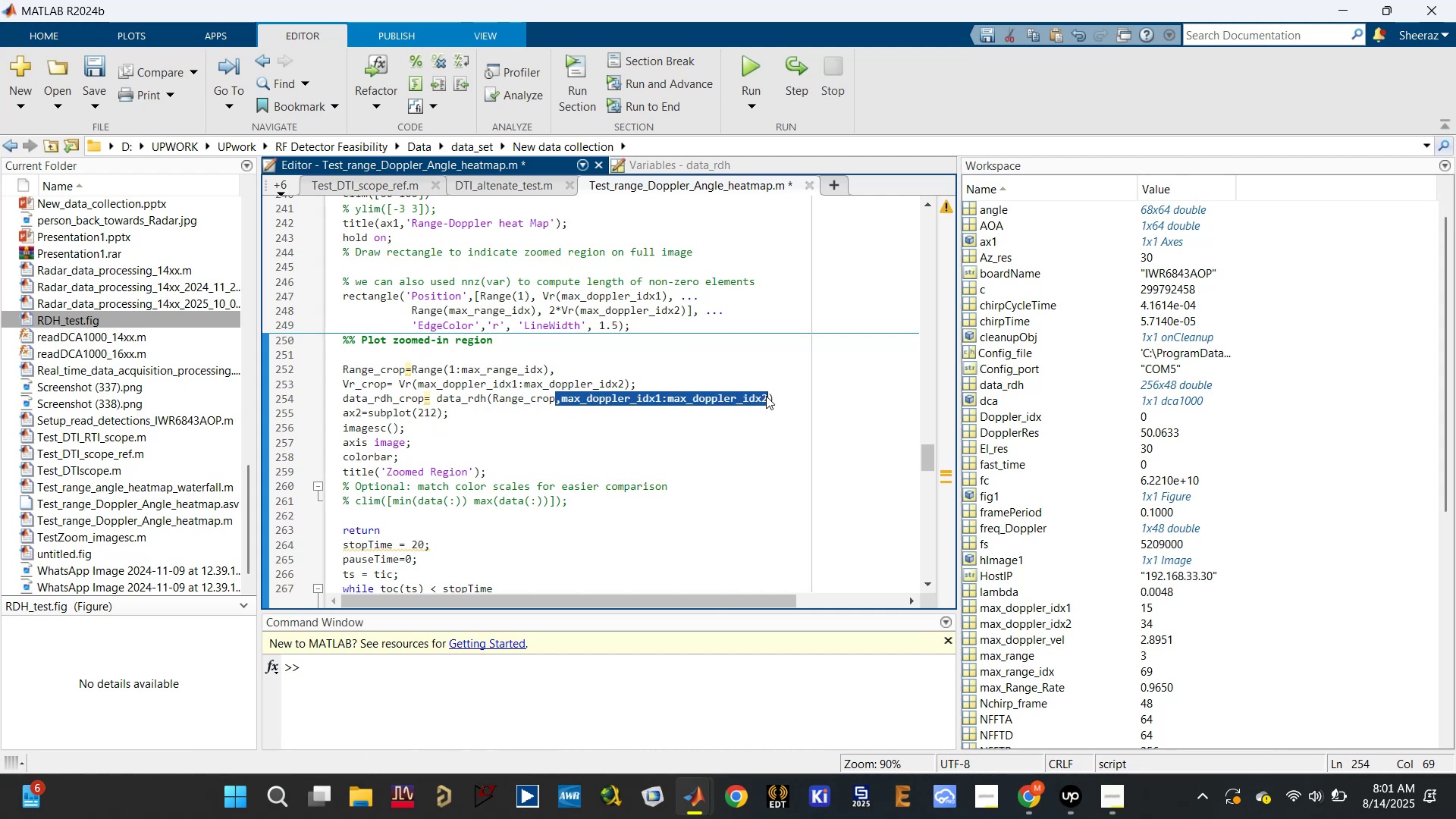 
key(Control+V)
 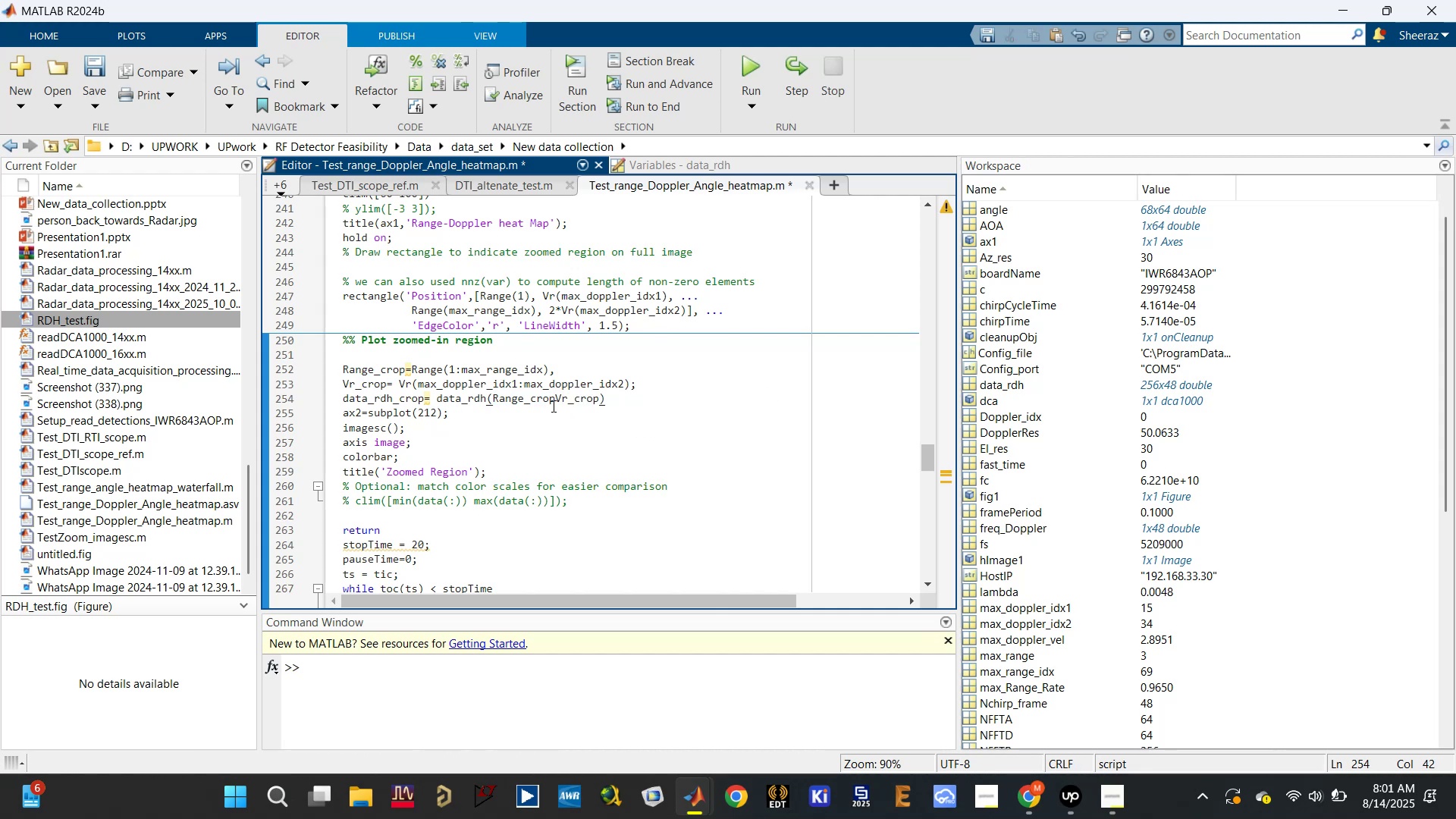 
left_click([557, 395])
 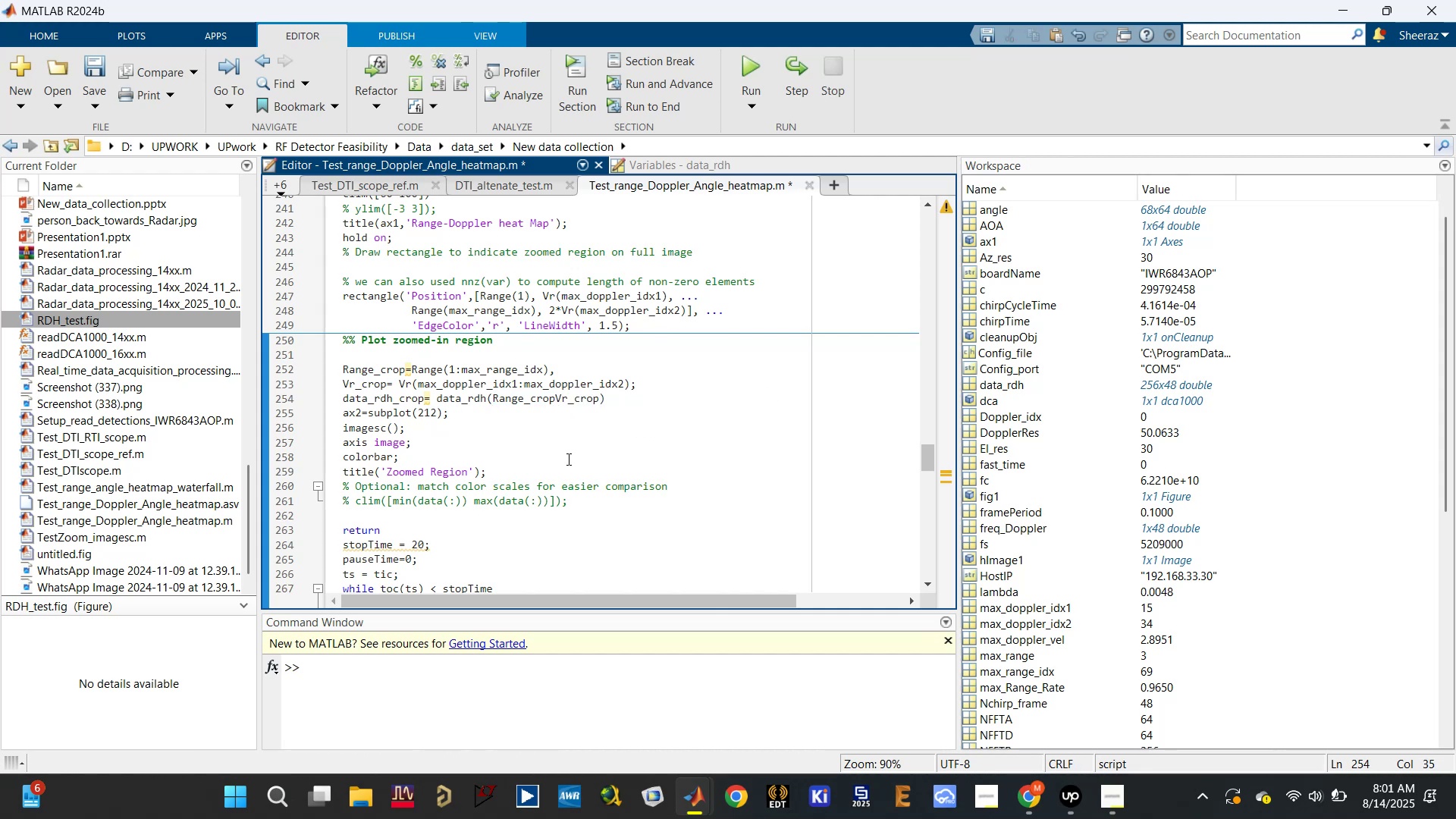 
key(Comma)
 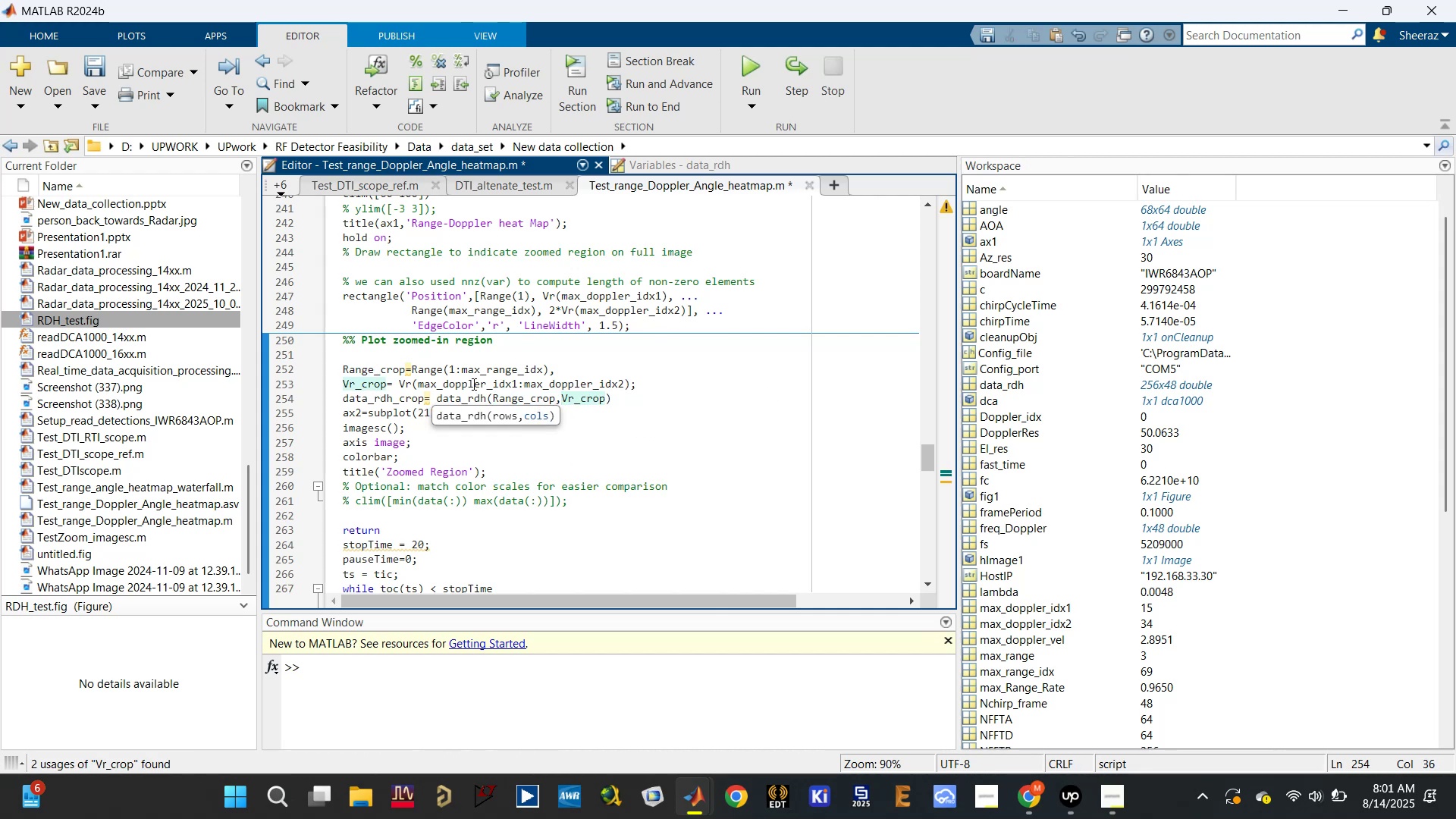 
left_click([469, 379])
 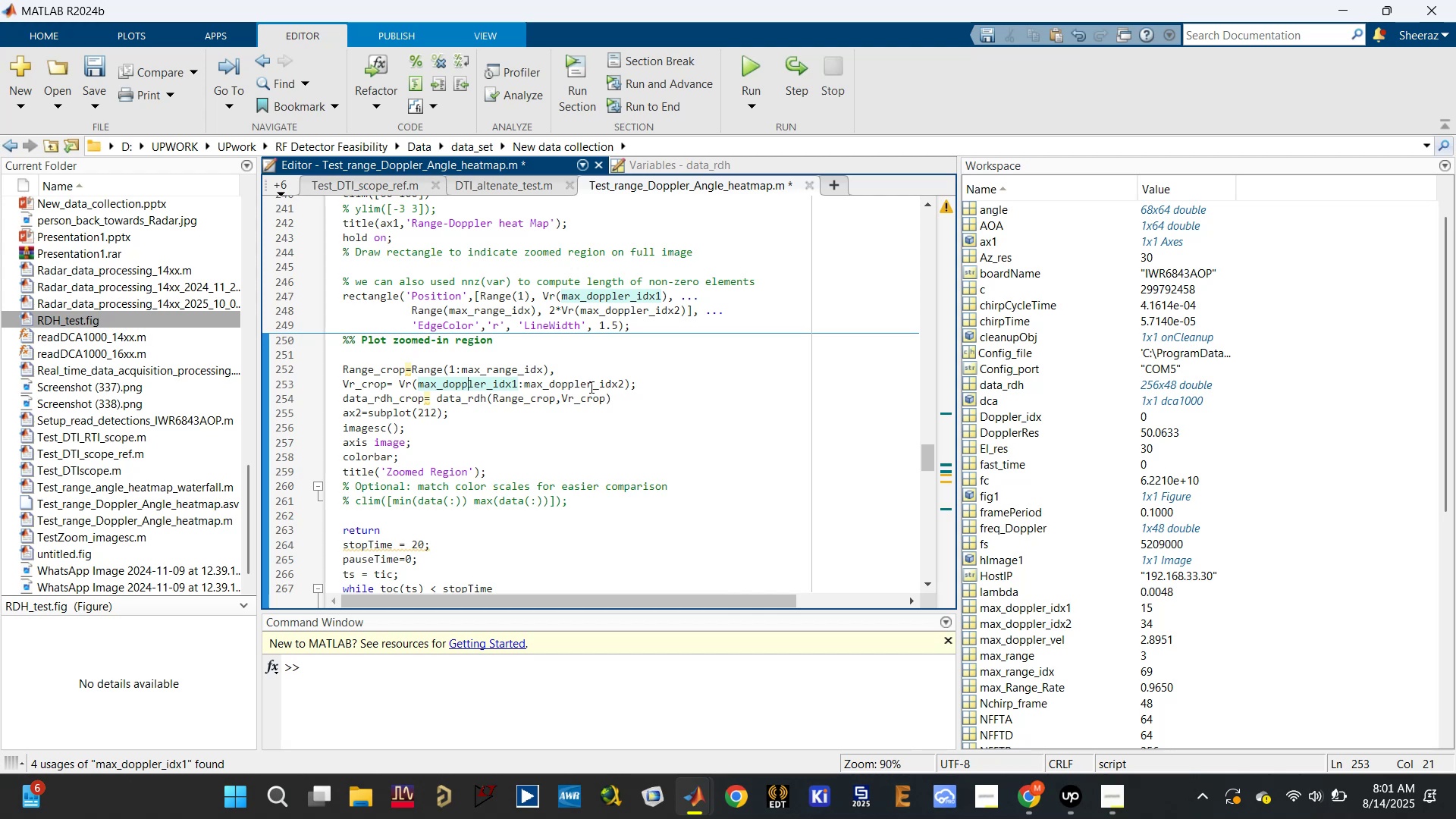 
left_click([580, 394])
 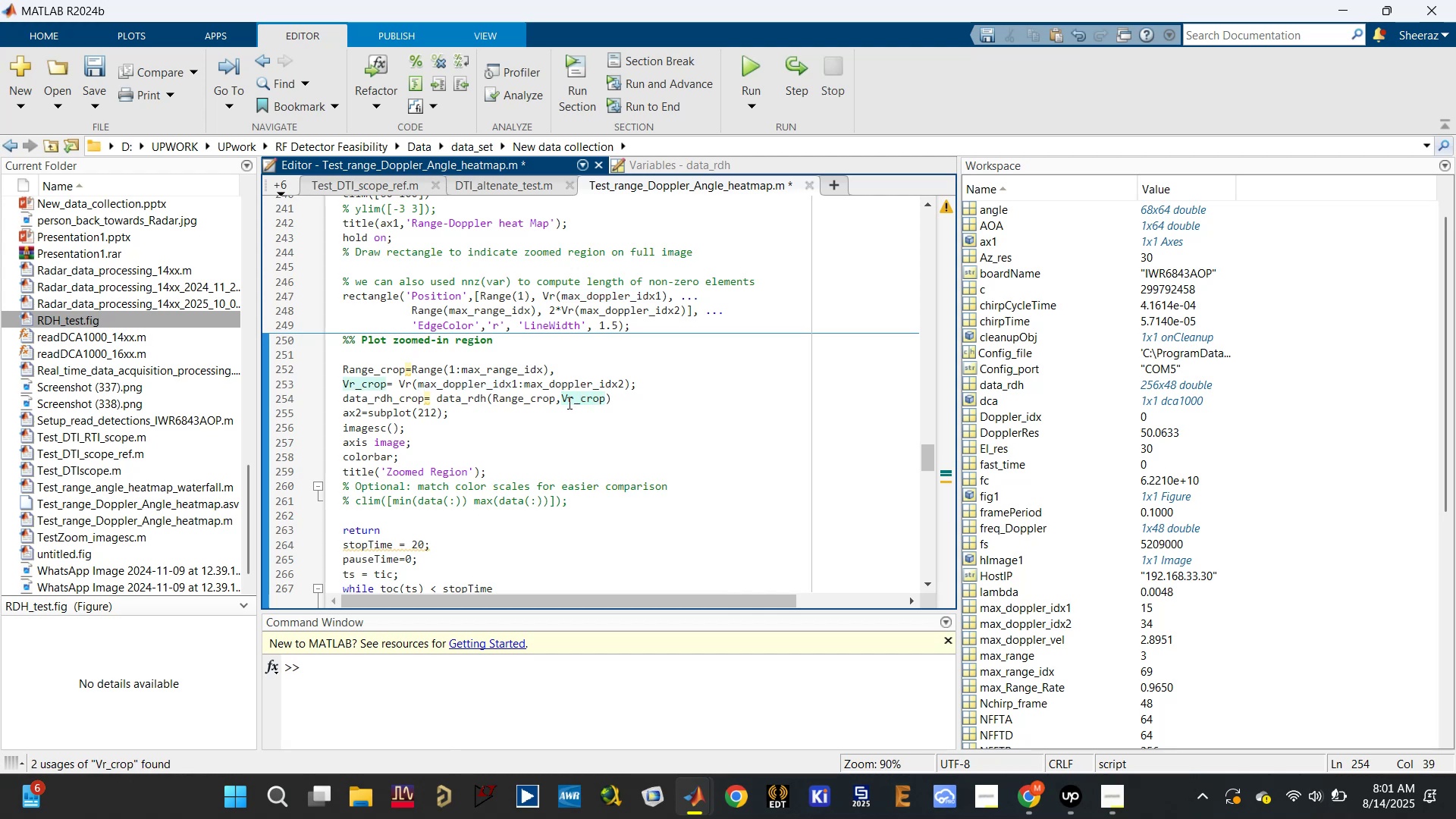 
key(Control+S)
 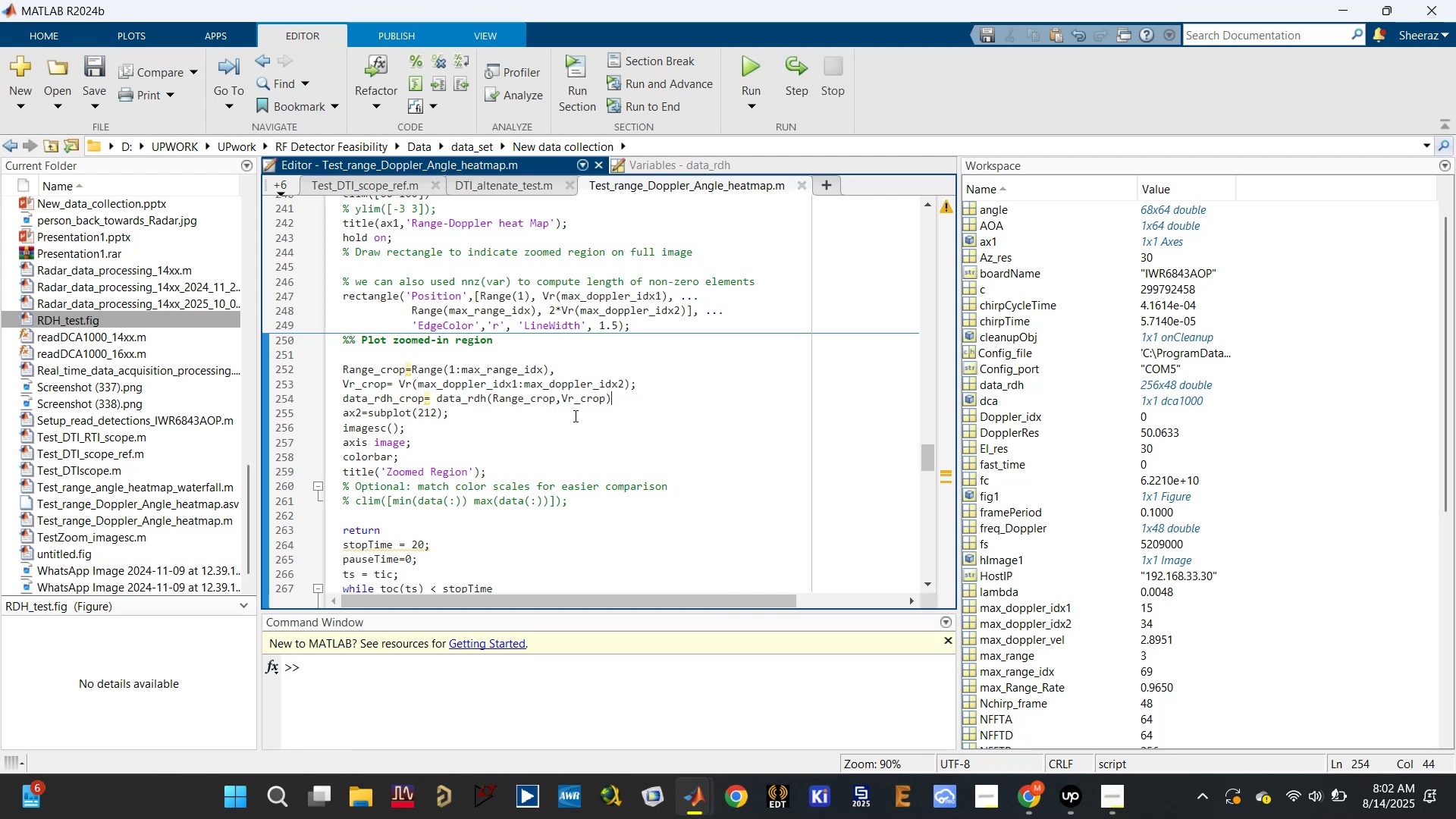 
key(Control+Z)
 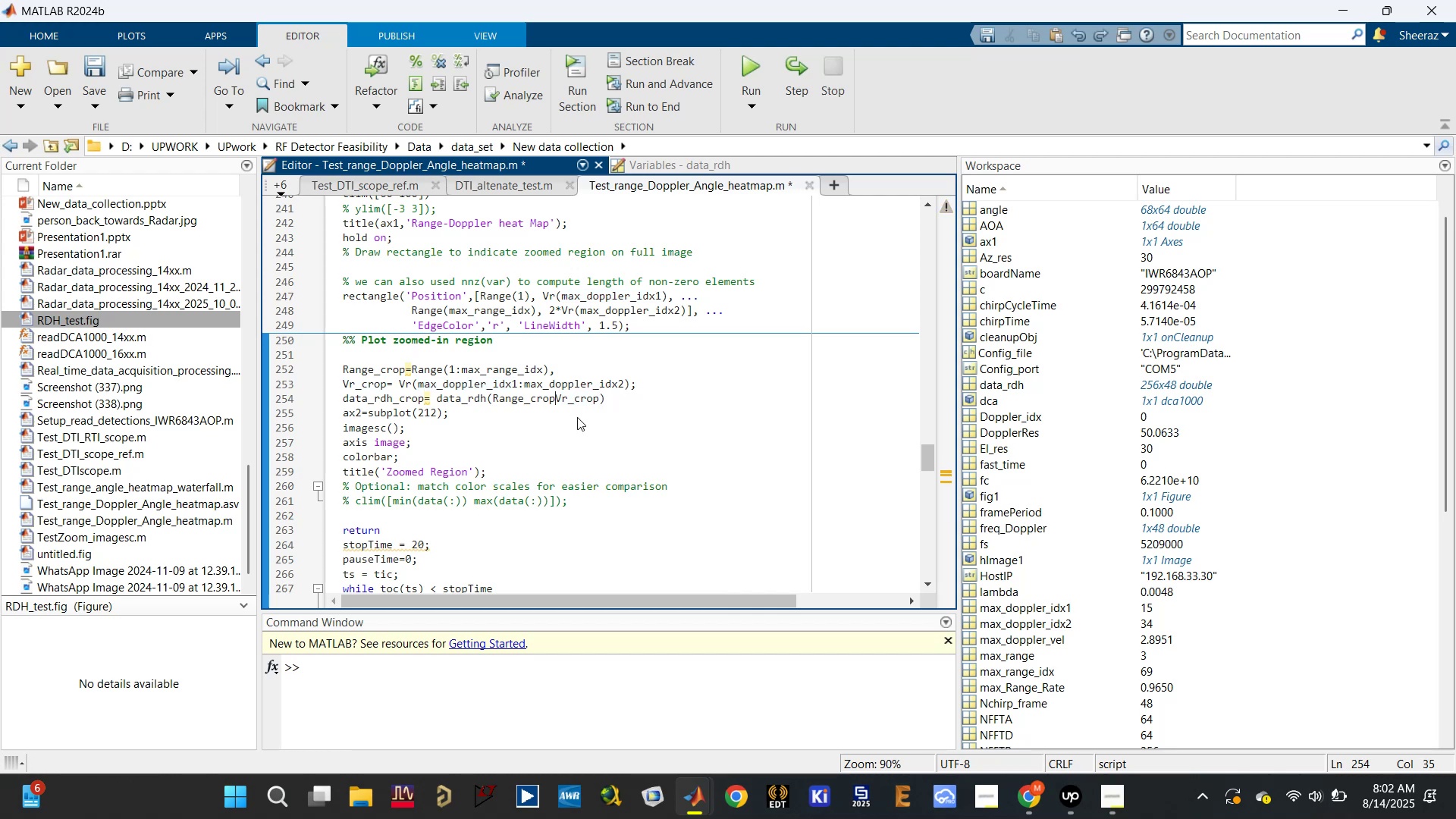 
key(Control+Z)
 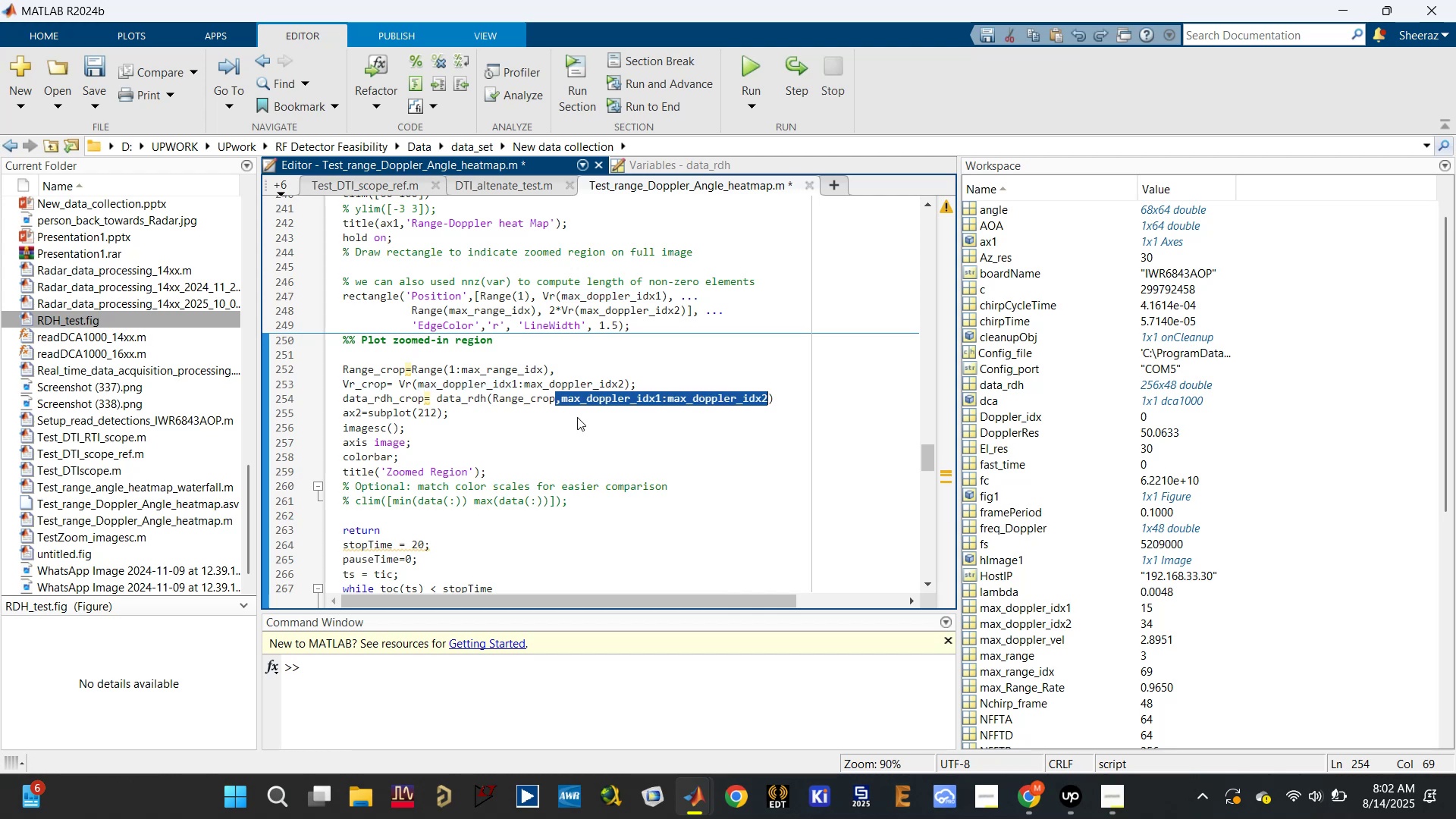 
key(Control+Z)
 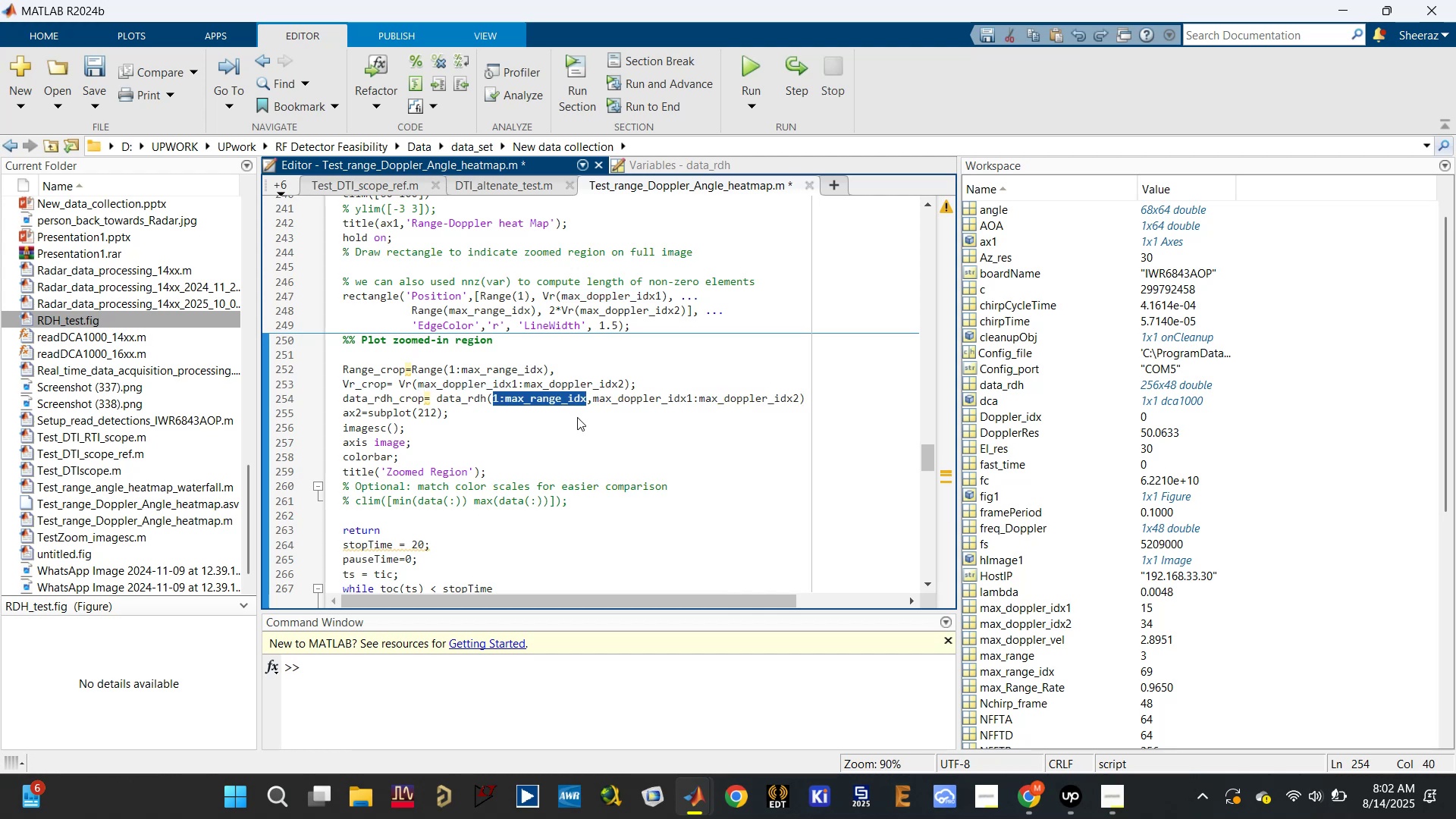 
key(Control+S)
 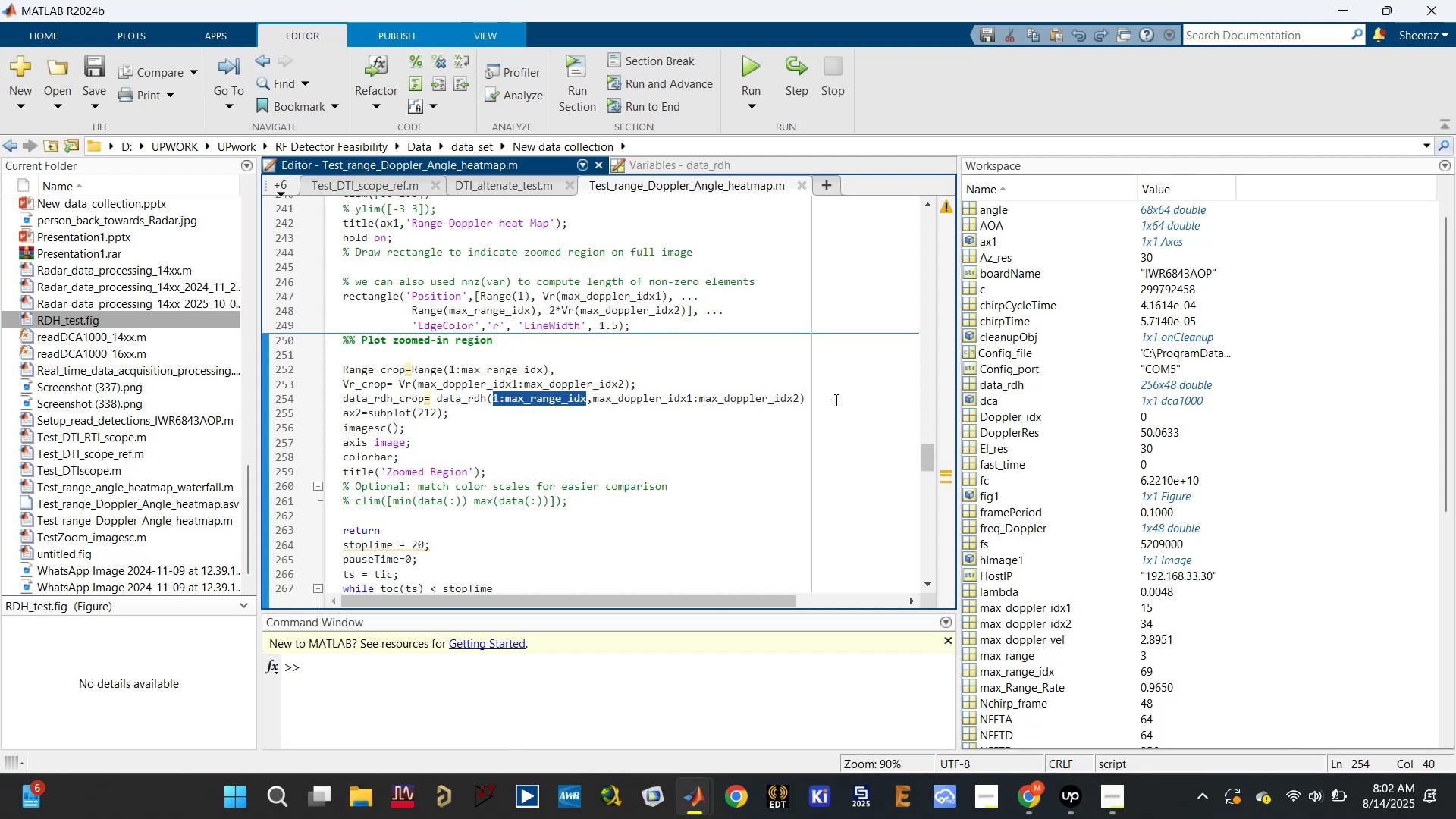 
left_click([832, 399])
 